 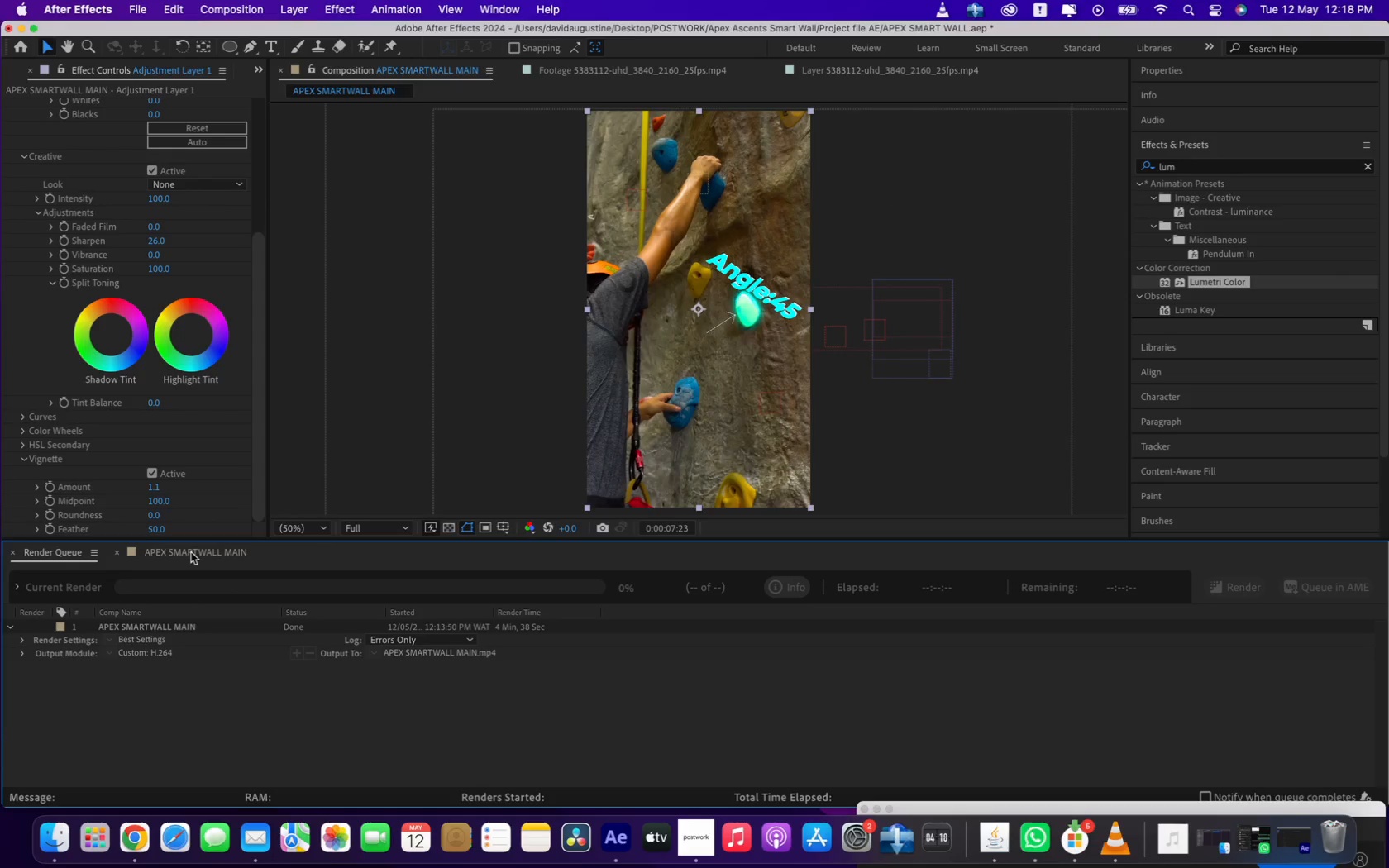 
left_click([191, 552])
 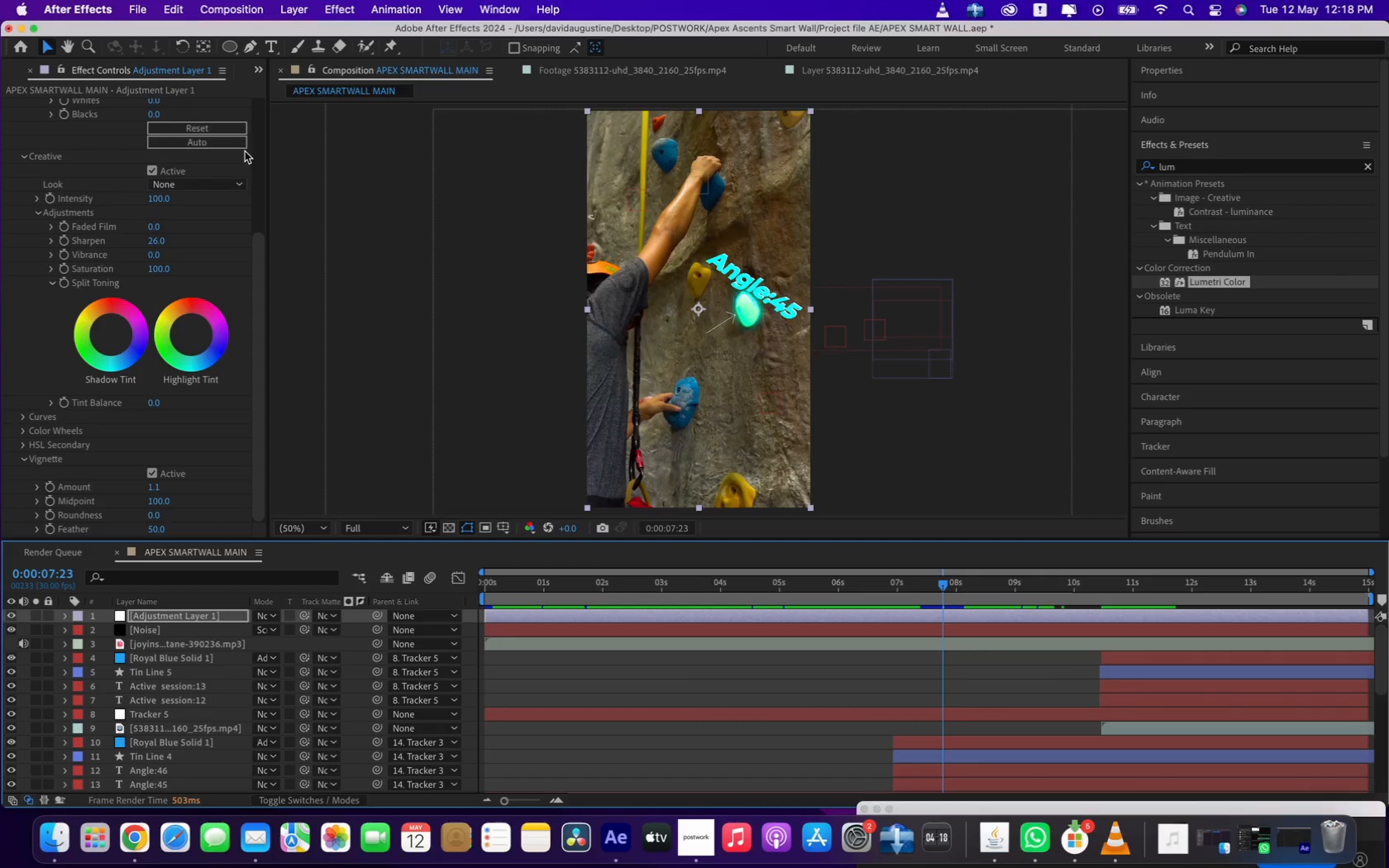 
left_click([131, 11])
 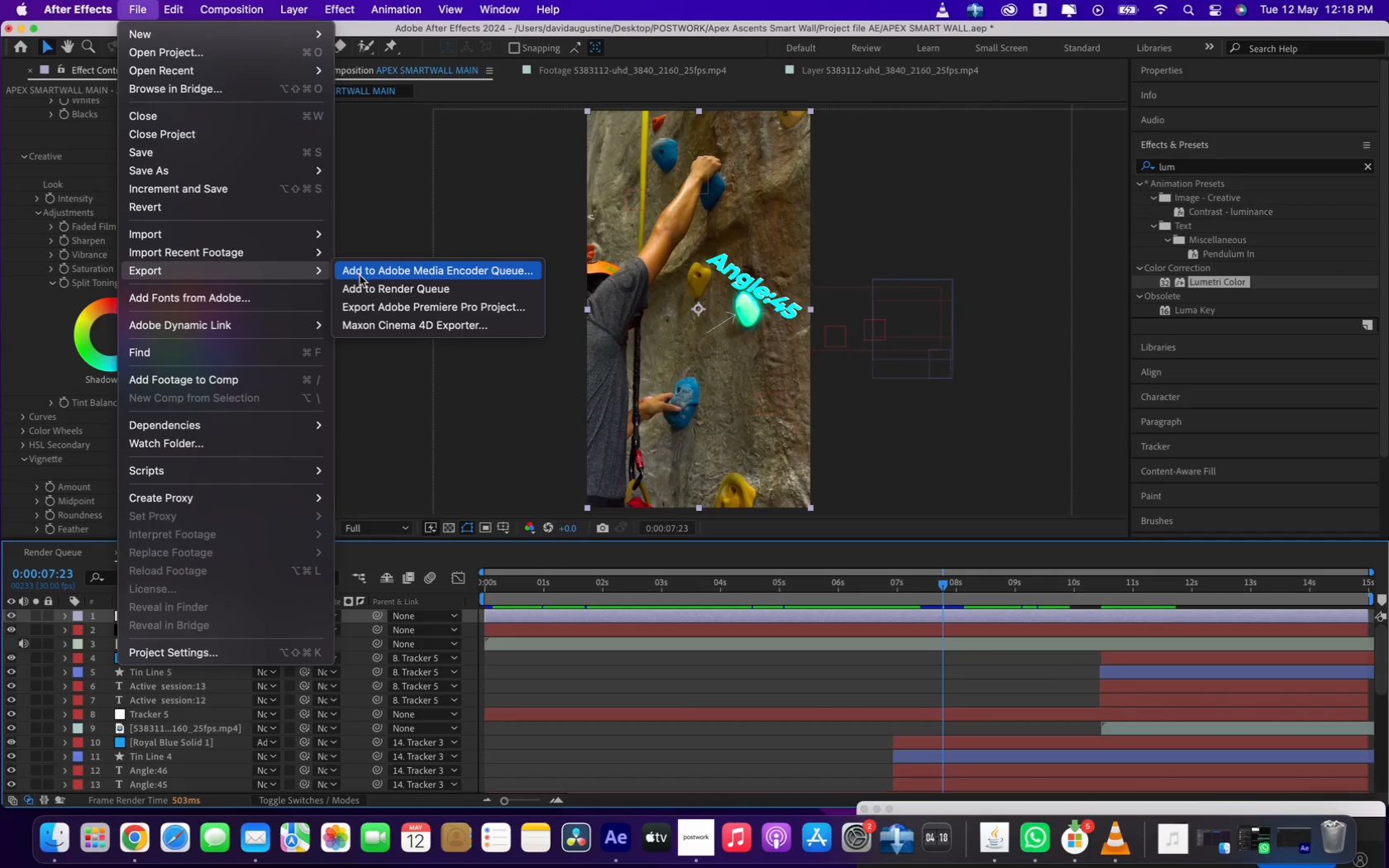 
left_click([365, 284])
 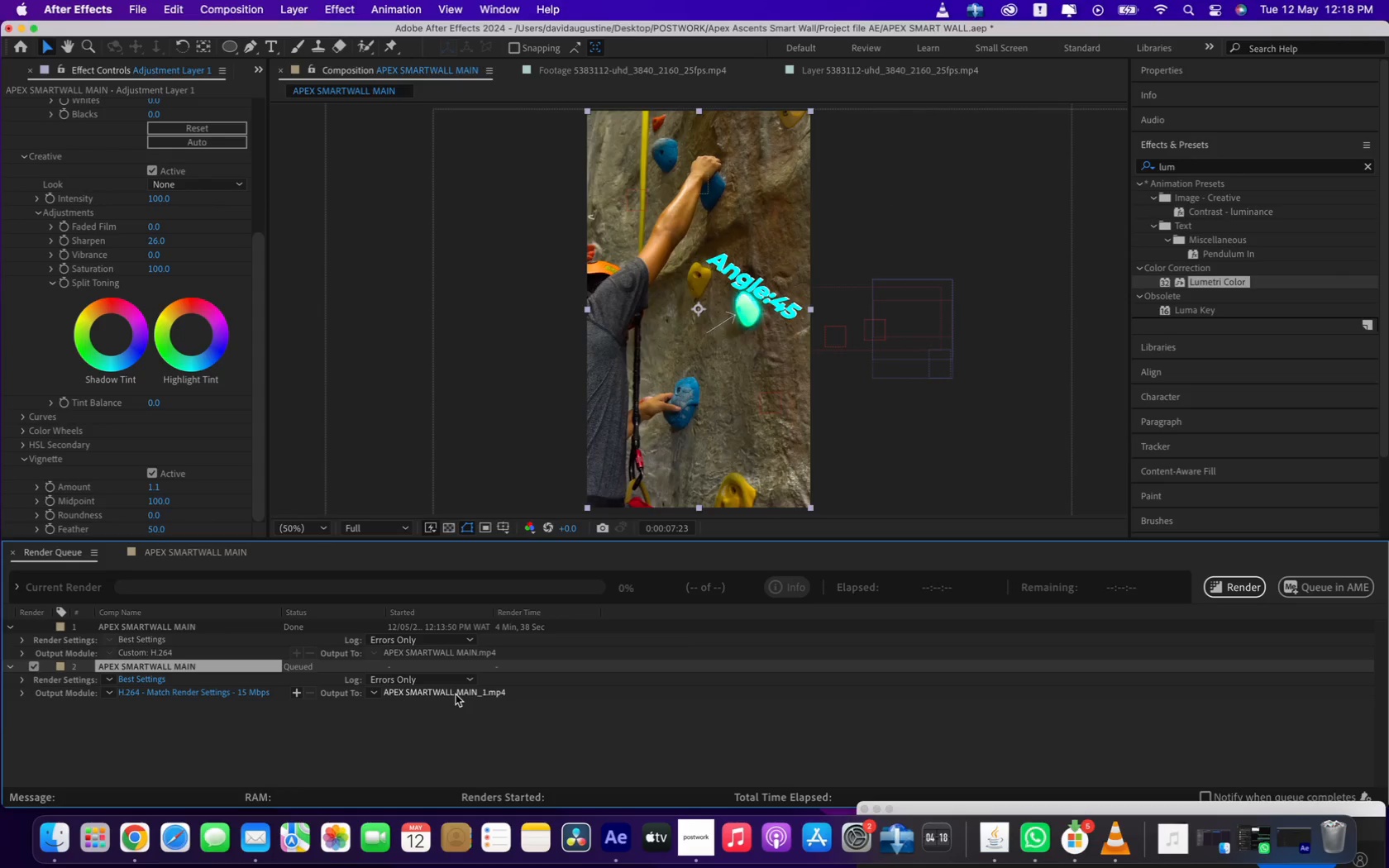 
left_click([456, 694])
 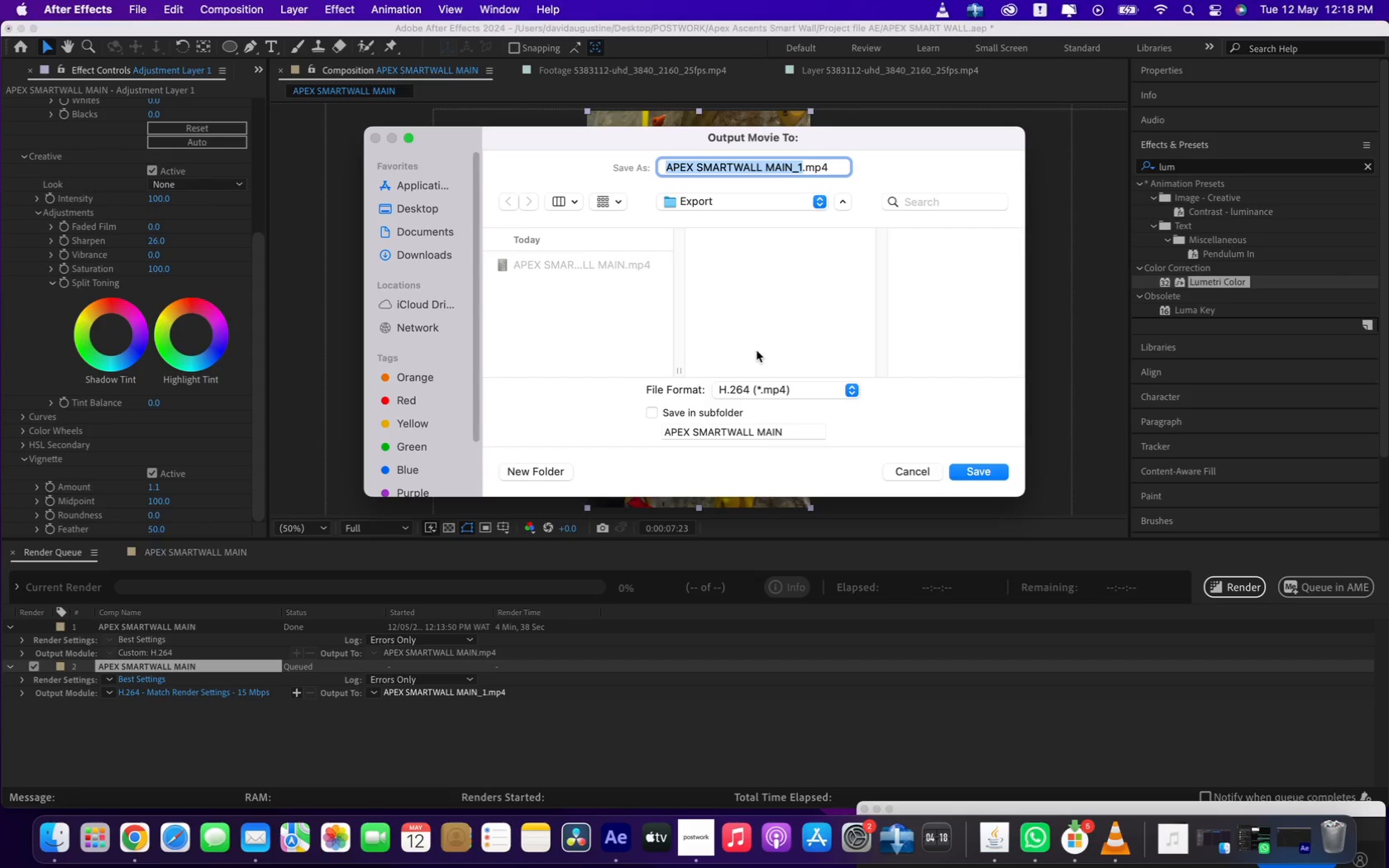 
type(FINAL VIDEO)
 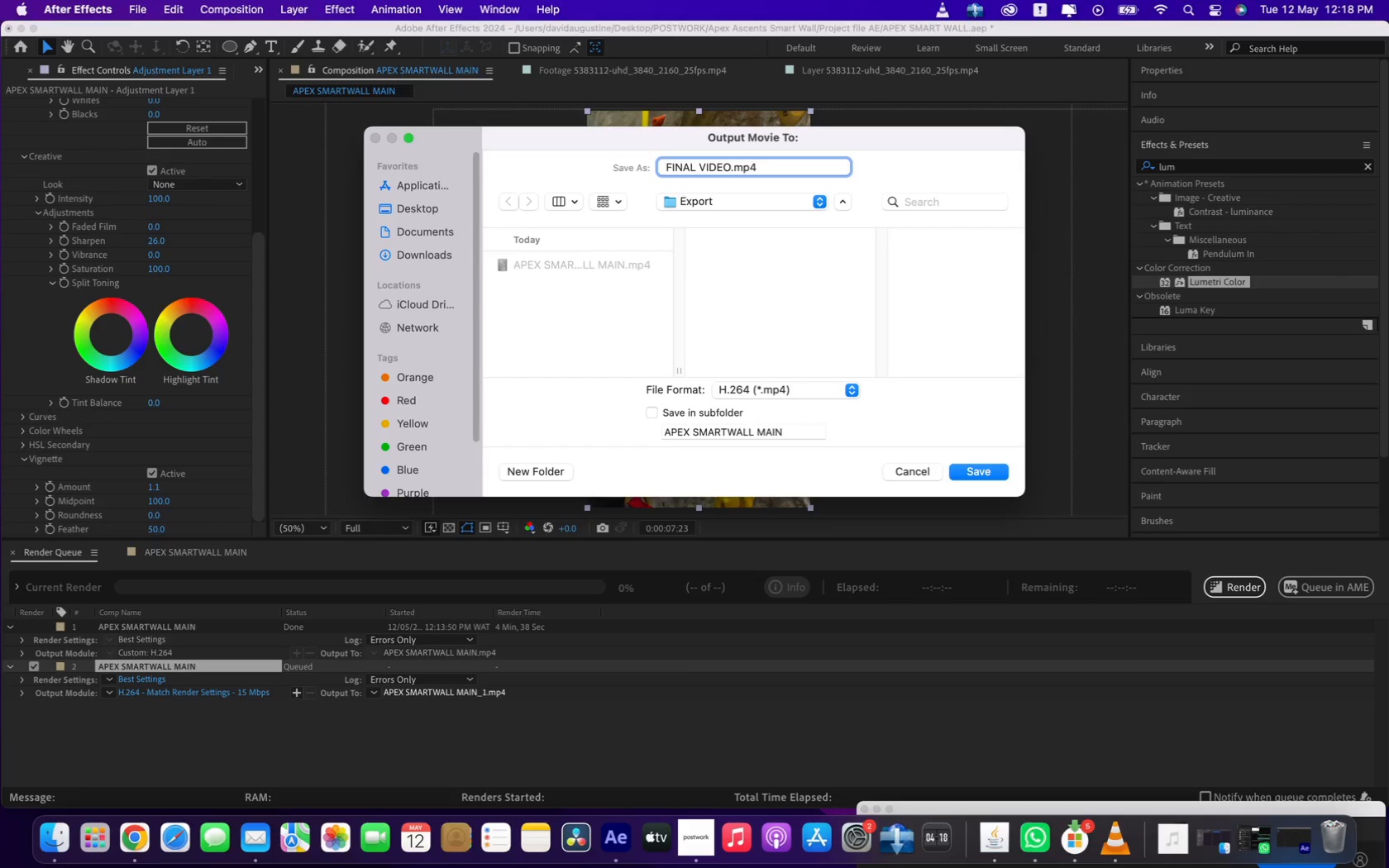 
key(Enter)
 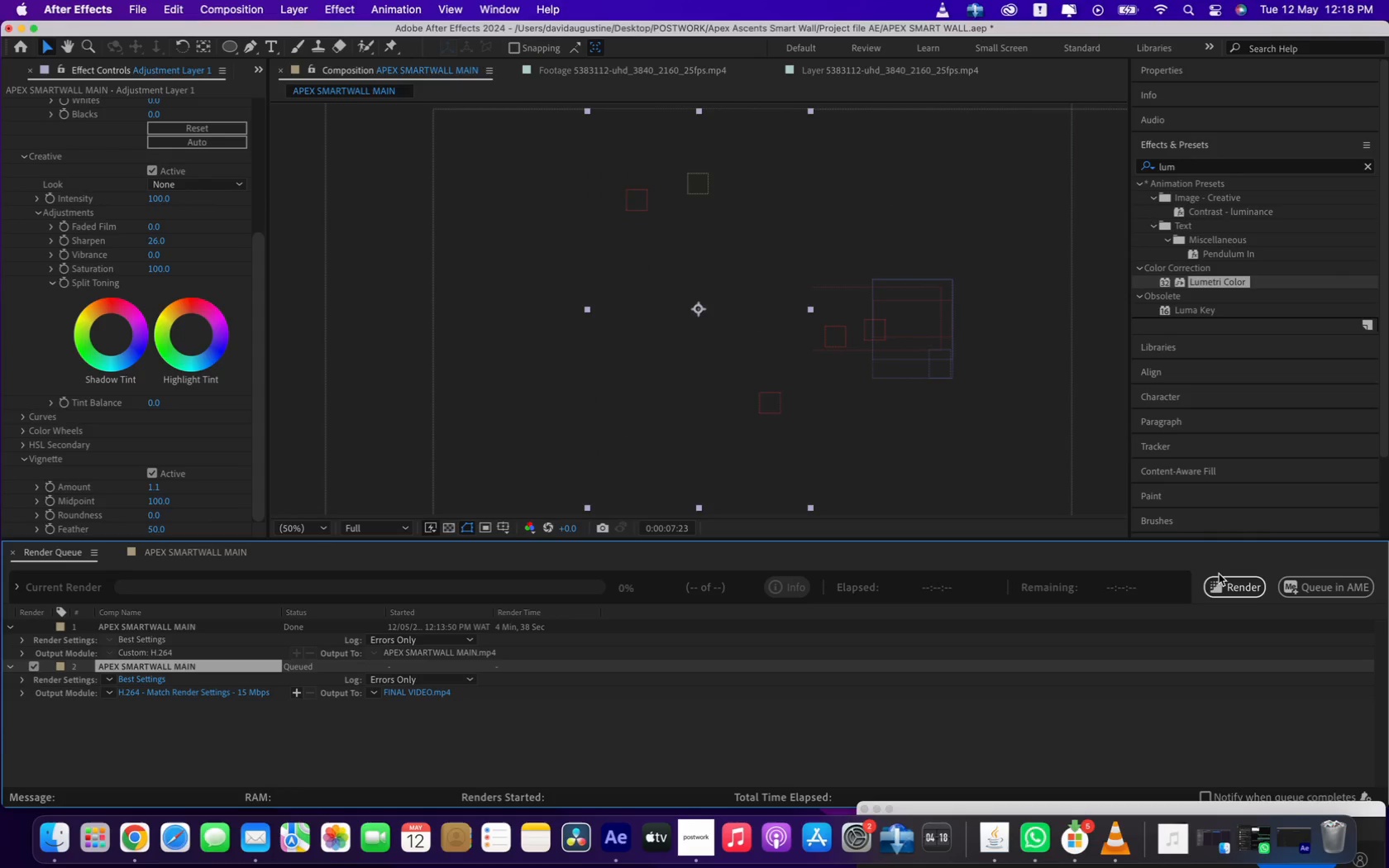 
left_click([1221, 582])
 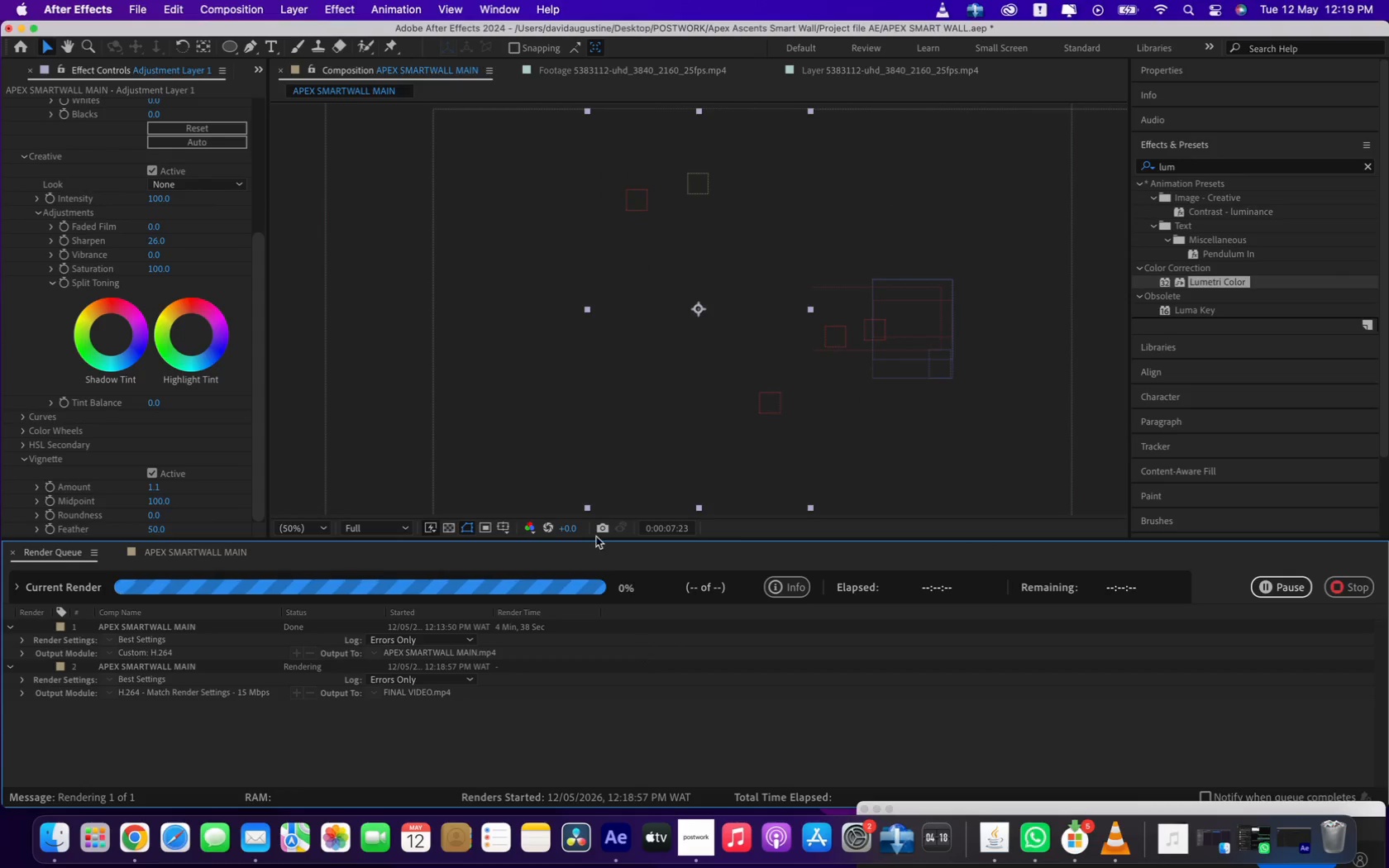 
wait(6.12)
 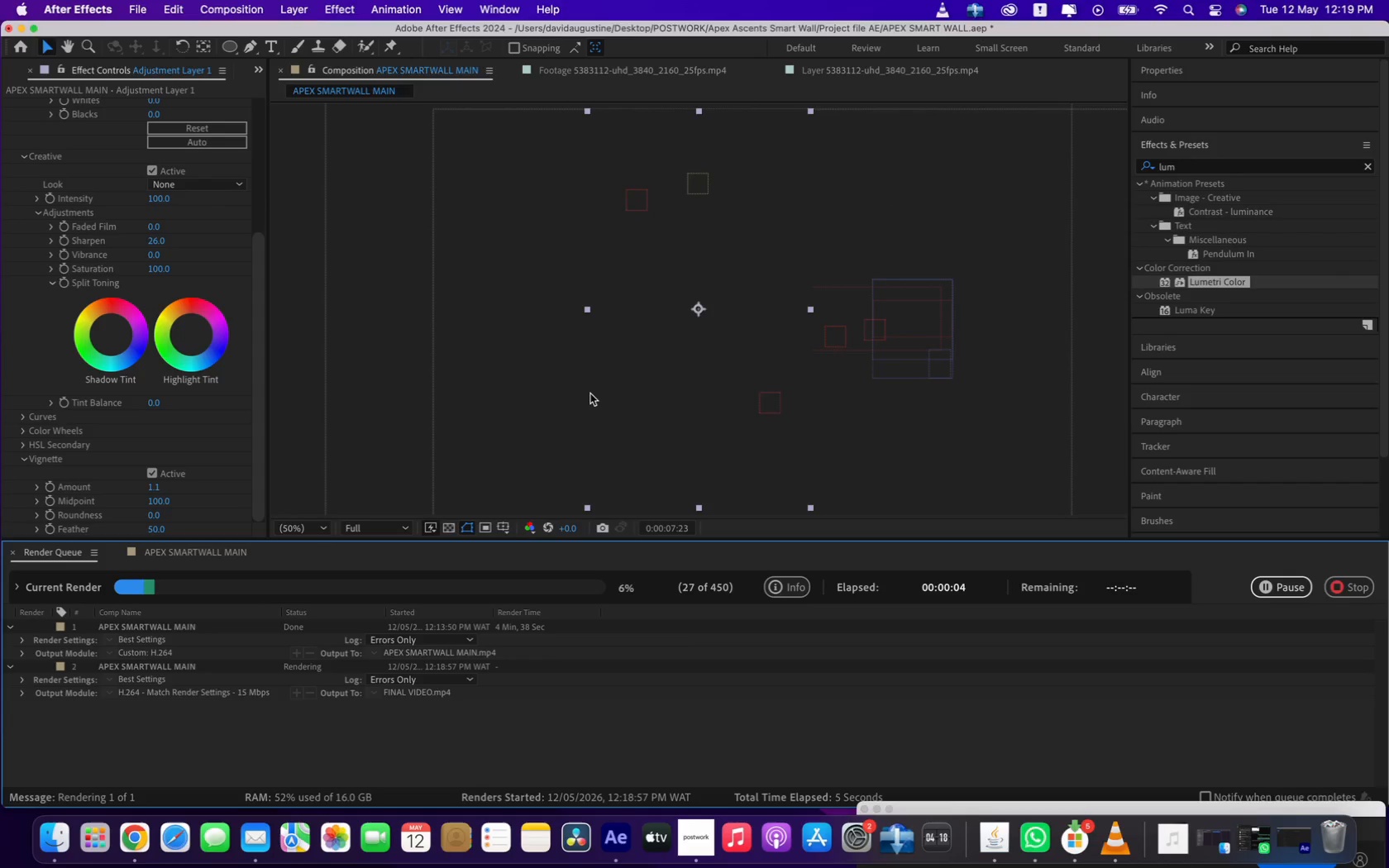 
key(Meta+Shift+4)
 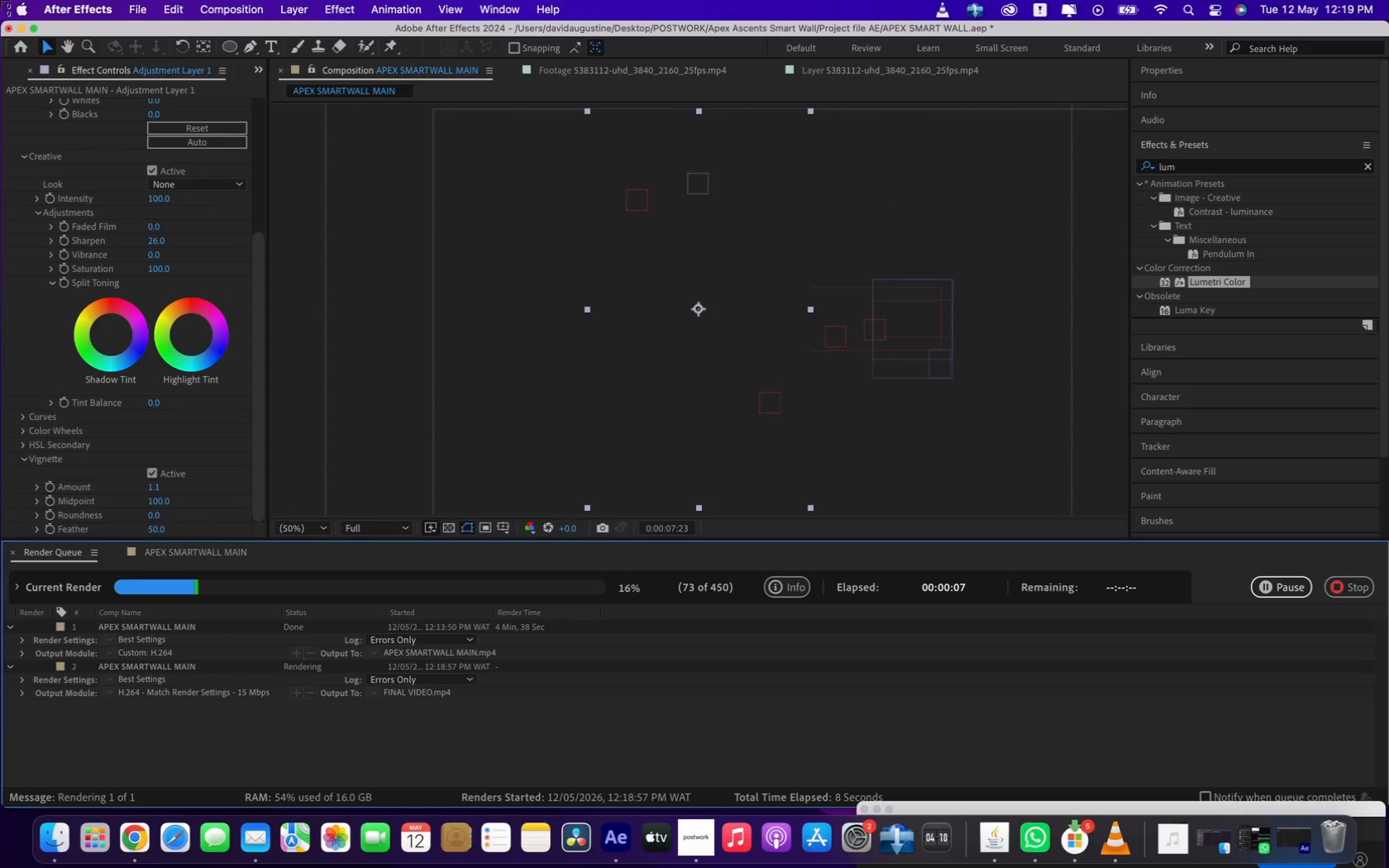 
left_click_drag(start_coordinate=[0, 0], to_coordinate=[1388, 787])
 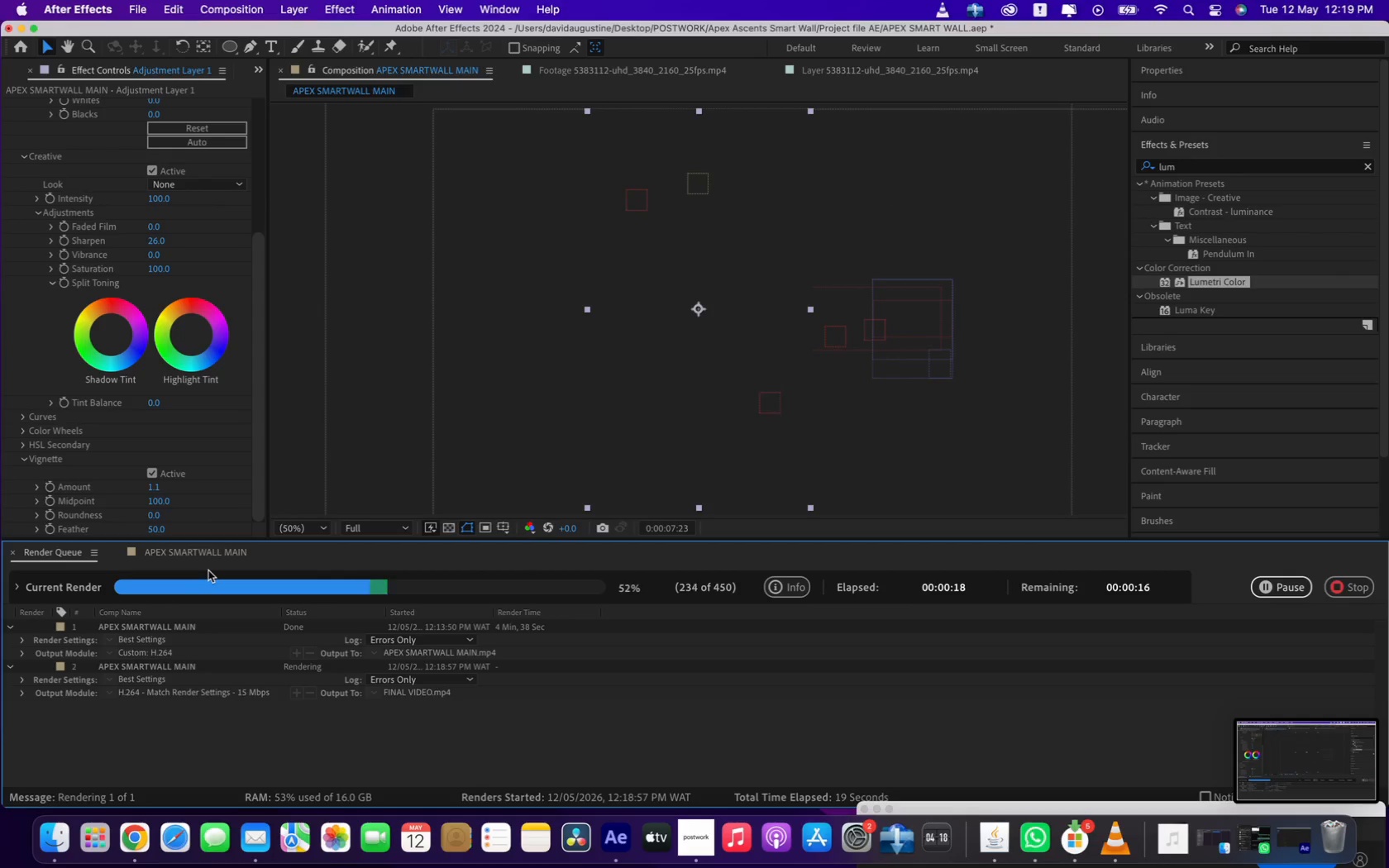 
wait(5.05)
 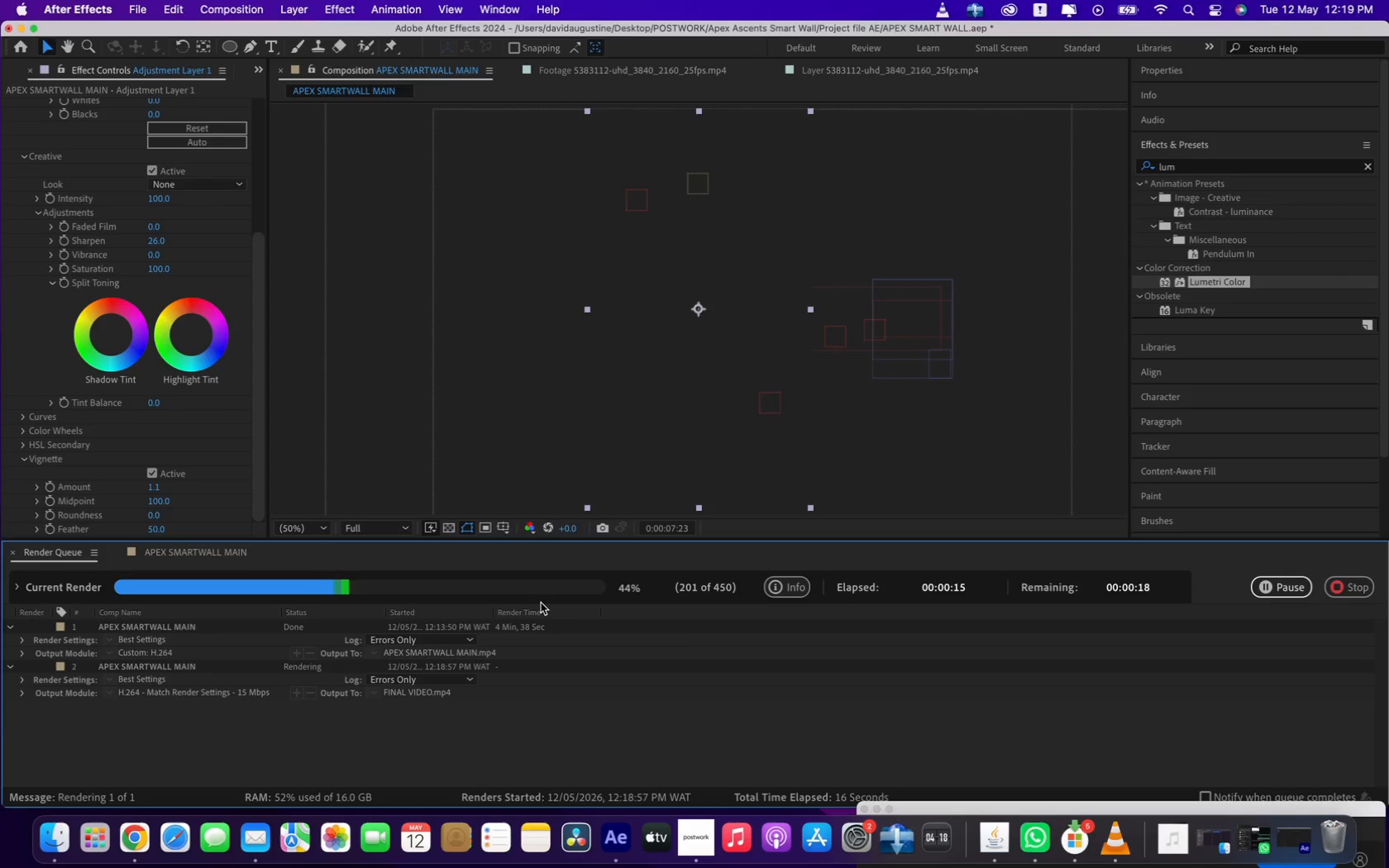 
key(CapsLock)
 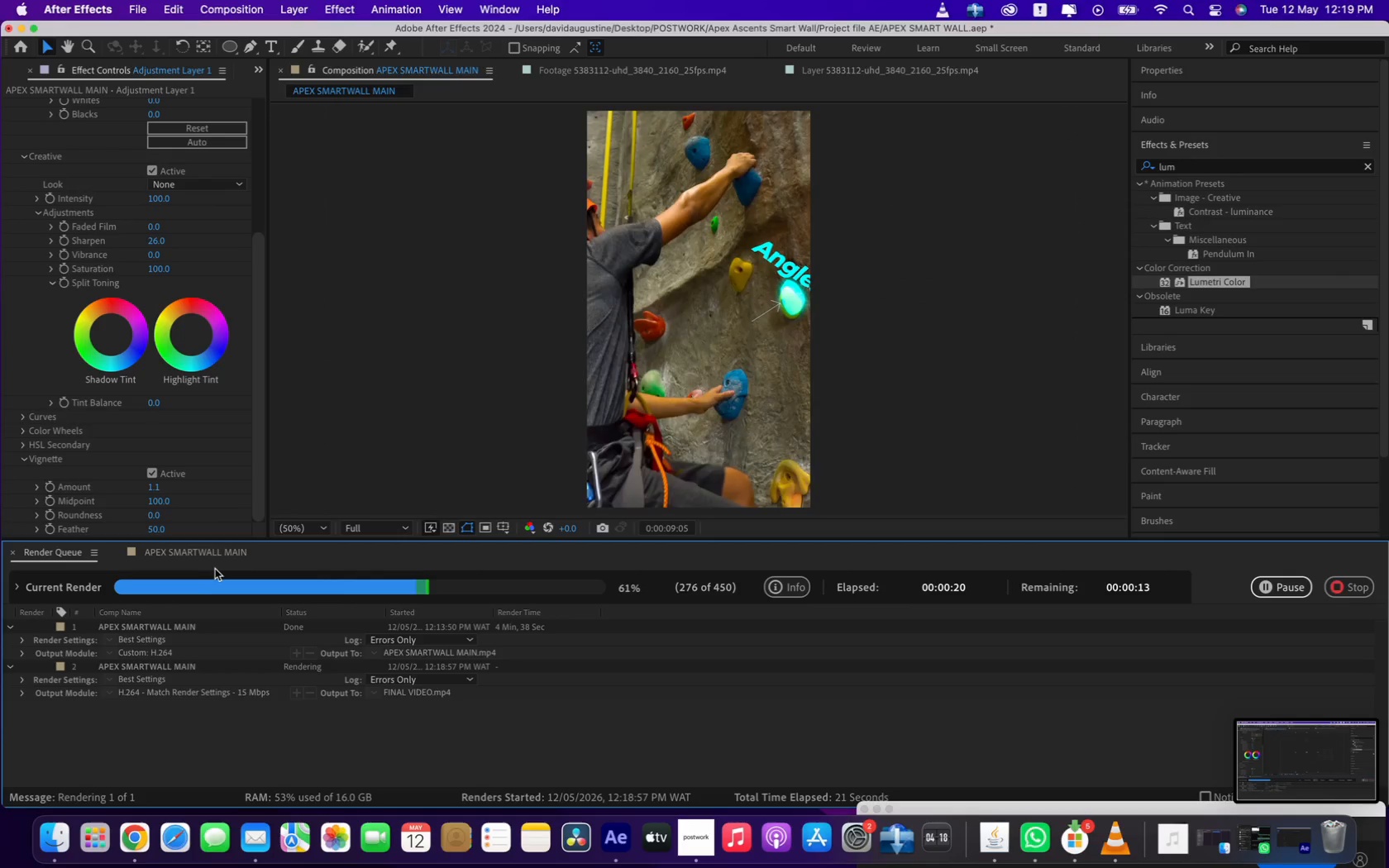 
key(Meta+Shift+4)
 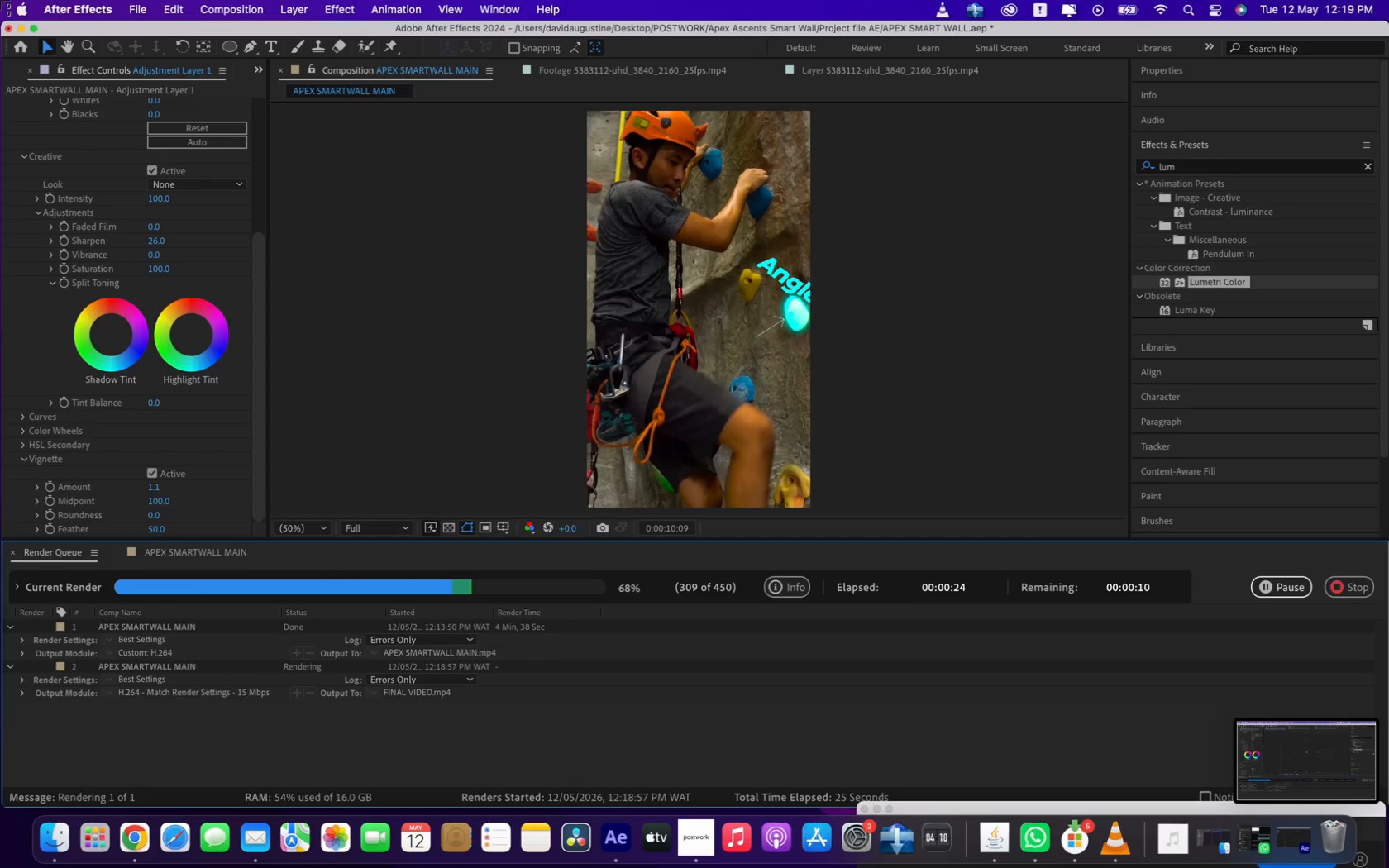 
left_click_drag(start_coordinate=[0, 0], to_coordinate=[1388, 781])
 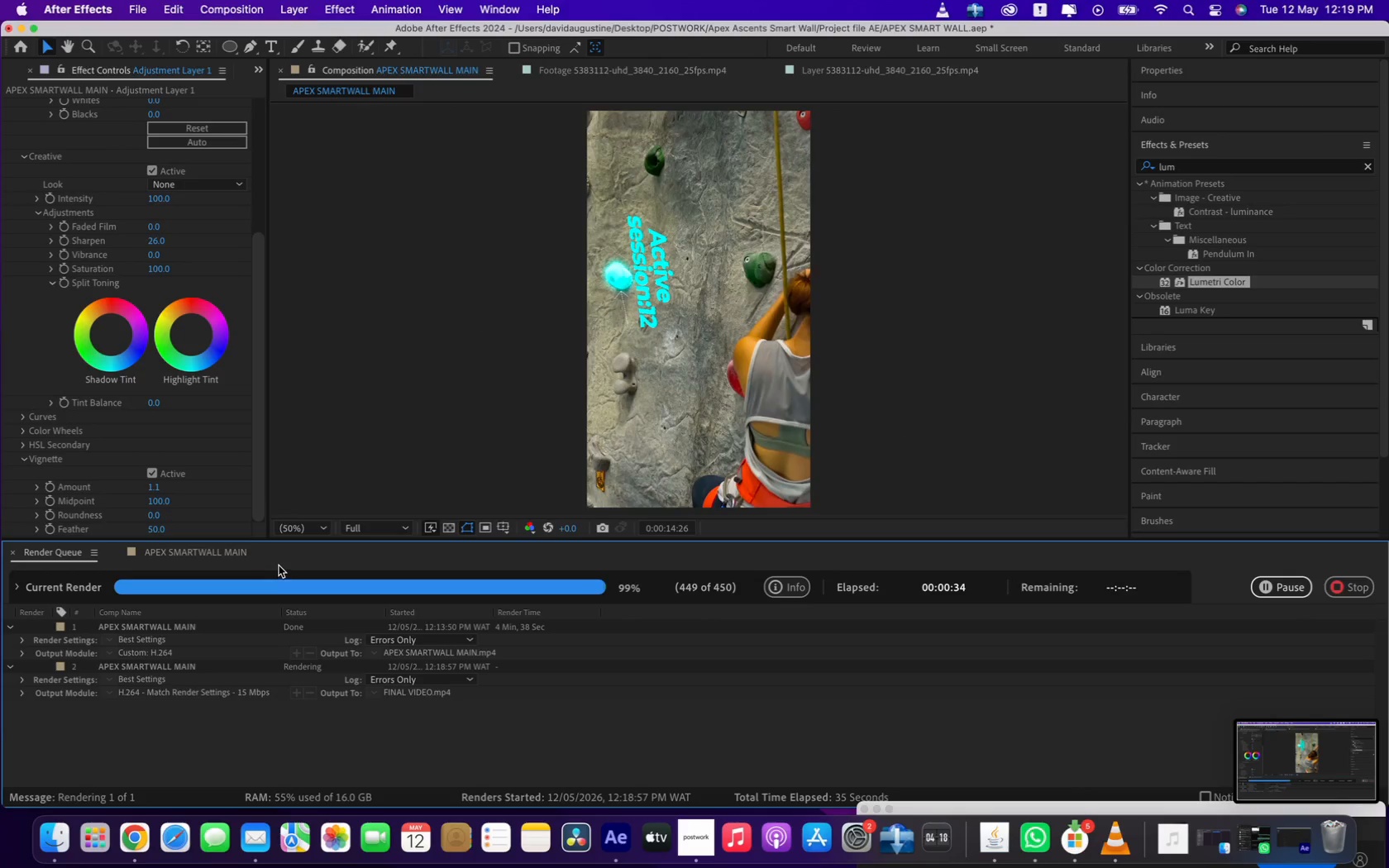 
wait(11.03)
 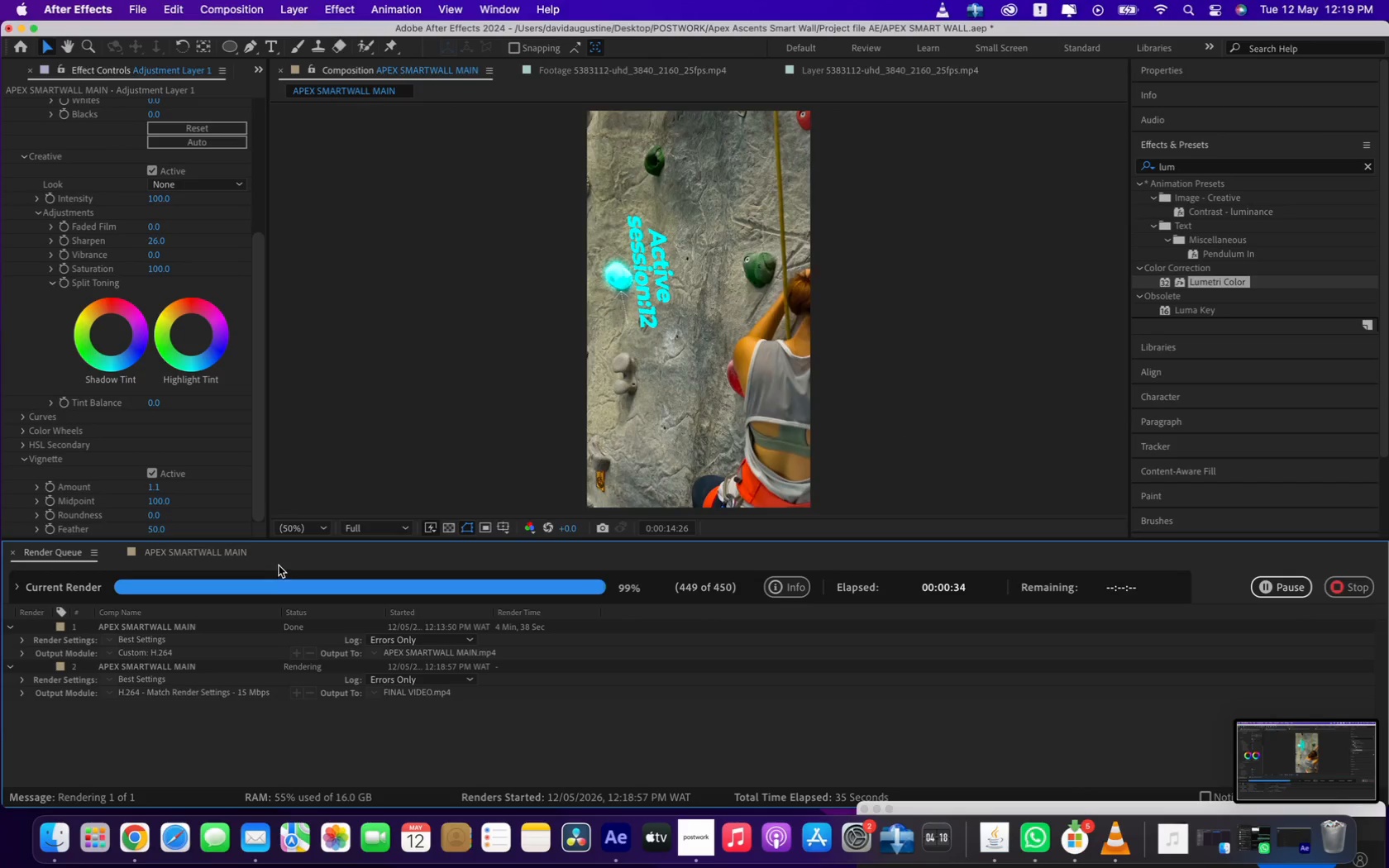 
scroll: coordinate [166, 680], scroll_direction: down, amount: 14.0
 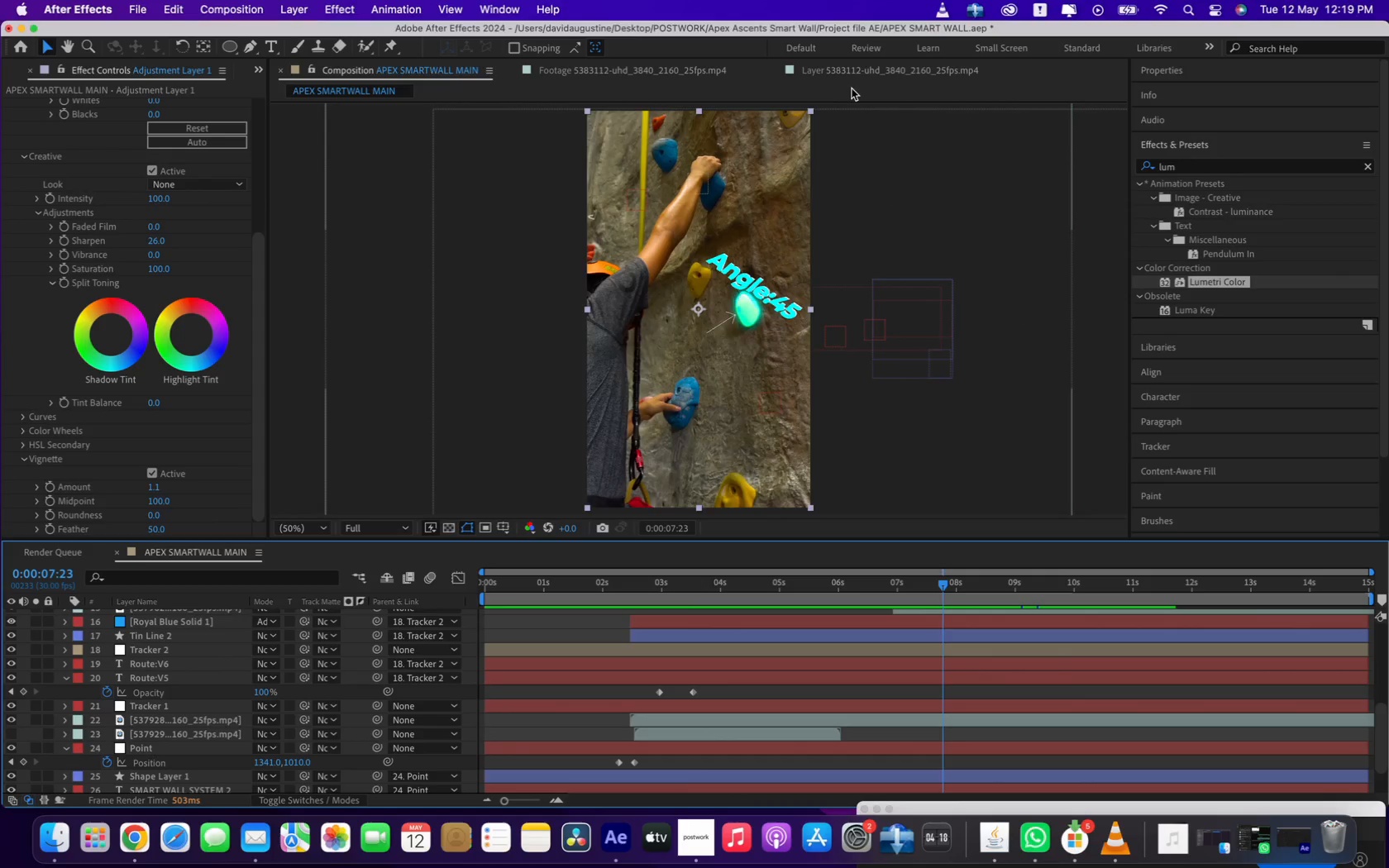 
left_click([854, 75])
 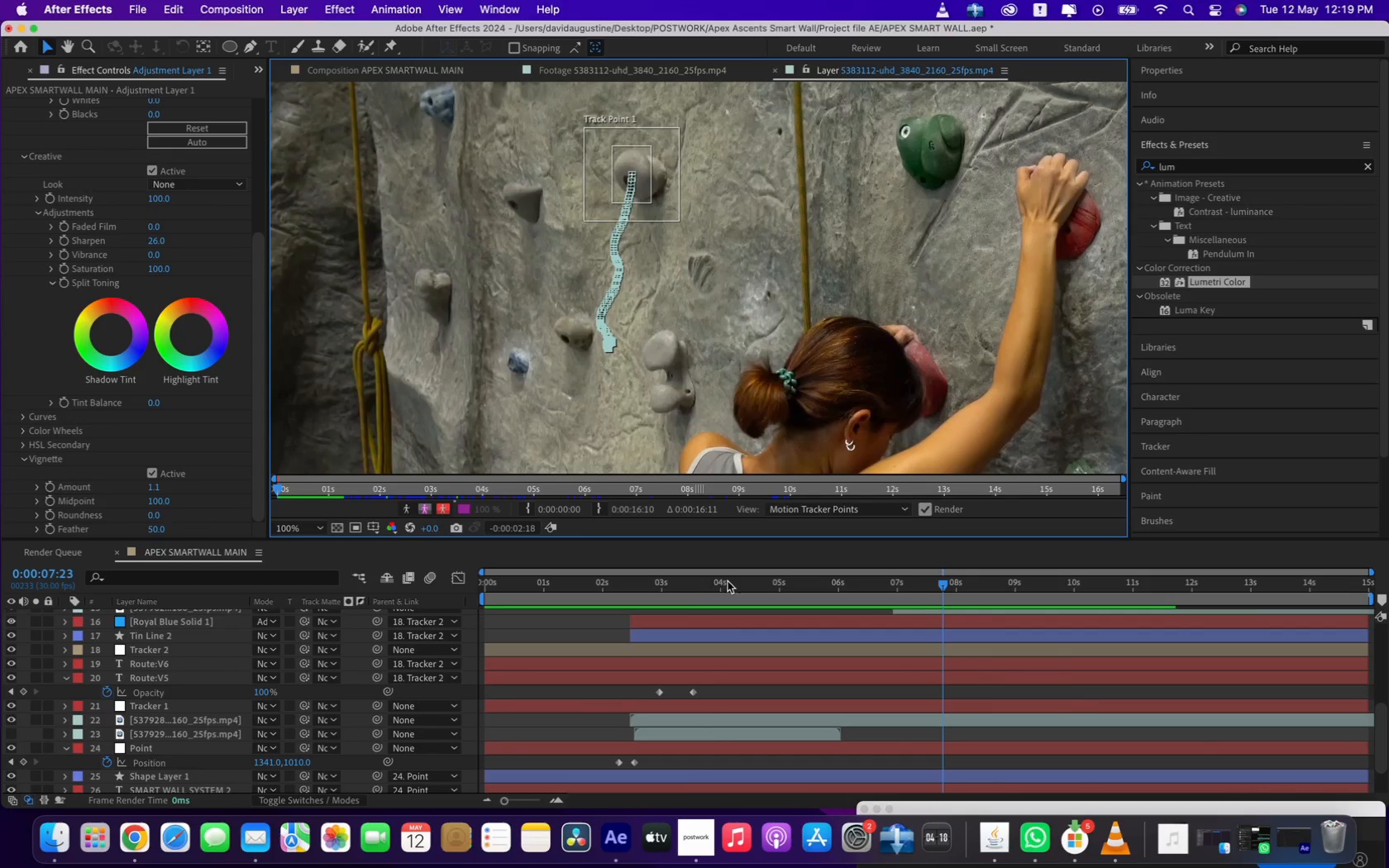 
left_click([729, 587])
 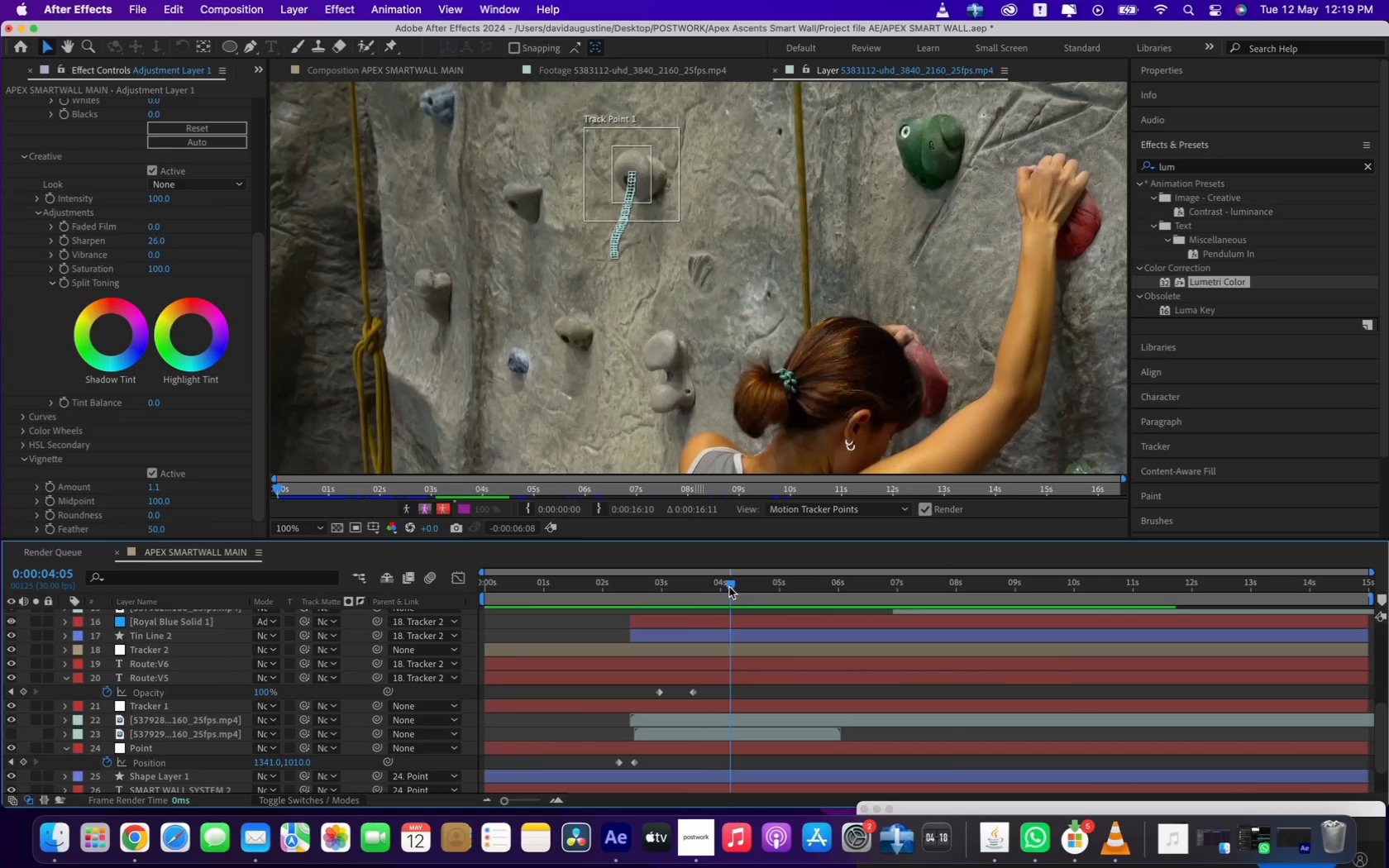 
left_click_drag(start_coordinate=[729, 587], to_coordinate=[1000, 588])
 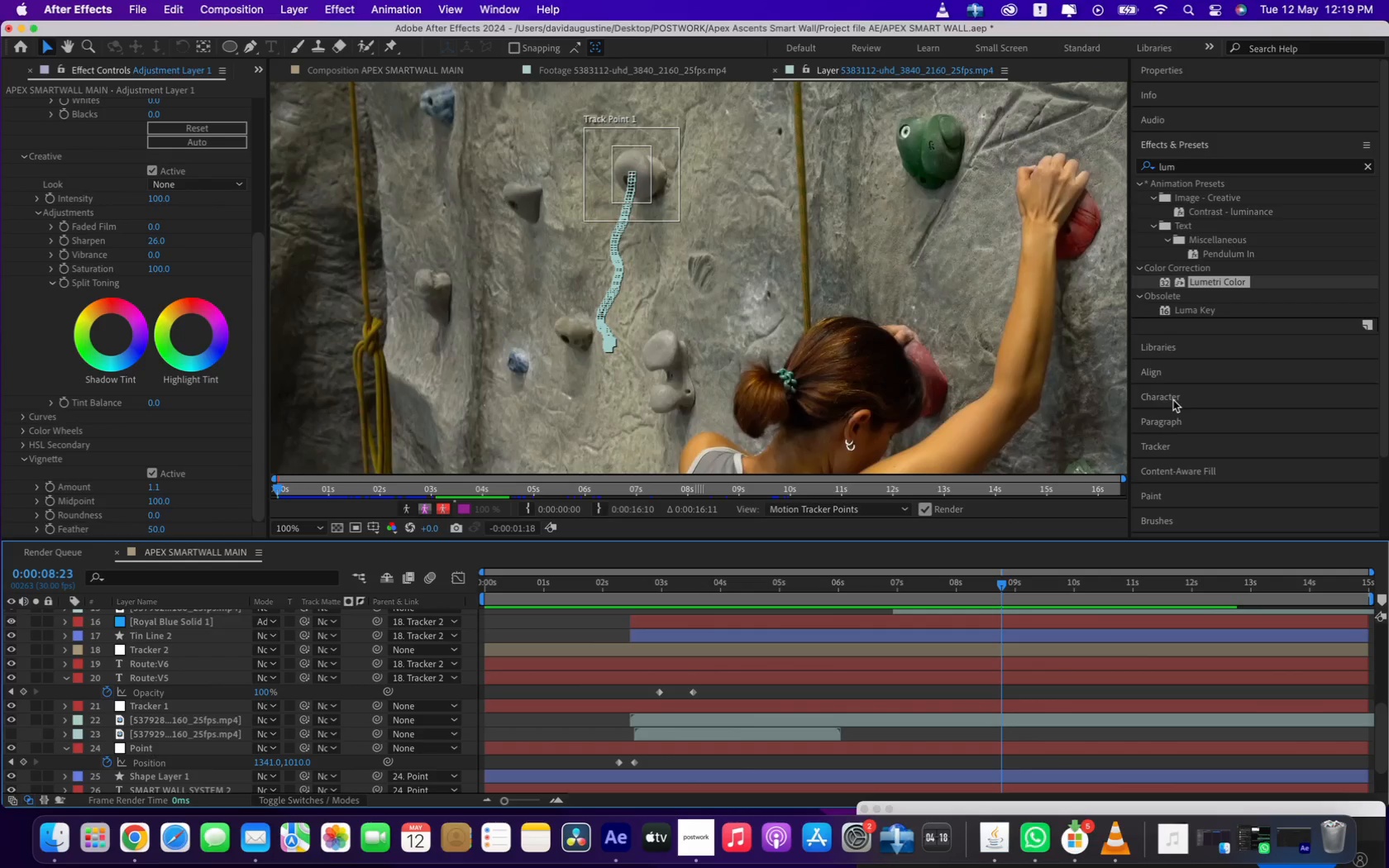 
left_click([1161, 441])
 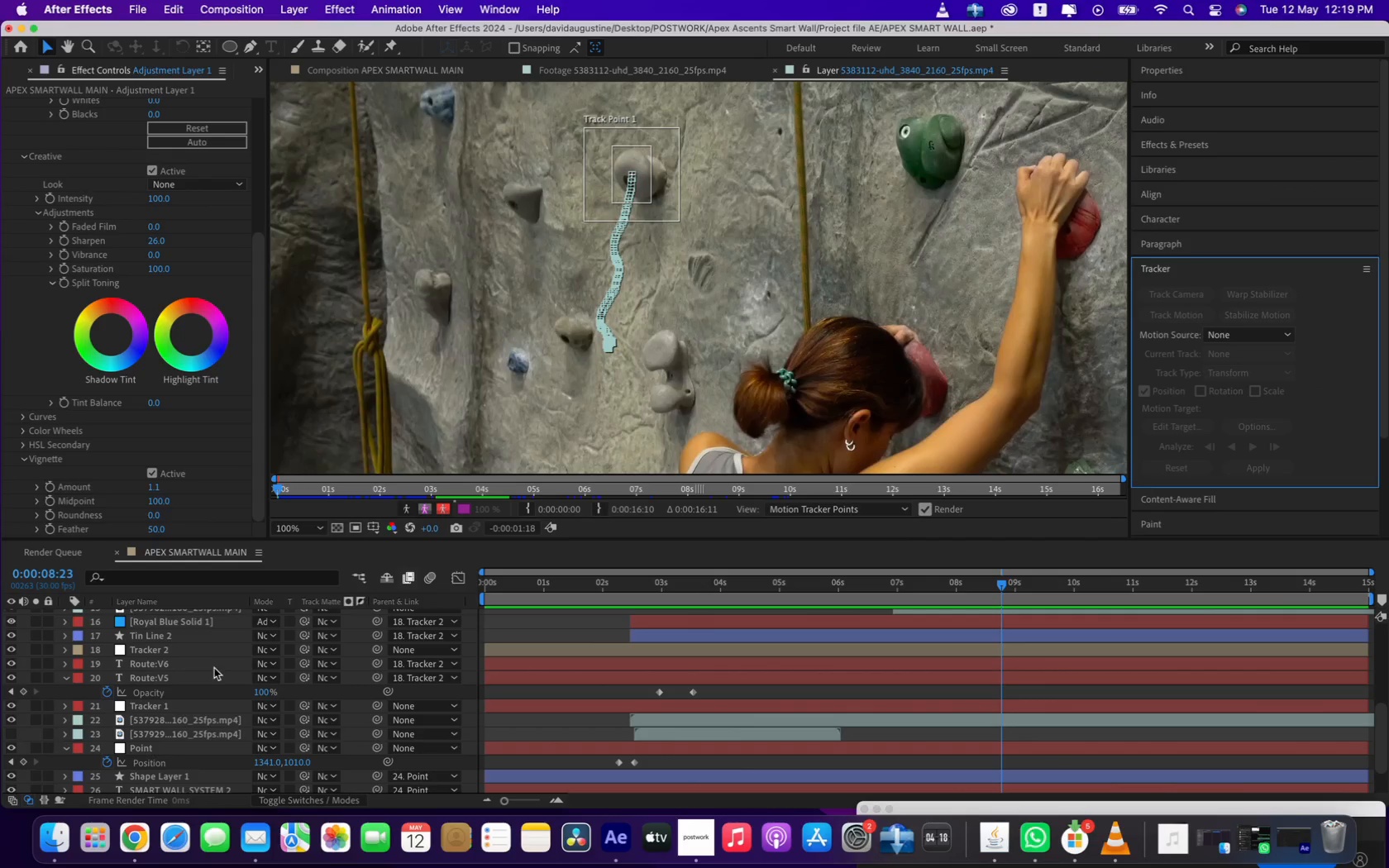 
left_click([158, 715])
 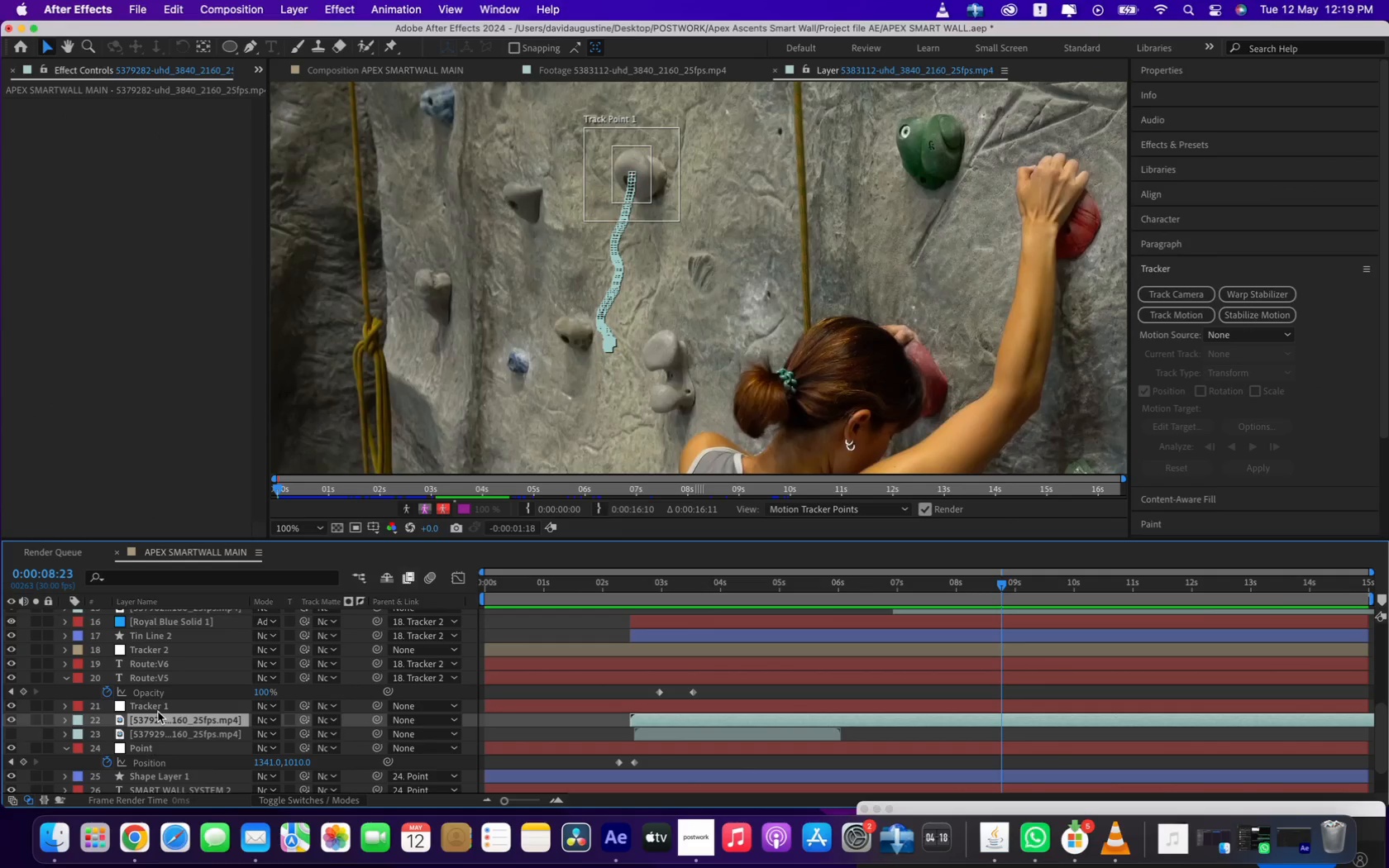 
key(Meta+Shift+4)
 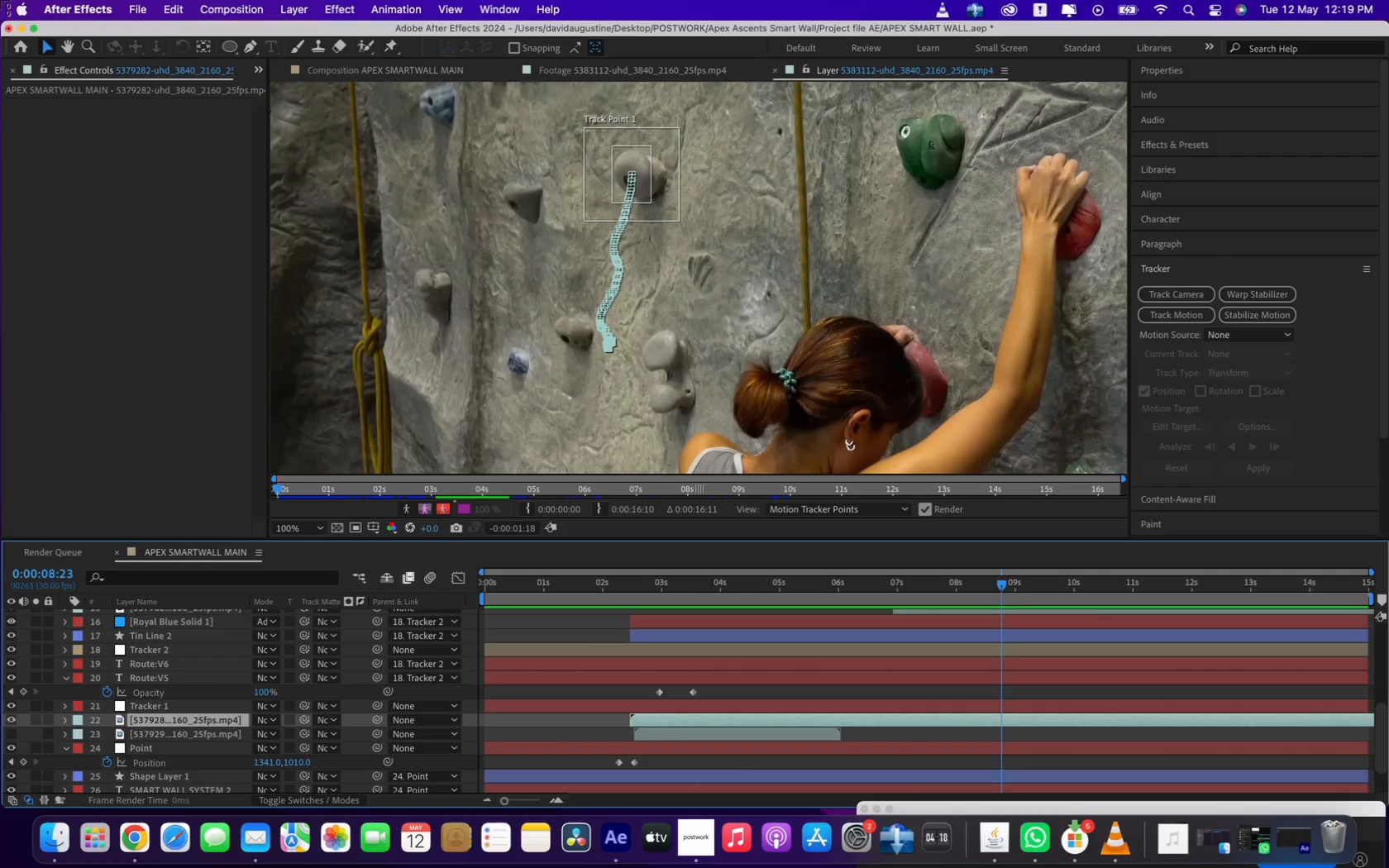 
left_click_drag(start_coordinate=[0, 0], to_coordinate=[1388, 806])
 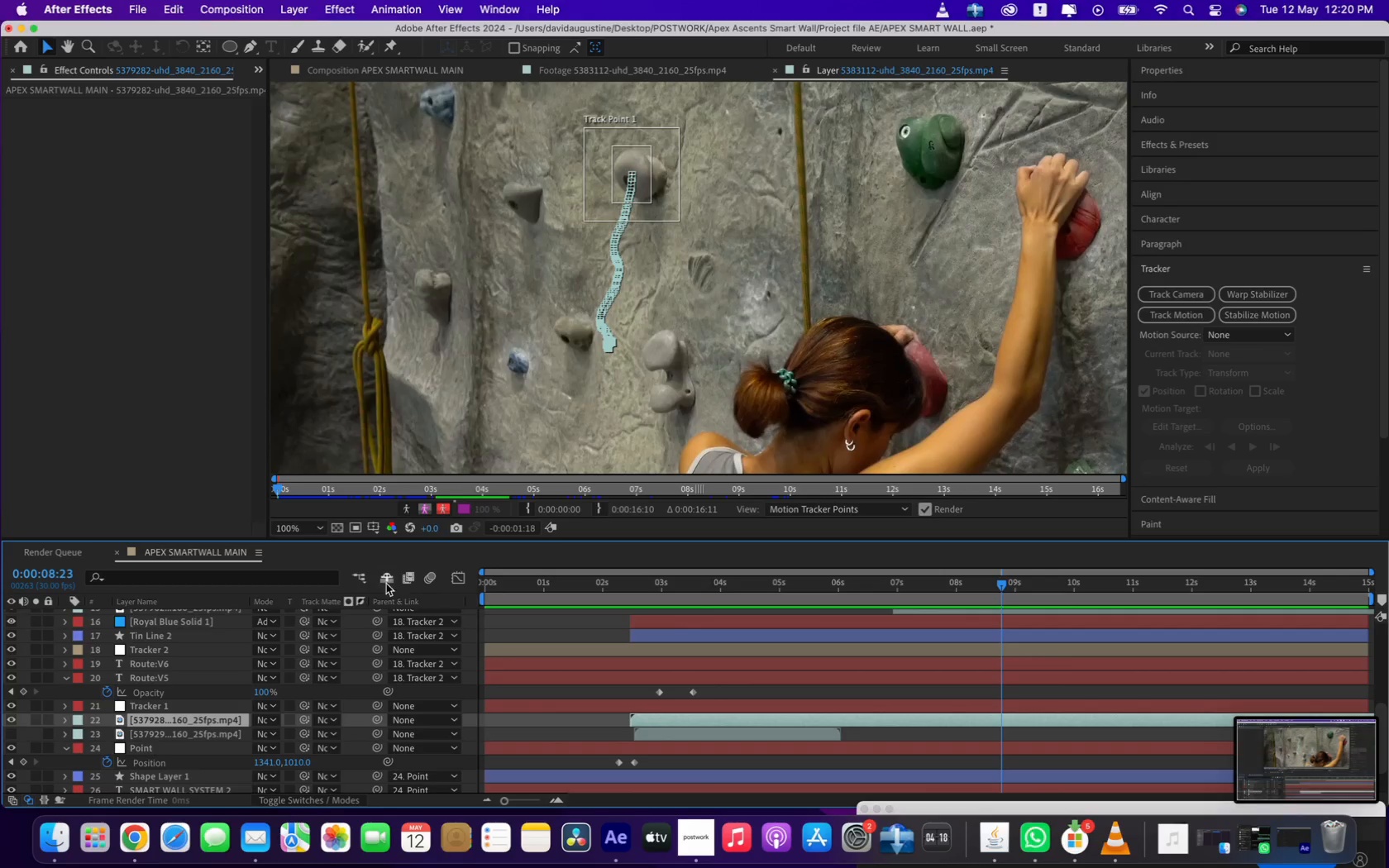 
mouse_move([76, 554])
 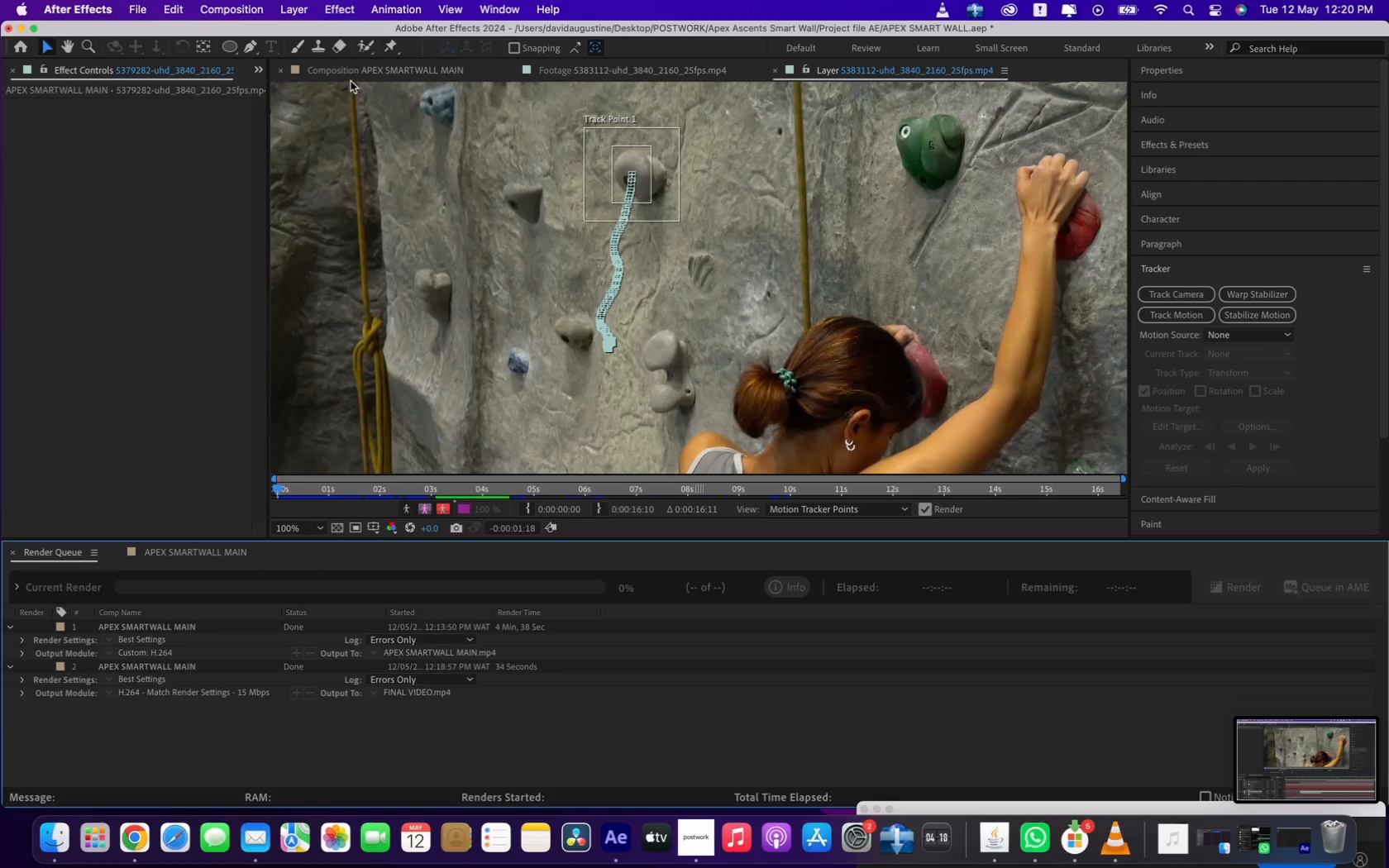 
left_click([357, 66])
 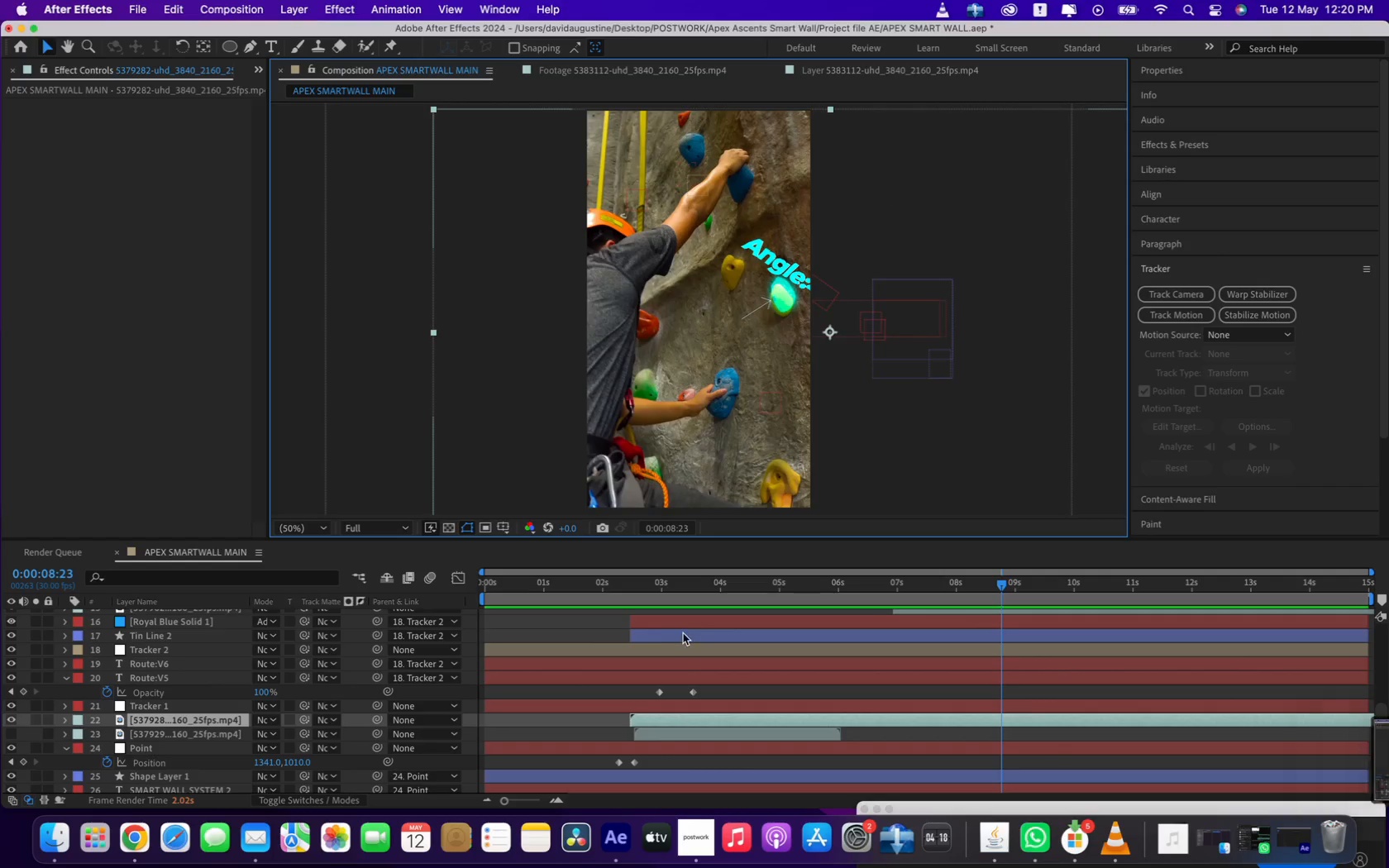 
scroll: coordinate [675, 672], scroll_direction: up, amount: 22.0
 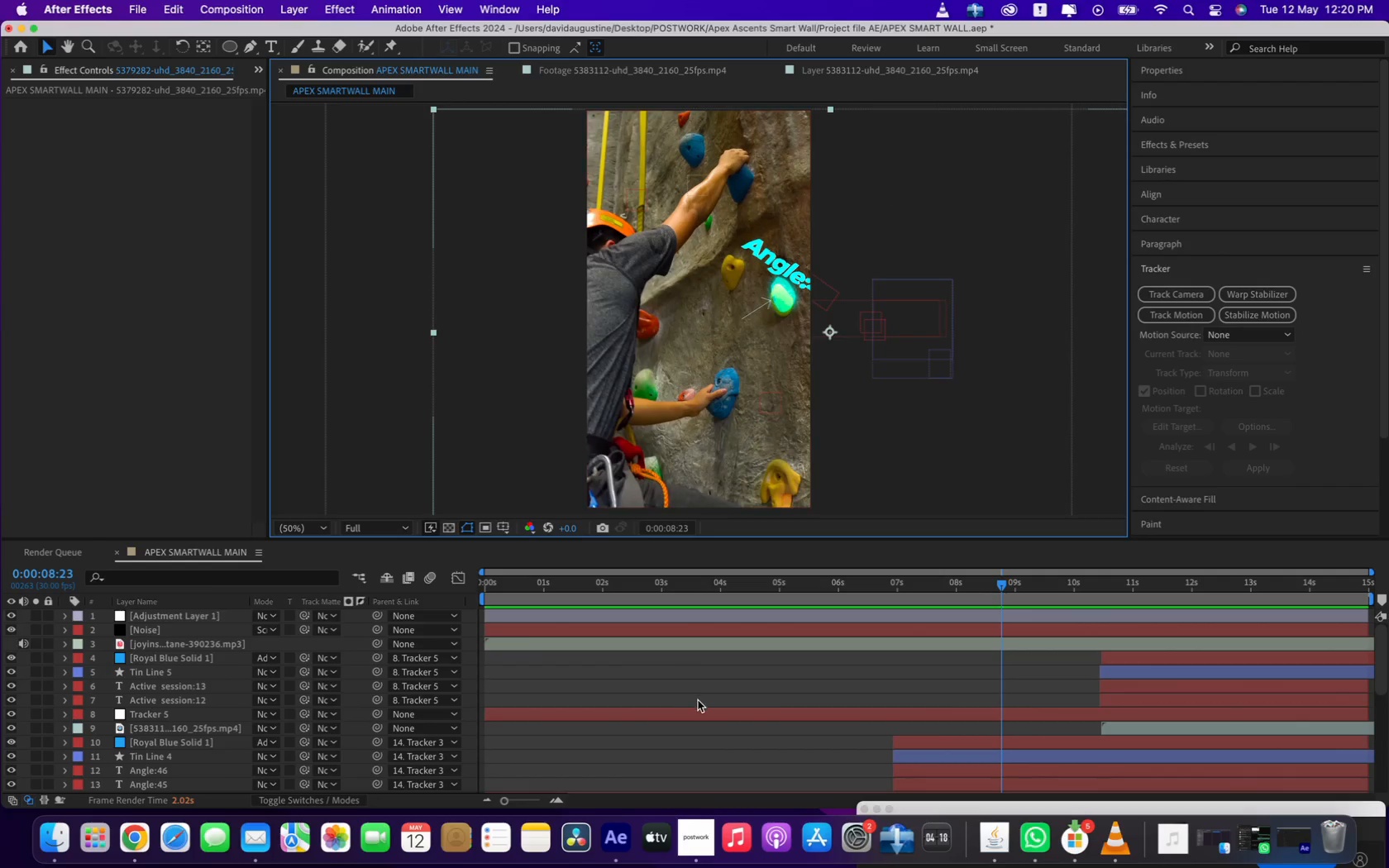 
scroll: coordinate [696, 705], scroll_direction: down, amount: 33.0
 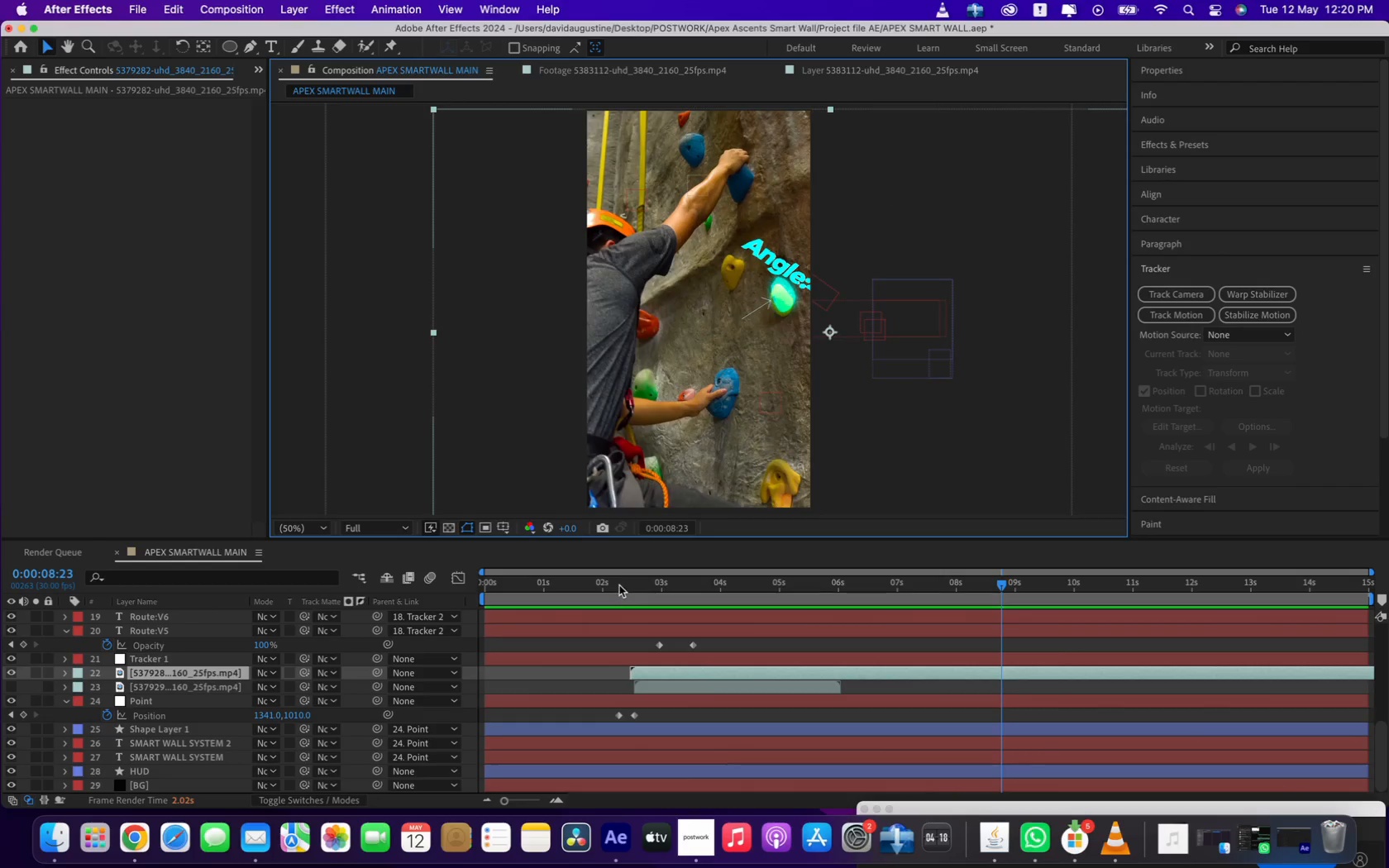 
left_click([619, 585])
 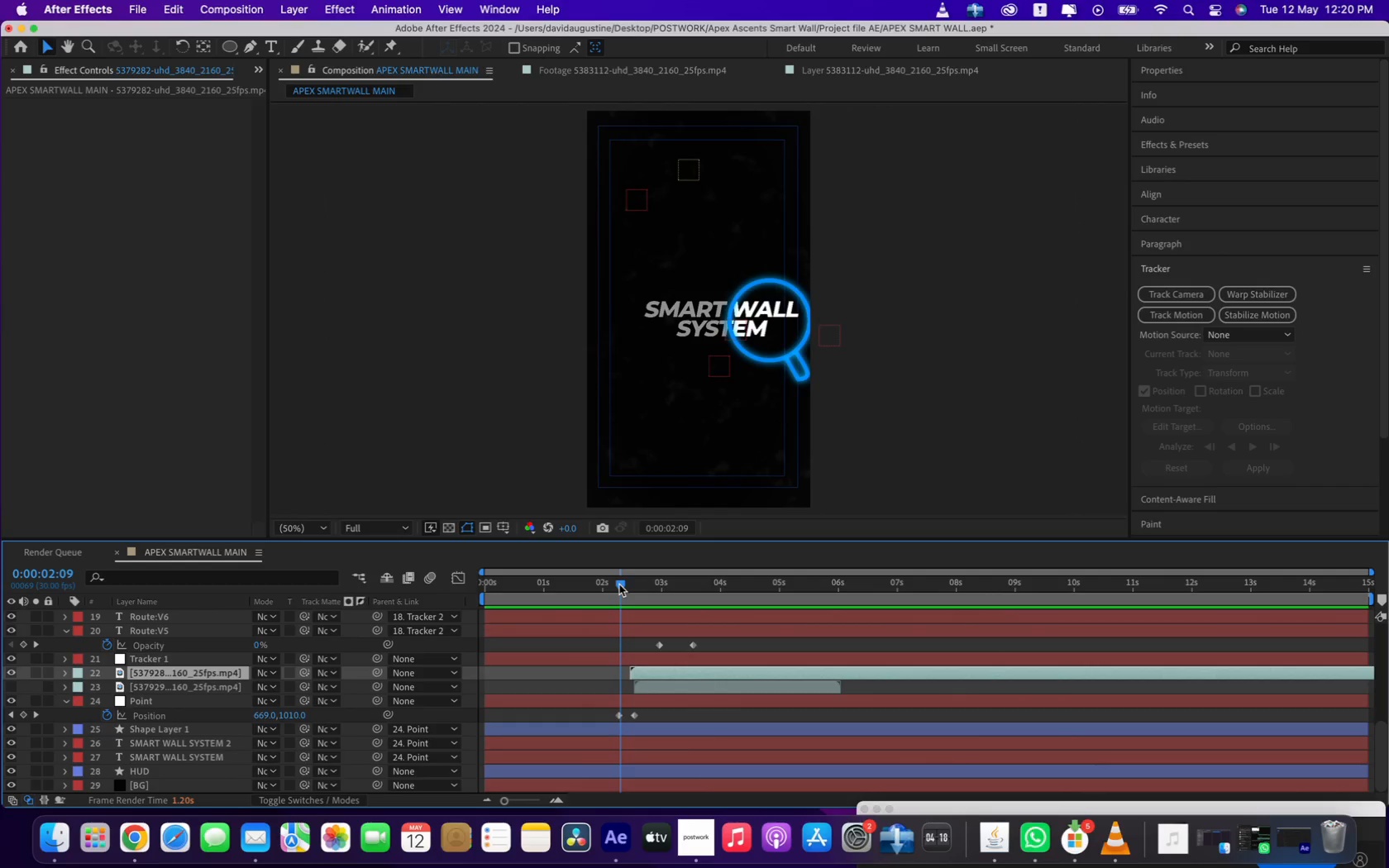 
left_click_drag(start_coordinate=[619, 584], to_coordinate=[663, 590])
 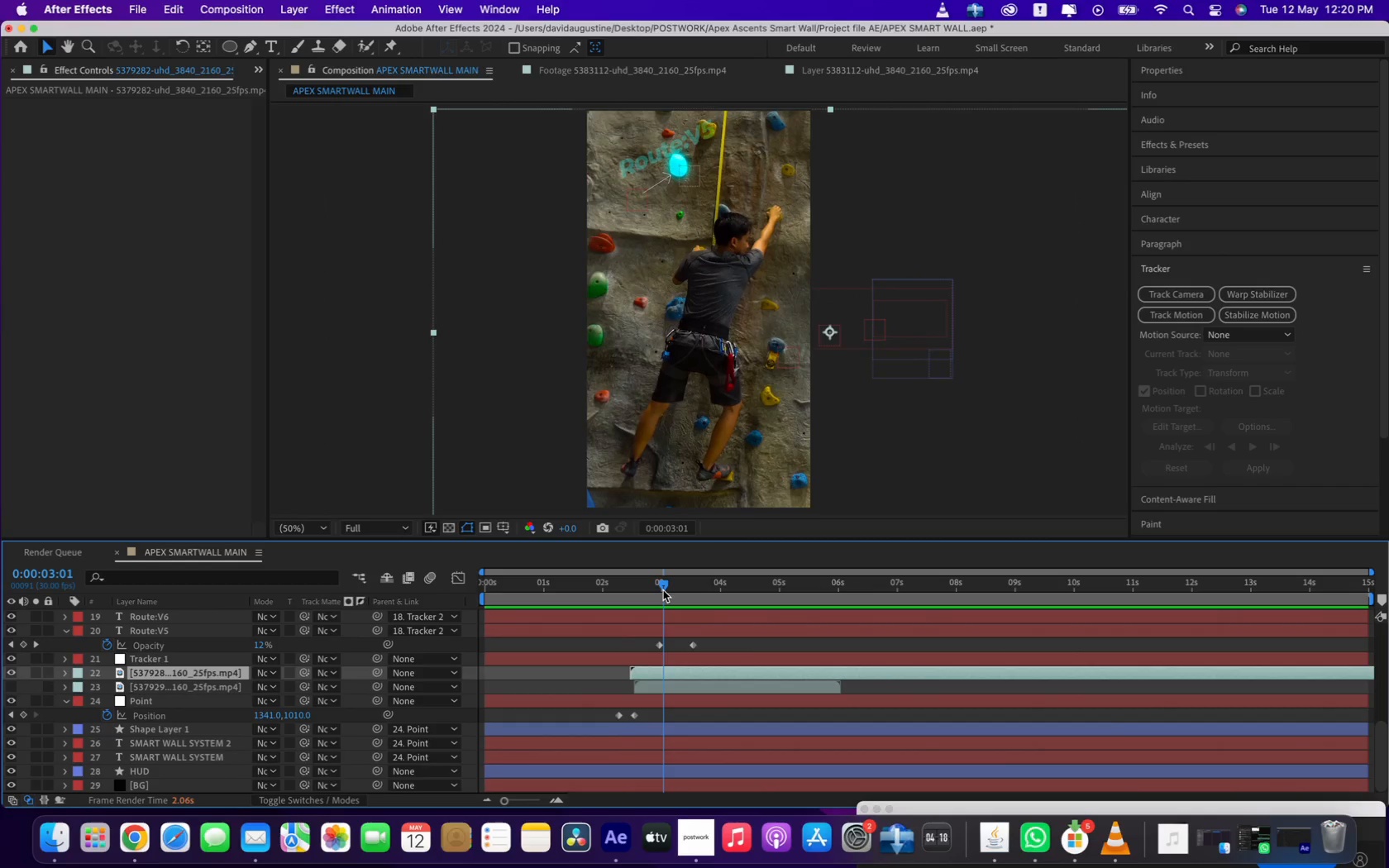 
key(Meta+Shift+4)
 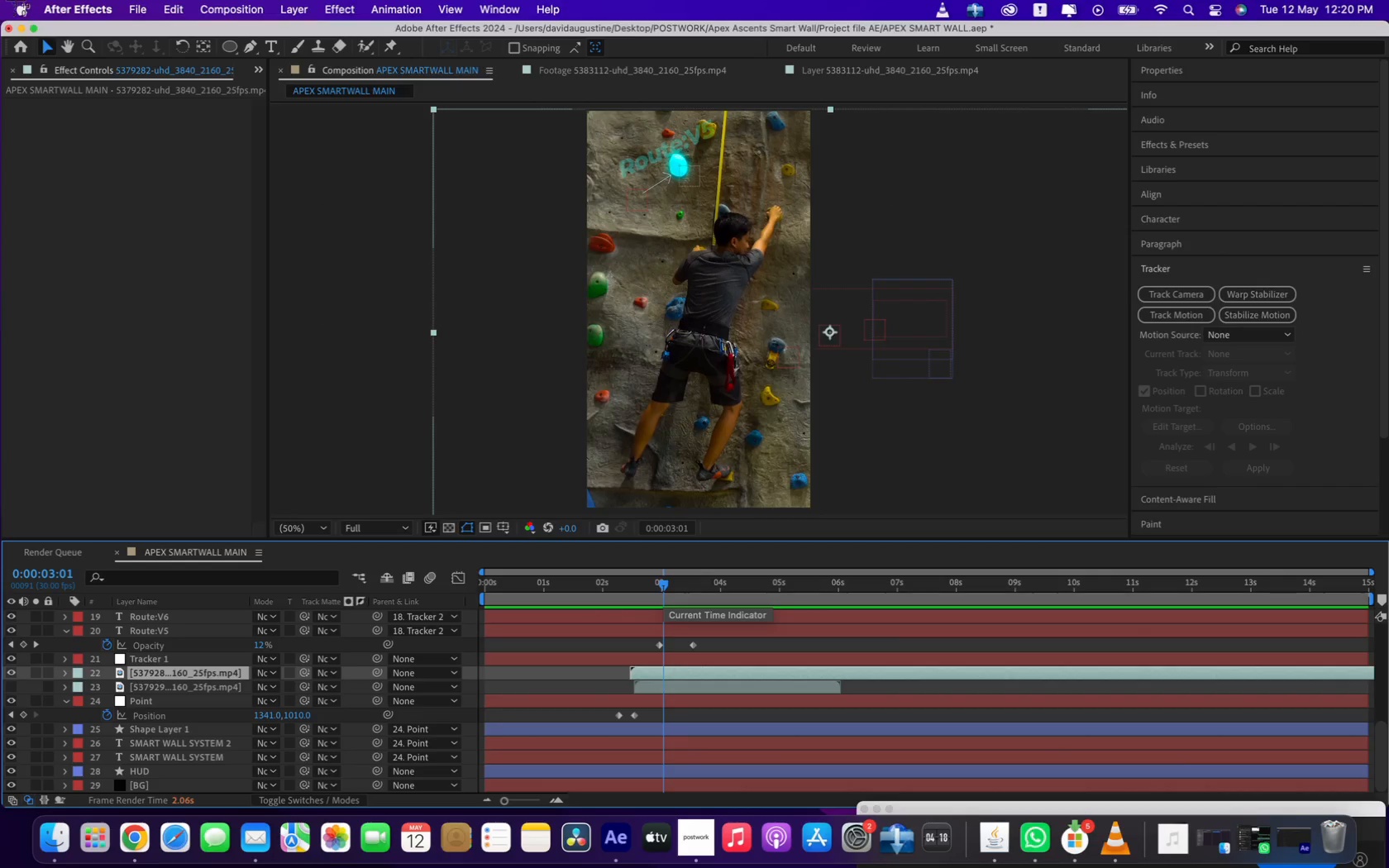 
left_click_drag(start_coordinate=[0, 0], to_coordinate=[1388, 797])
 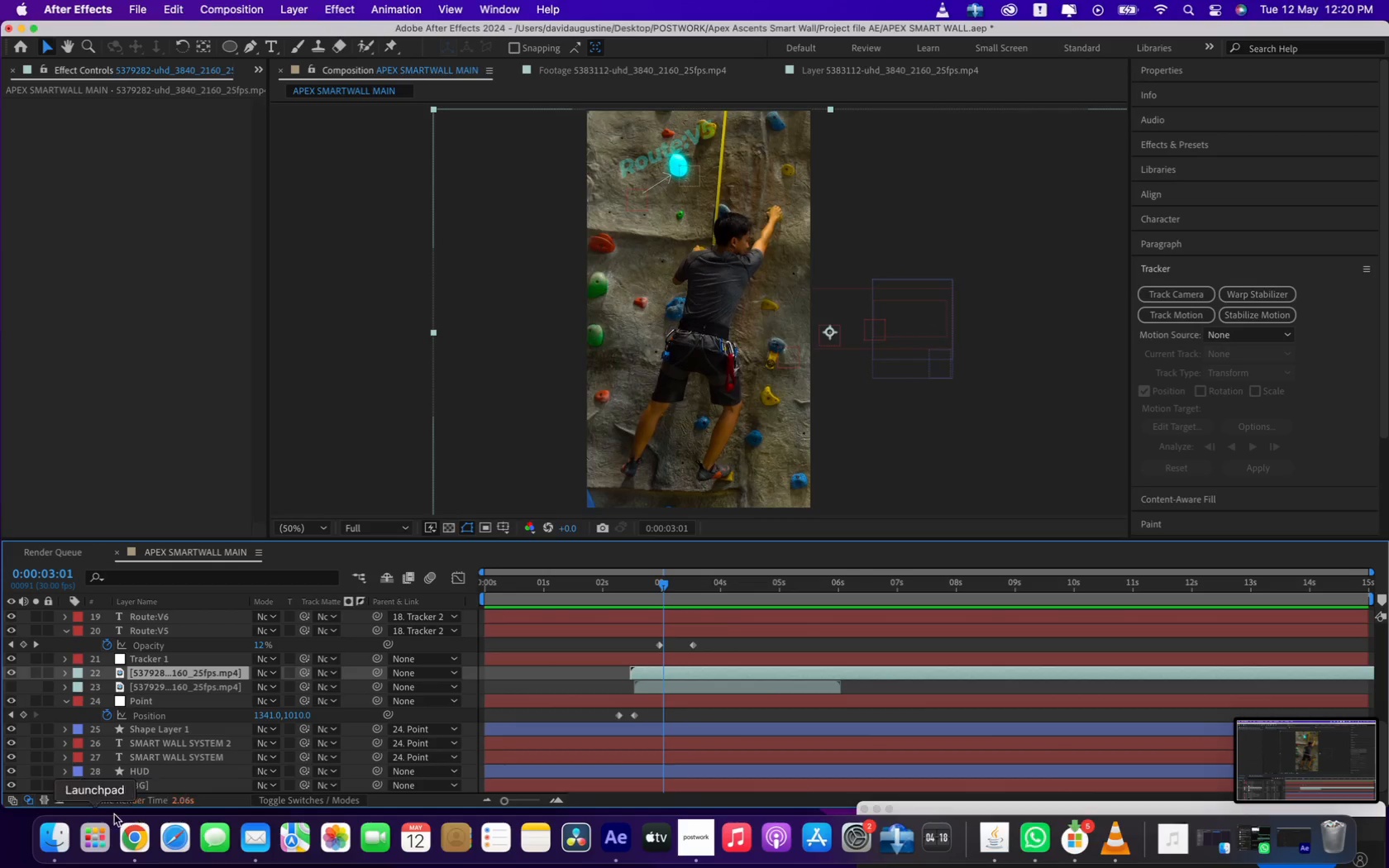 
left_click([55, 843])
 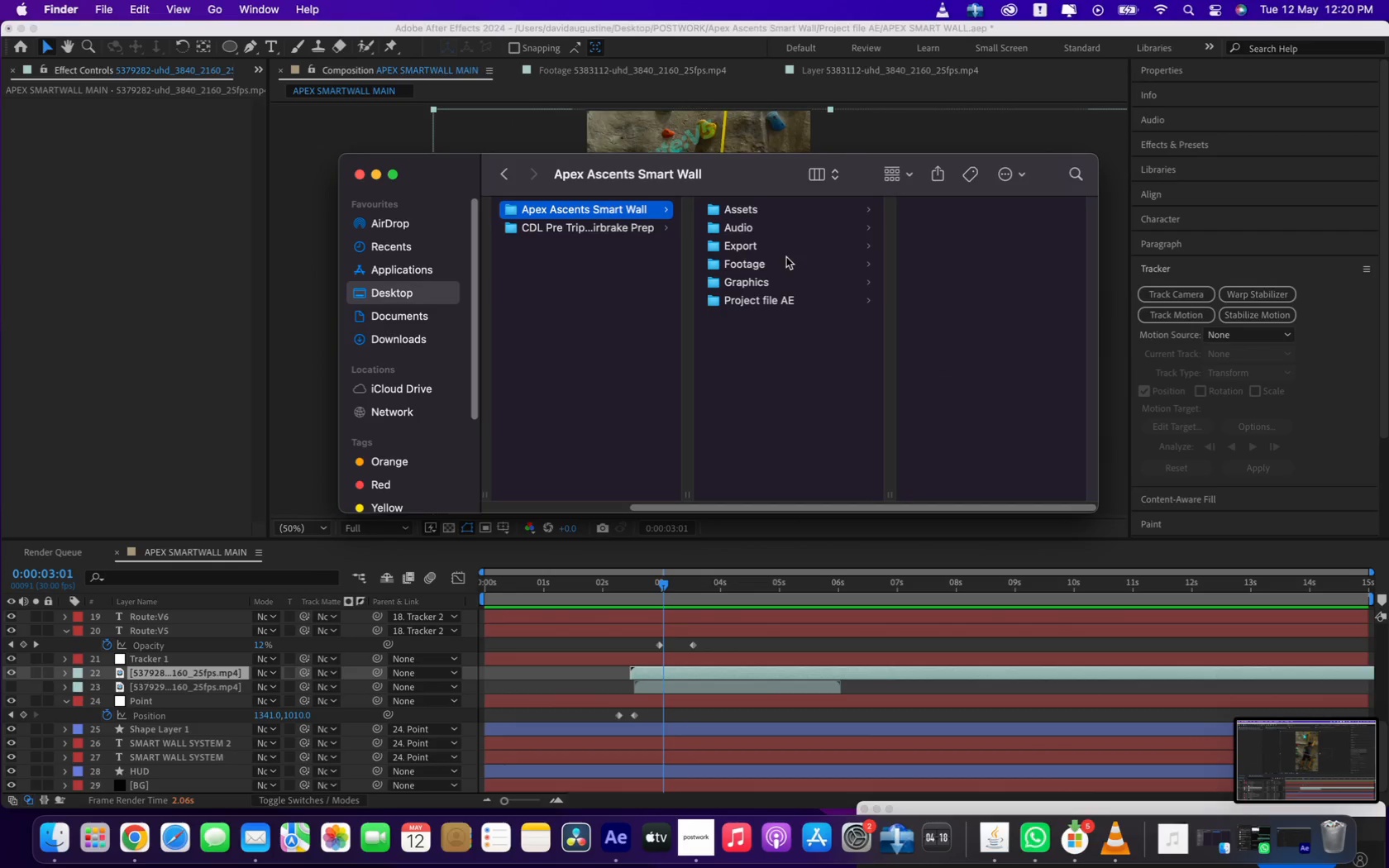 
left_click([789, 262])
 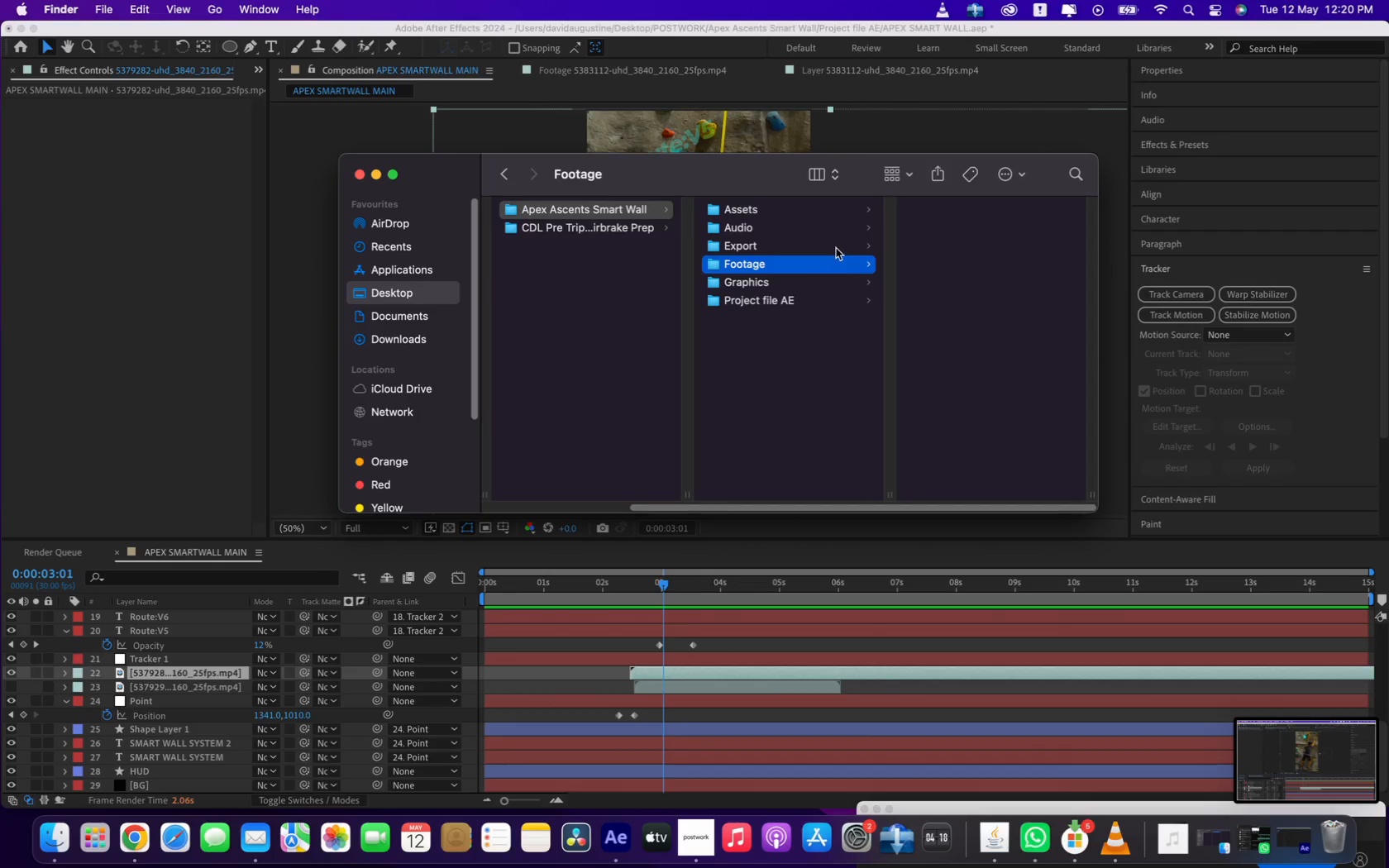 
left_click([836, 246])
 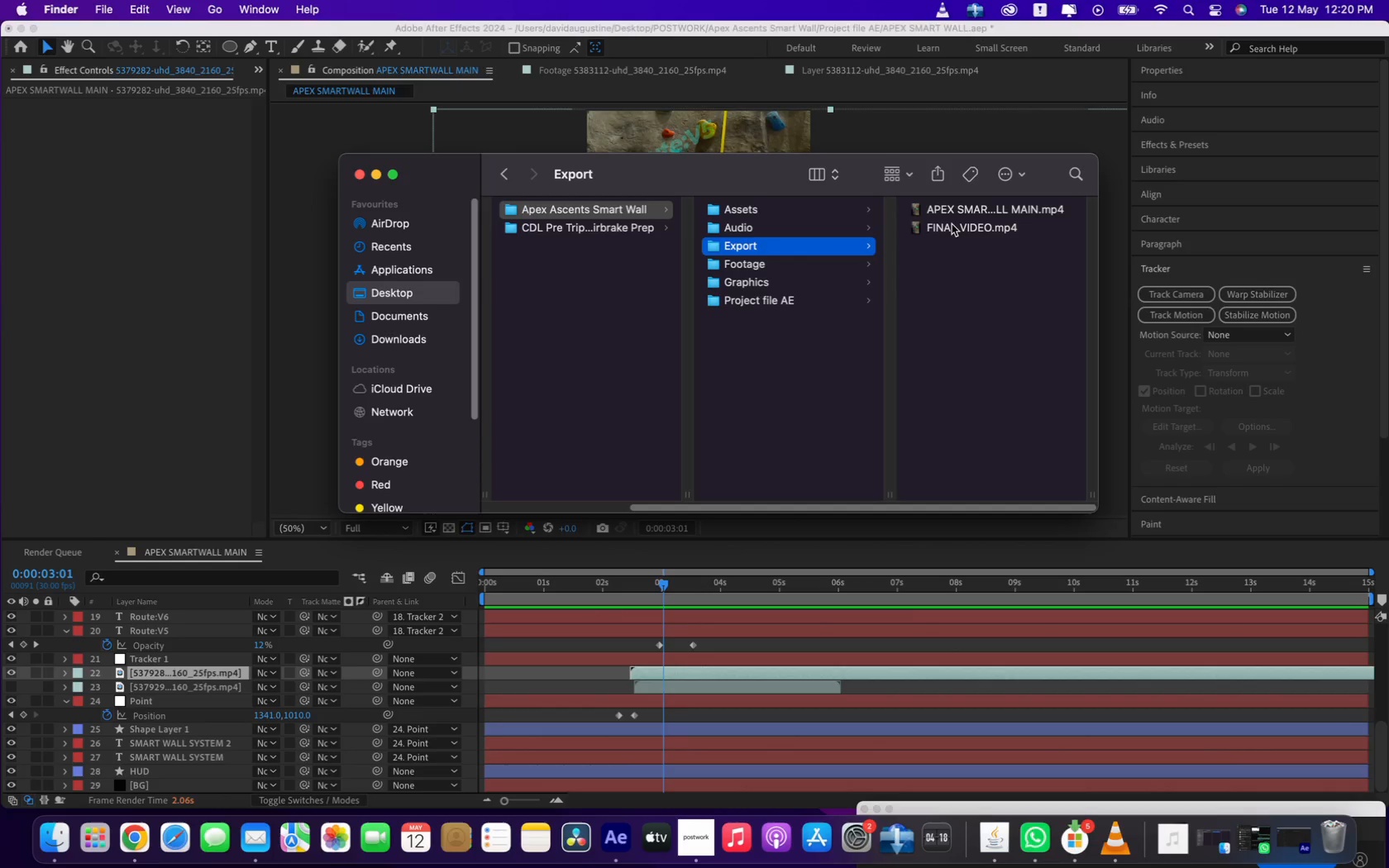 
double_click([952, 226])
 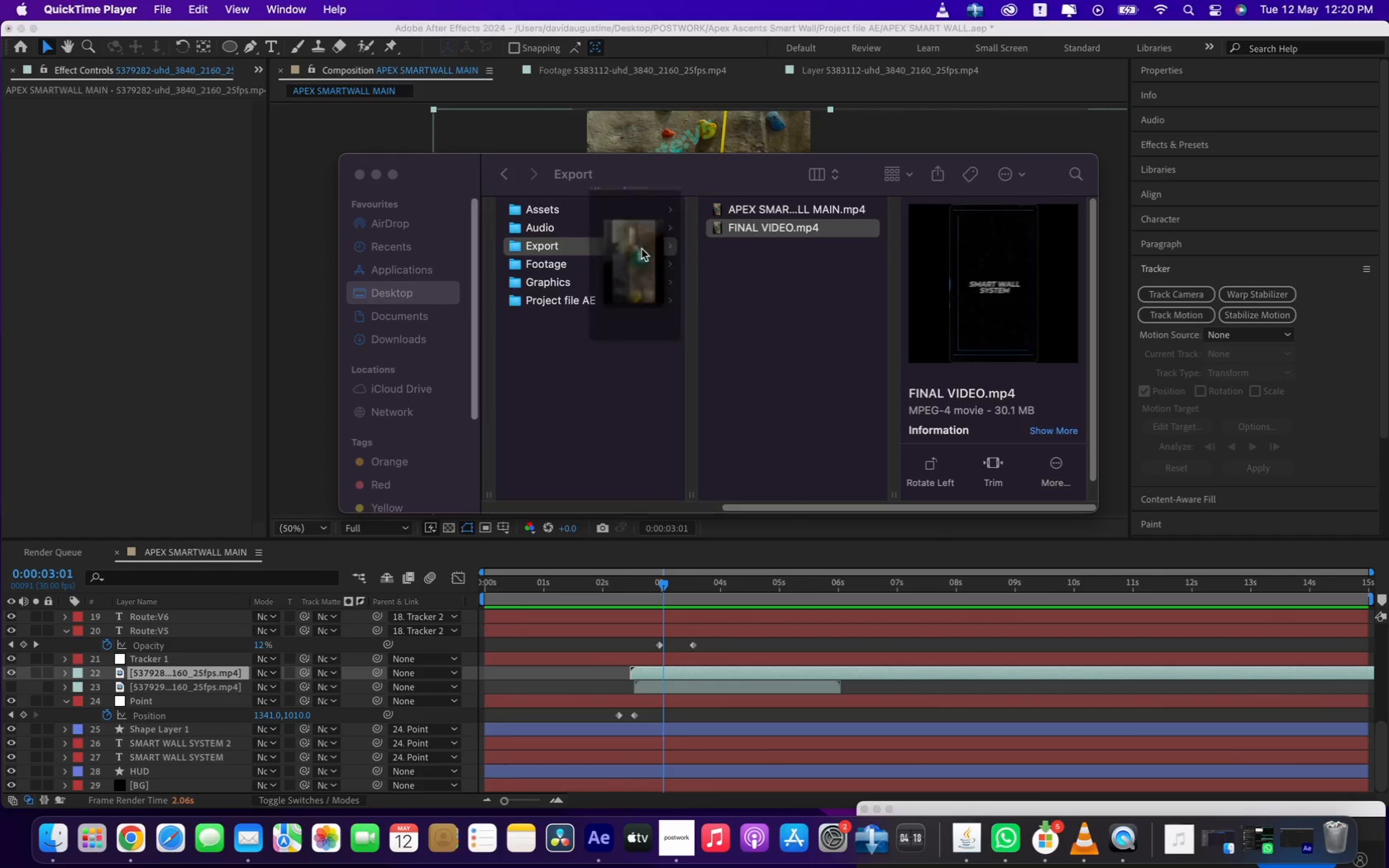 
key(Space)
 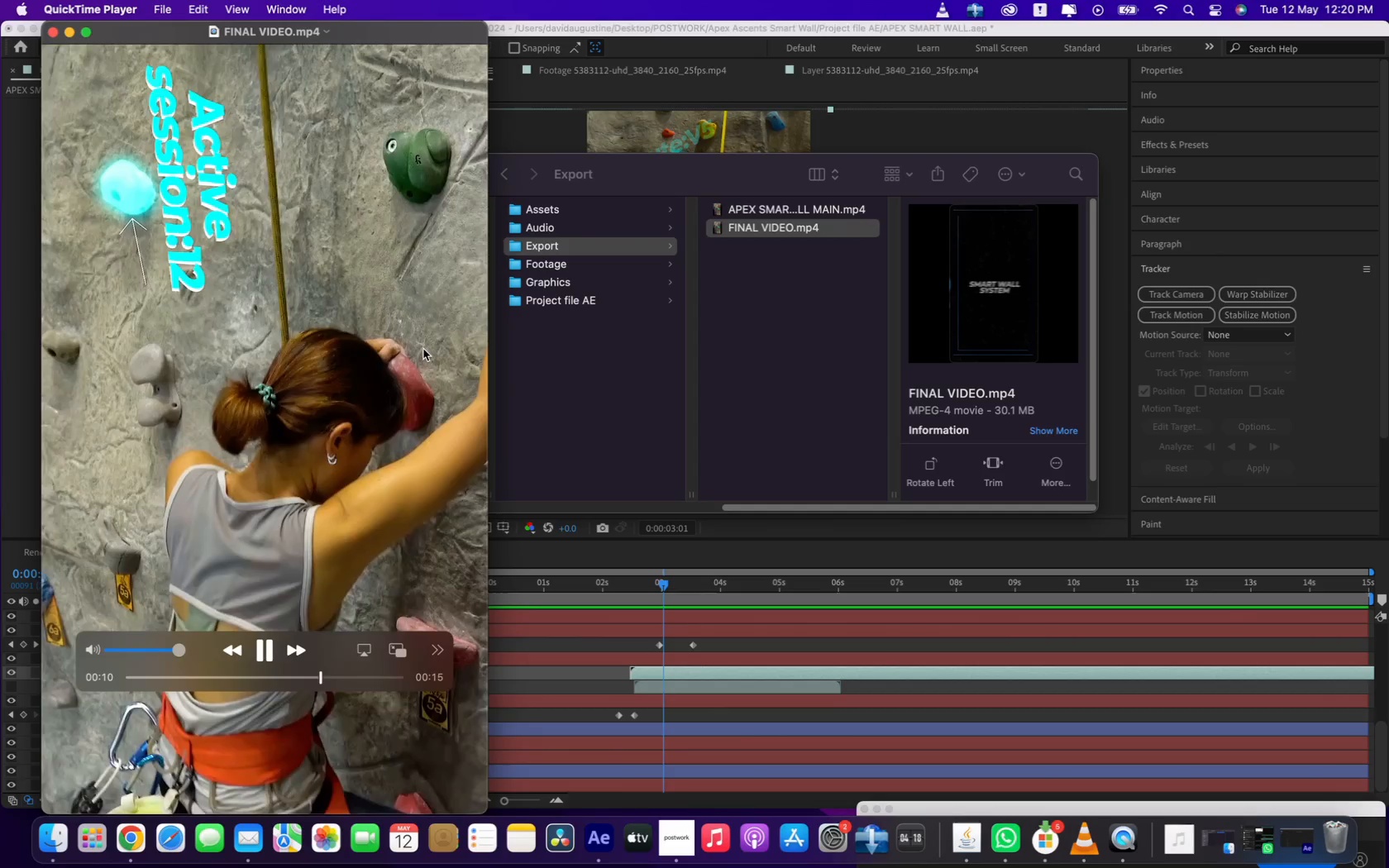 
wait(16.25)
 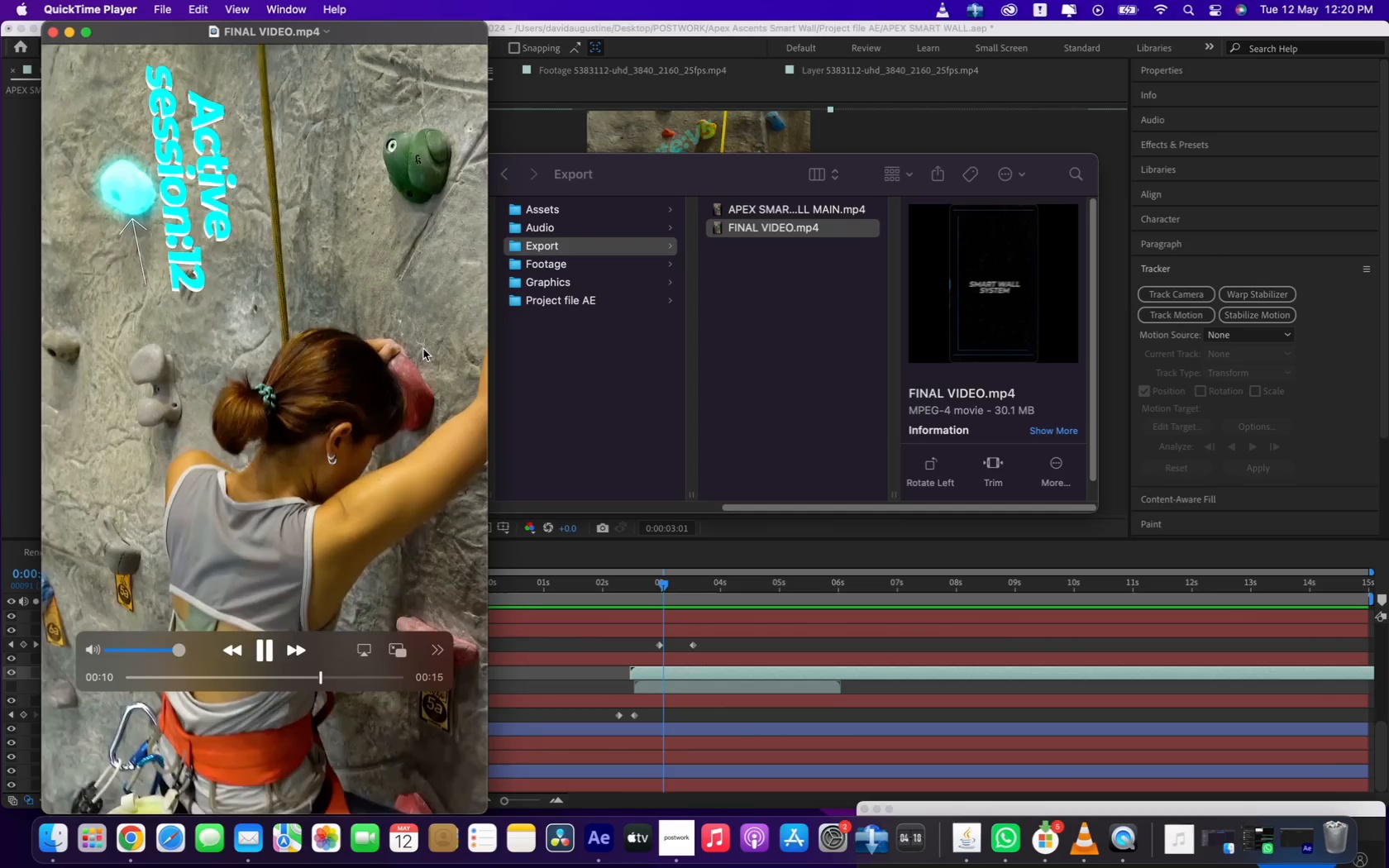 
left_click_drag(start_coordinate=[144, 674], to_coordinate=[103, 667])
 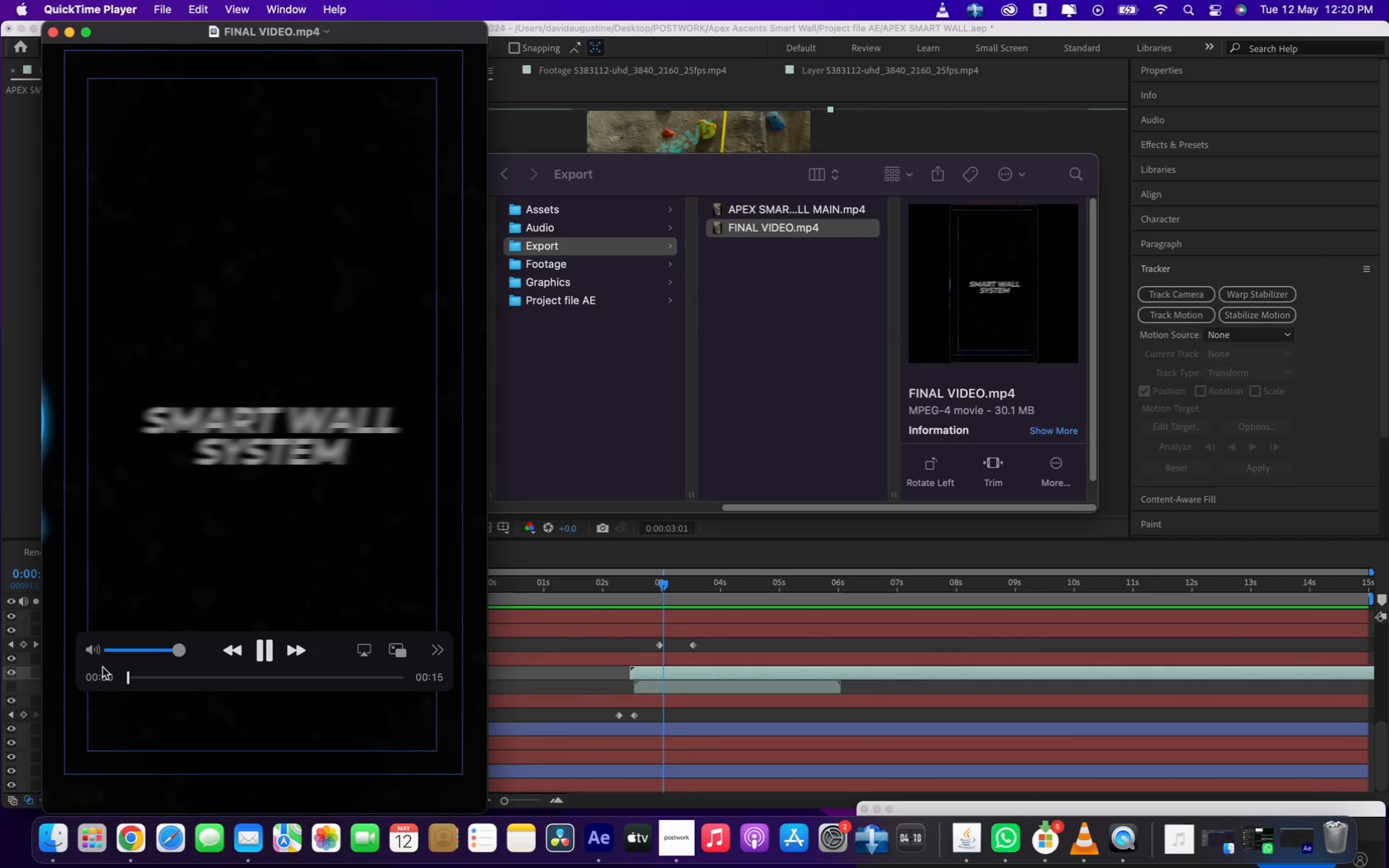 
key(Space)
 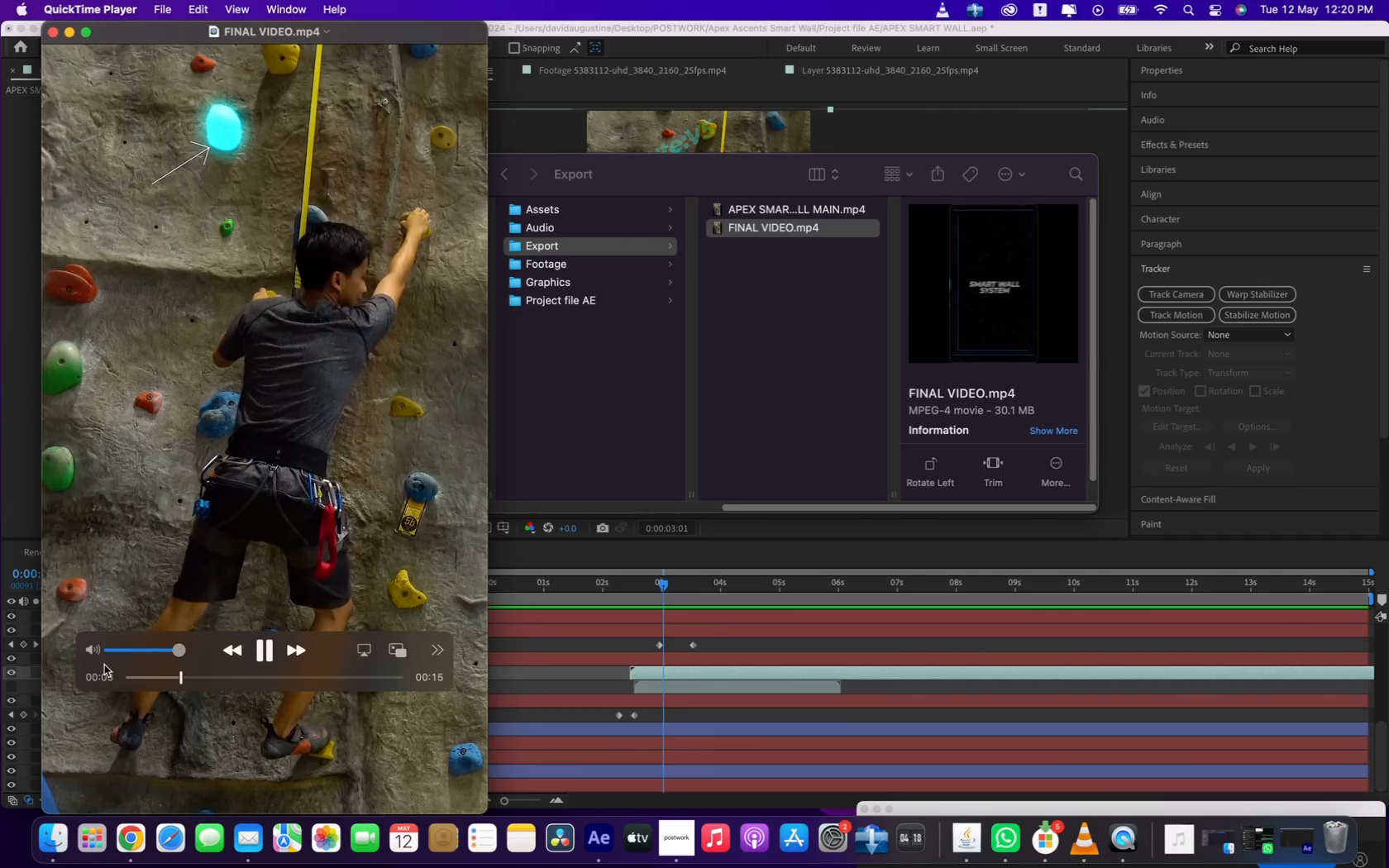 
wait(8.4)
 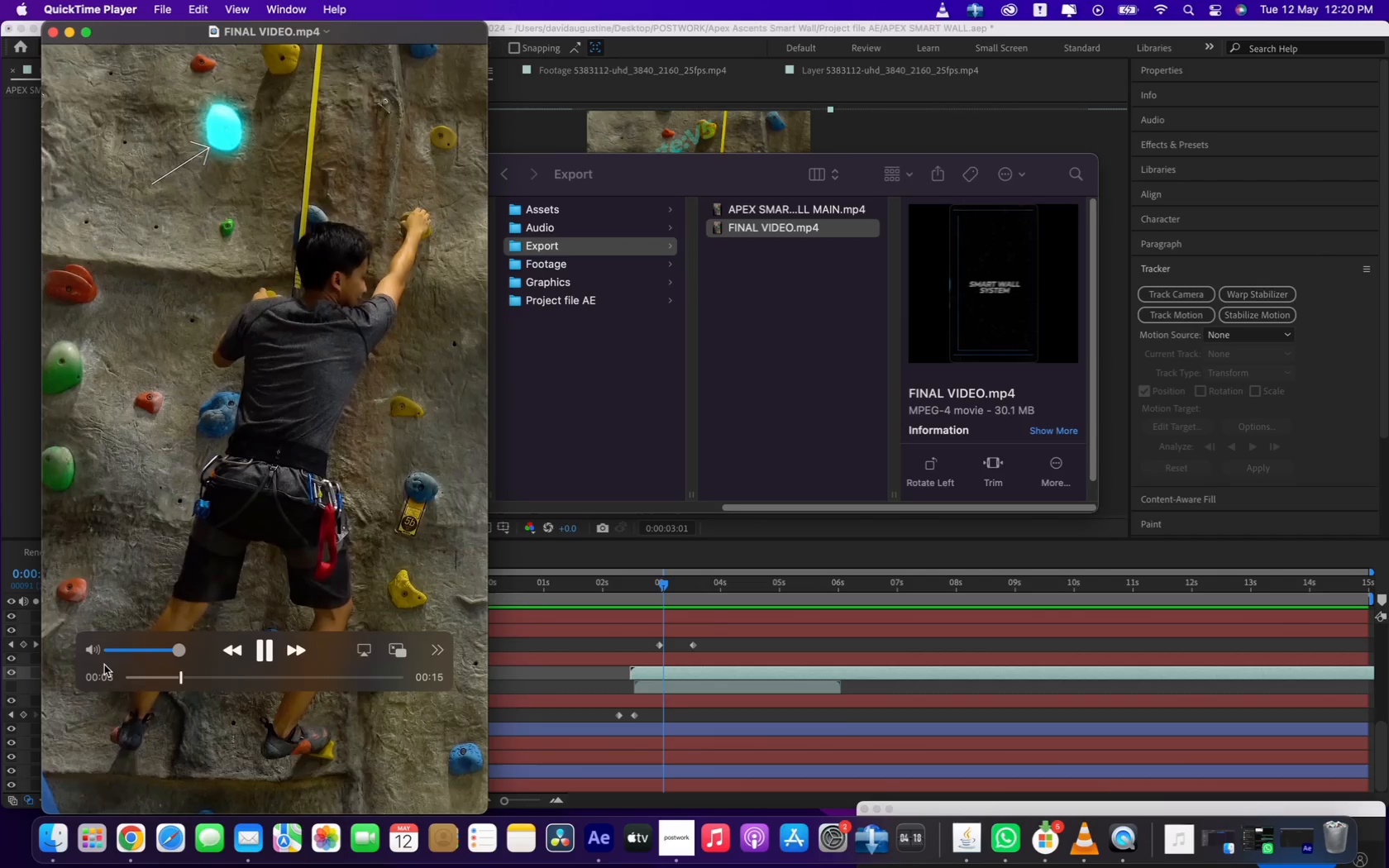 
key(Space)
 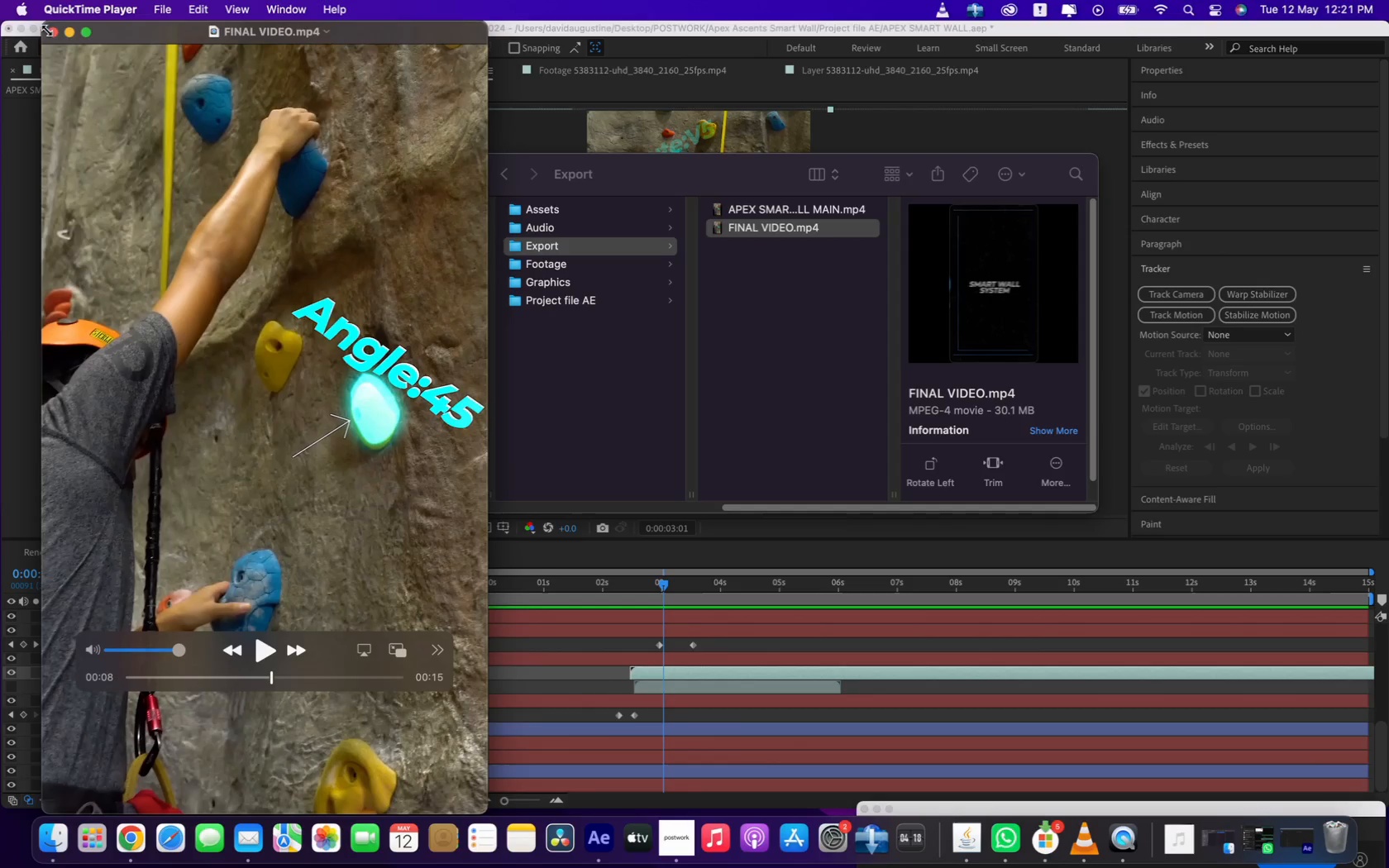 
left_click([51, 30])
 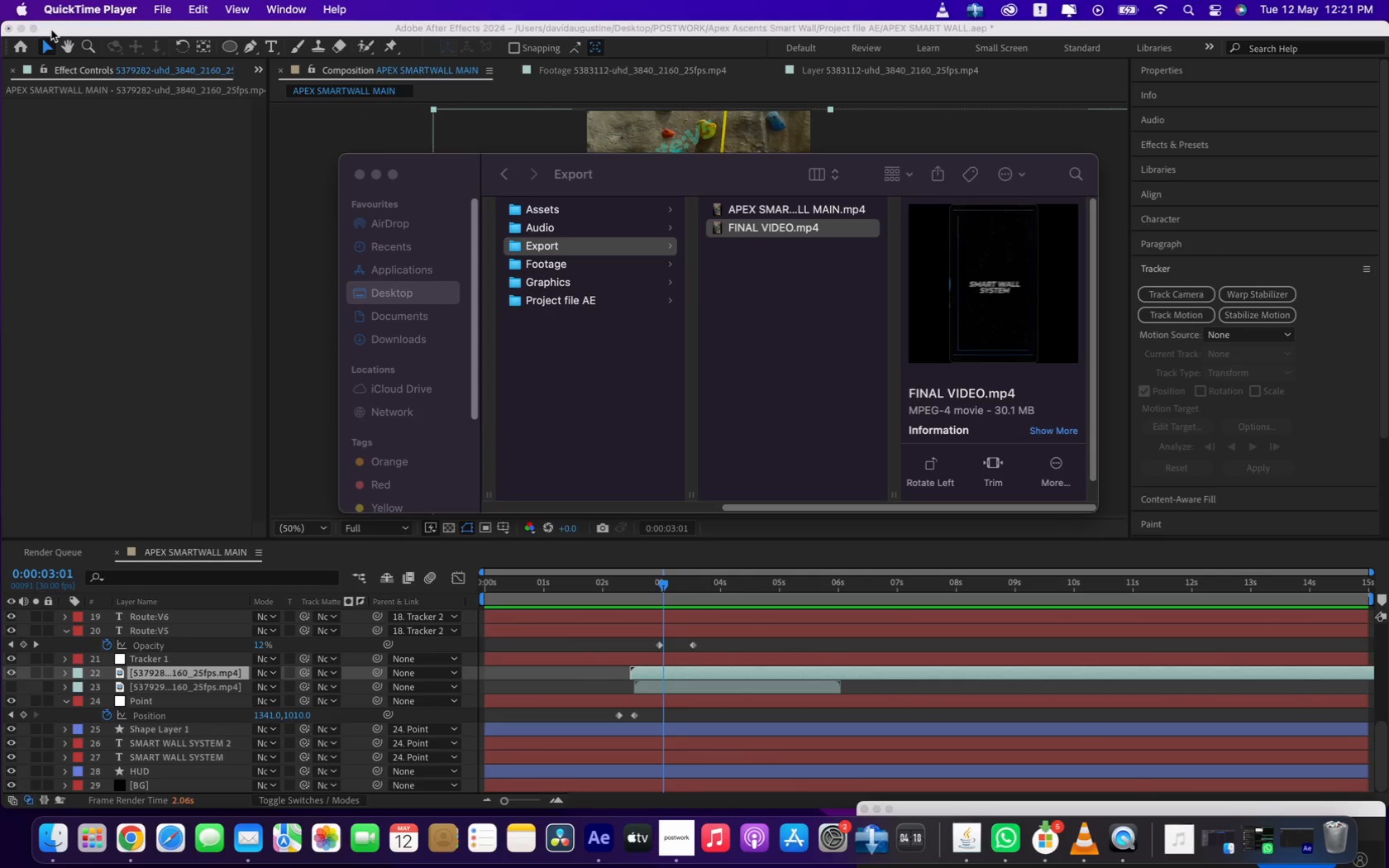 
left_click([115, 326])
 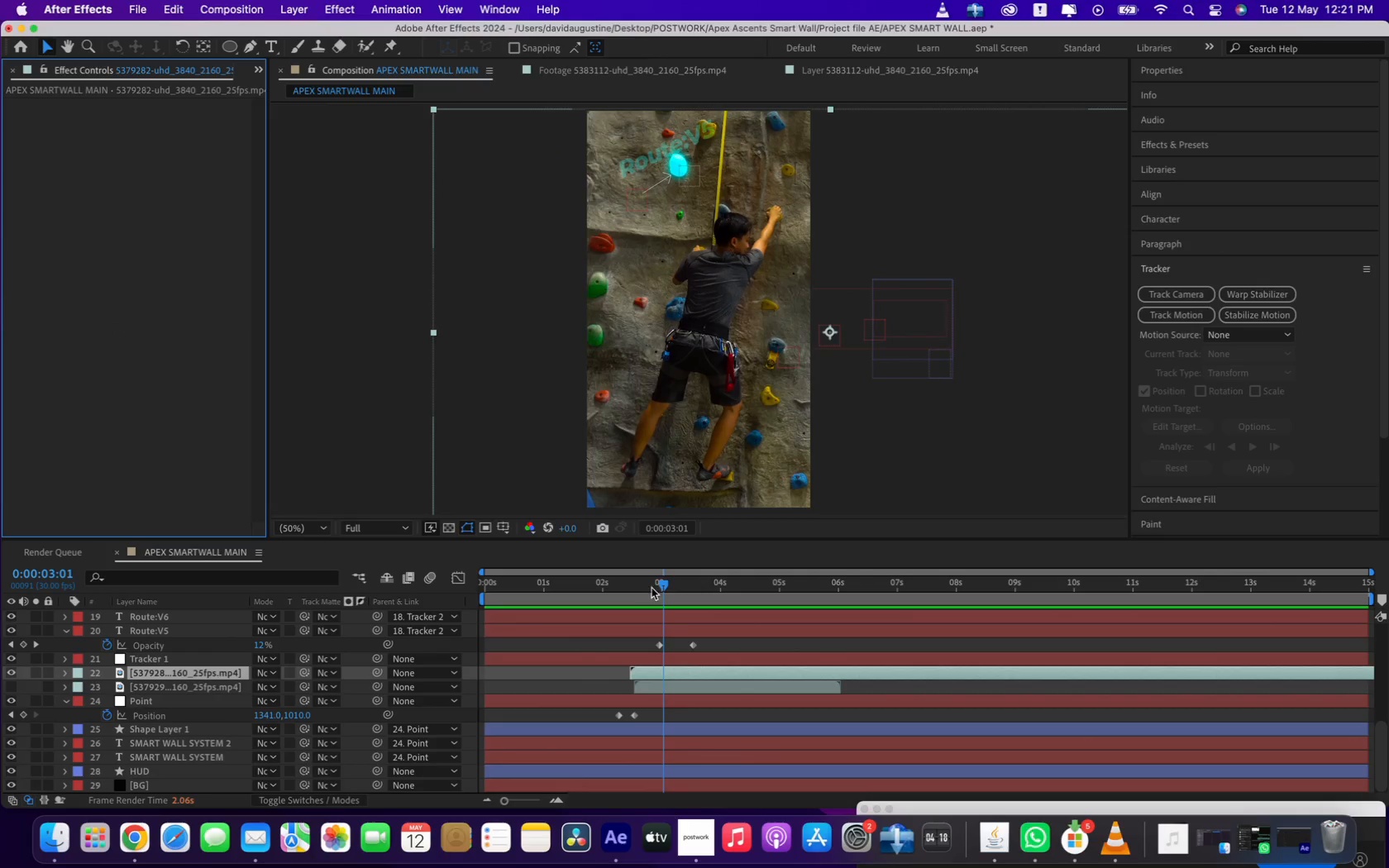 
left_click_drag(start_coordinate=[666, 585], to_coordinate=[752, 587])
 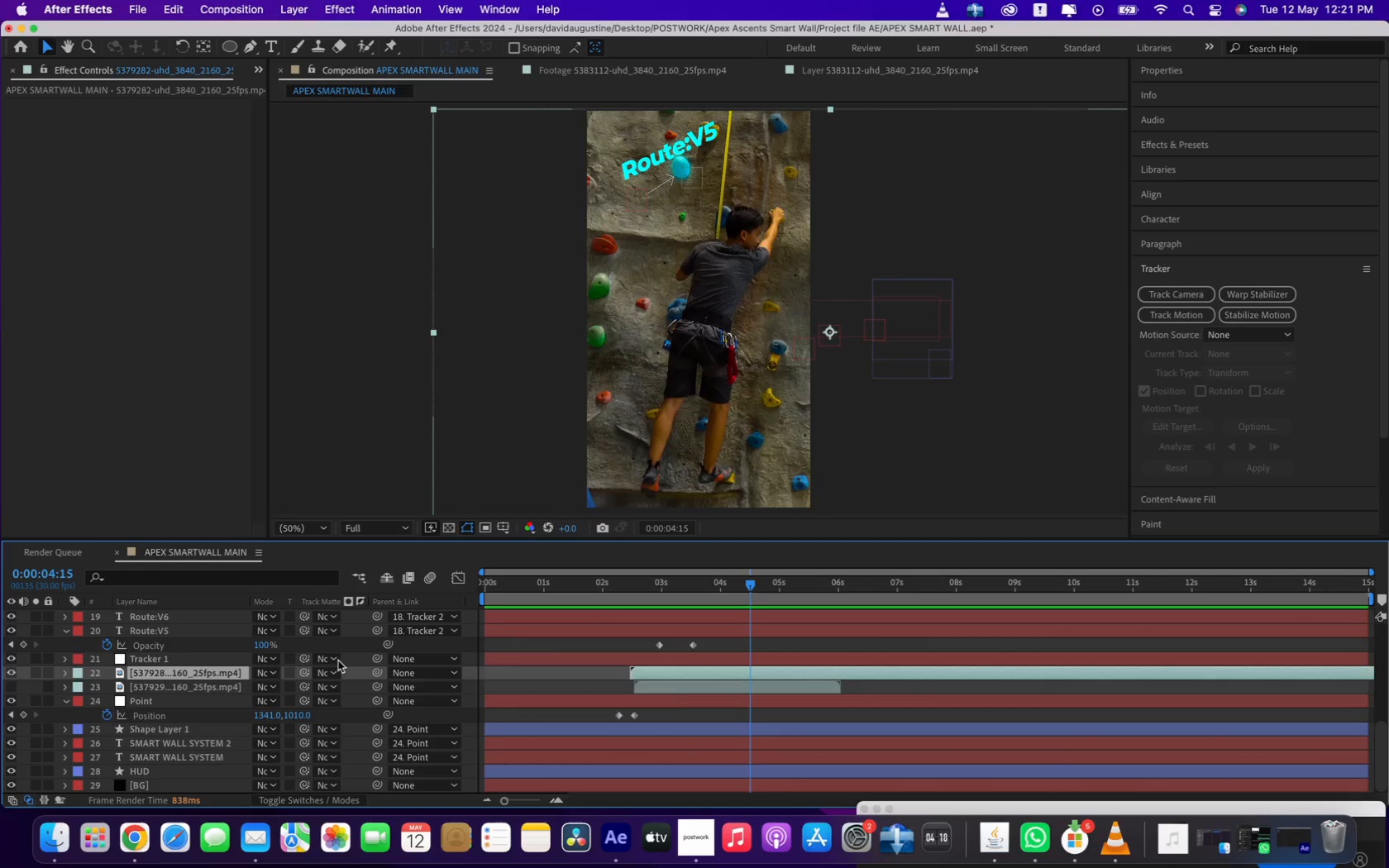 
wait(5.82)
 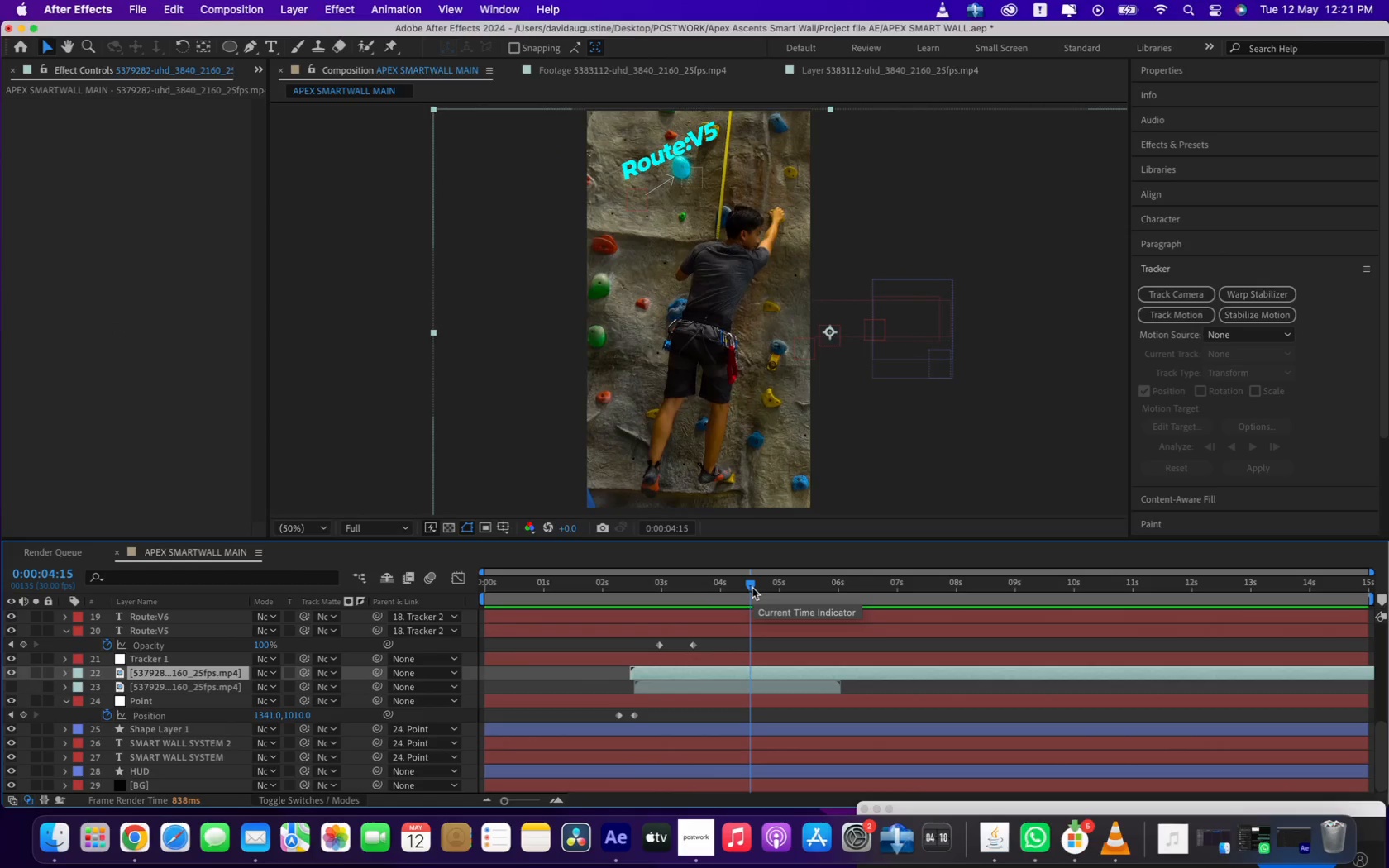 
left_click([192, 746])
 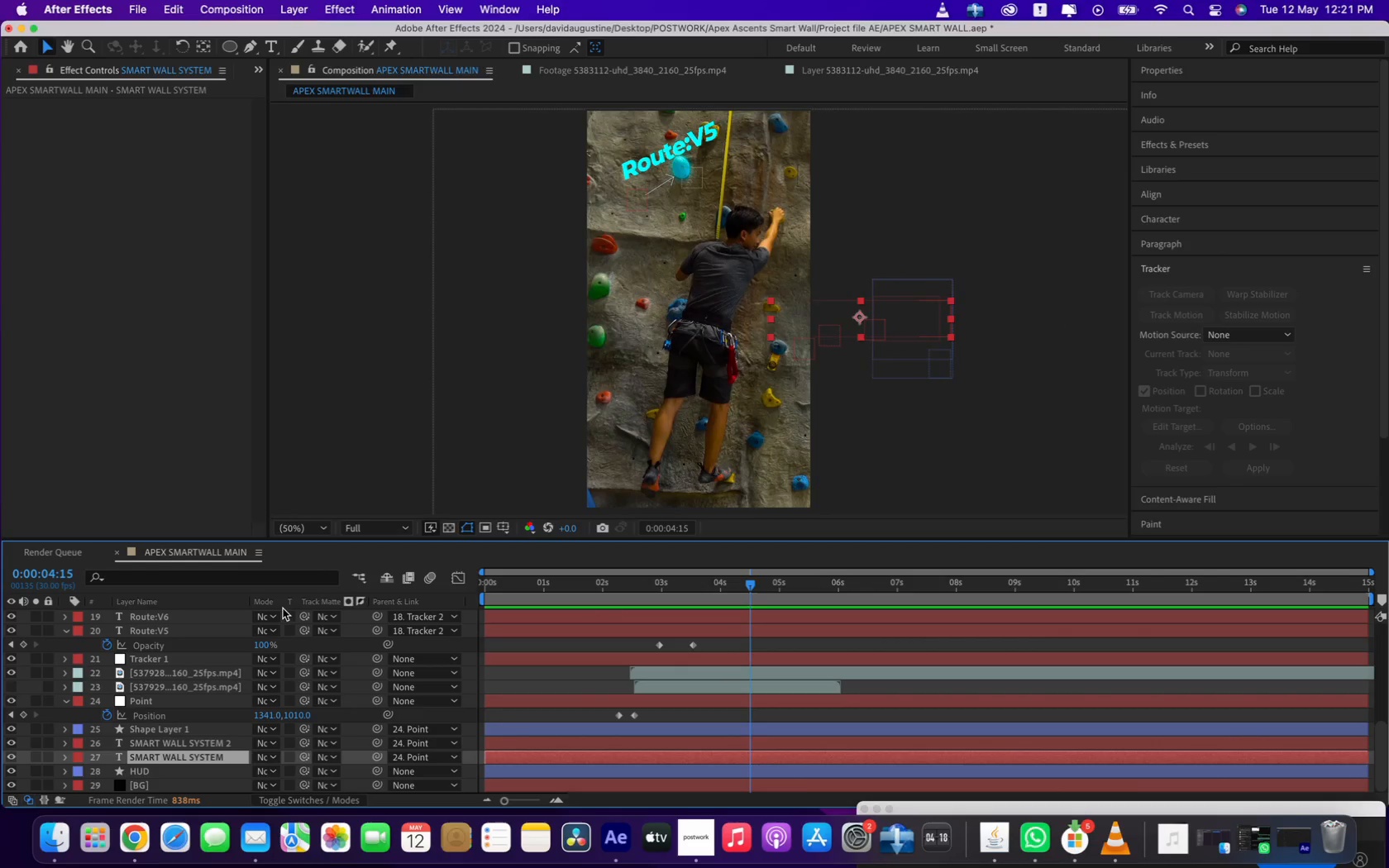 
scroll: coordinate [206, 675], scroll_direction: down, amount: 9.0
 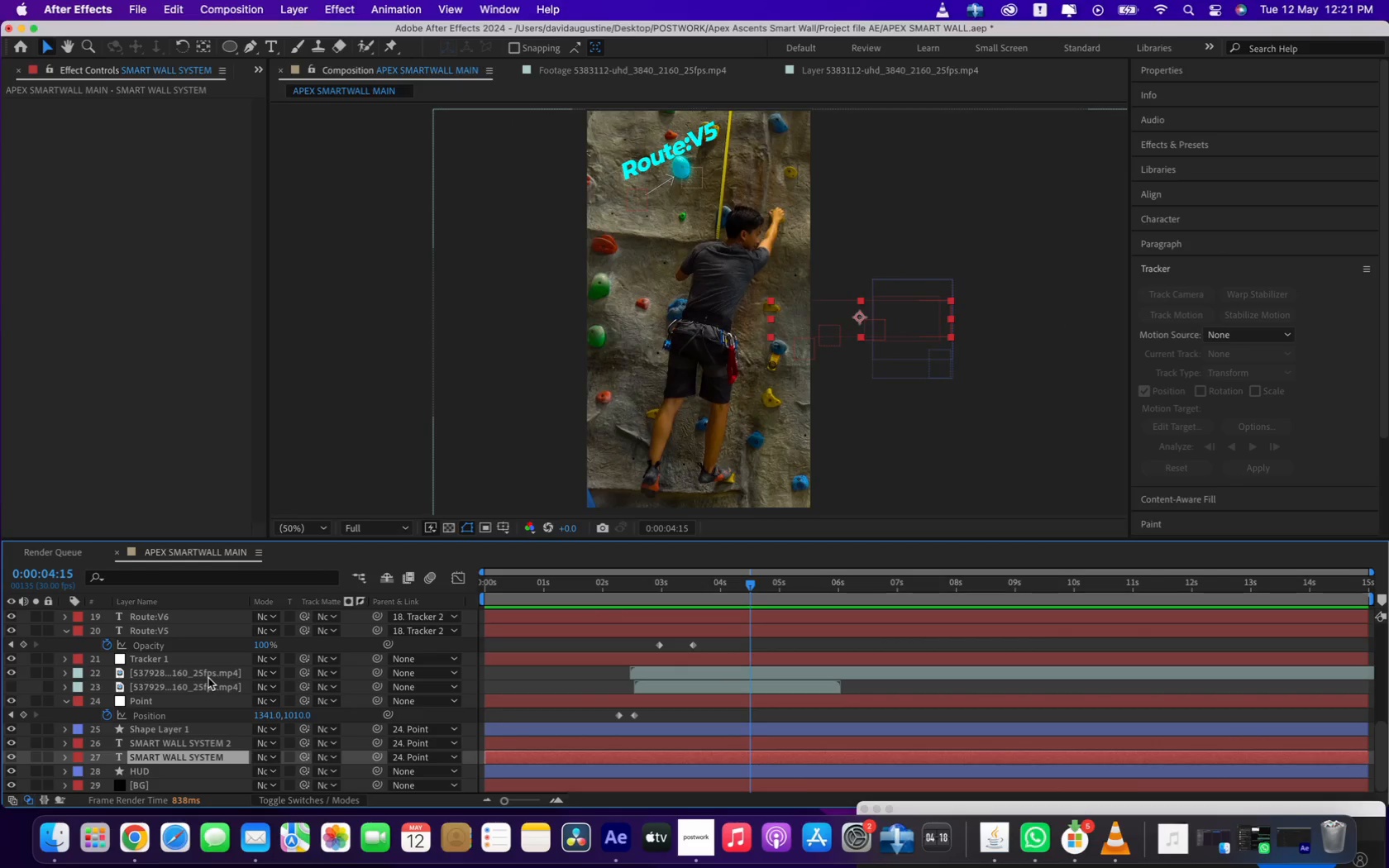 
scroll: coordinate [208, 678], scroll_direction: up, amount: 4.0
 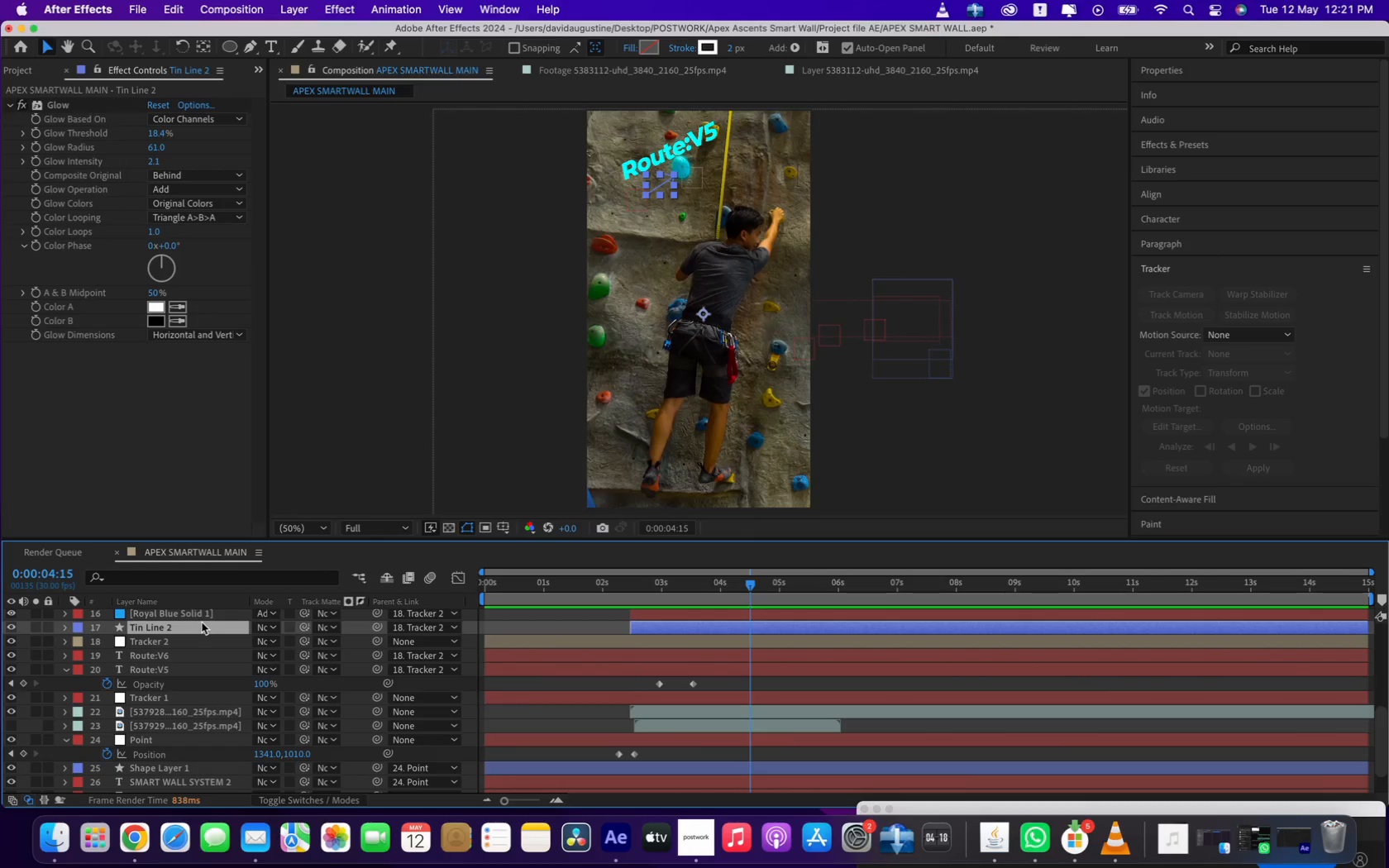 
key(U)
 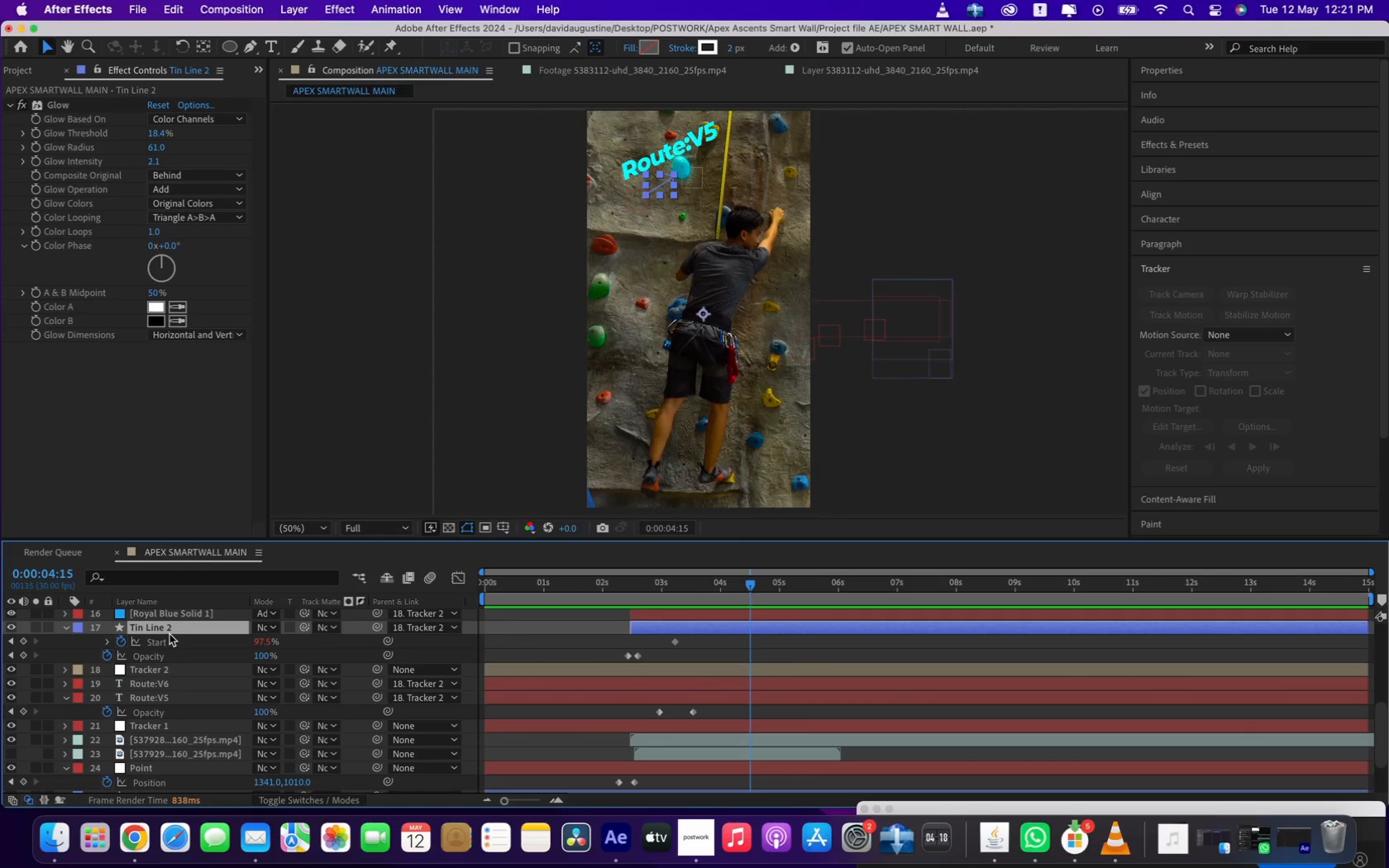 
type(uu)
 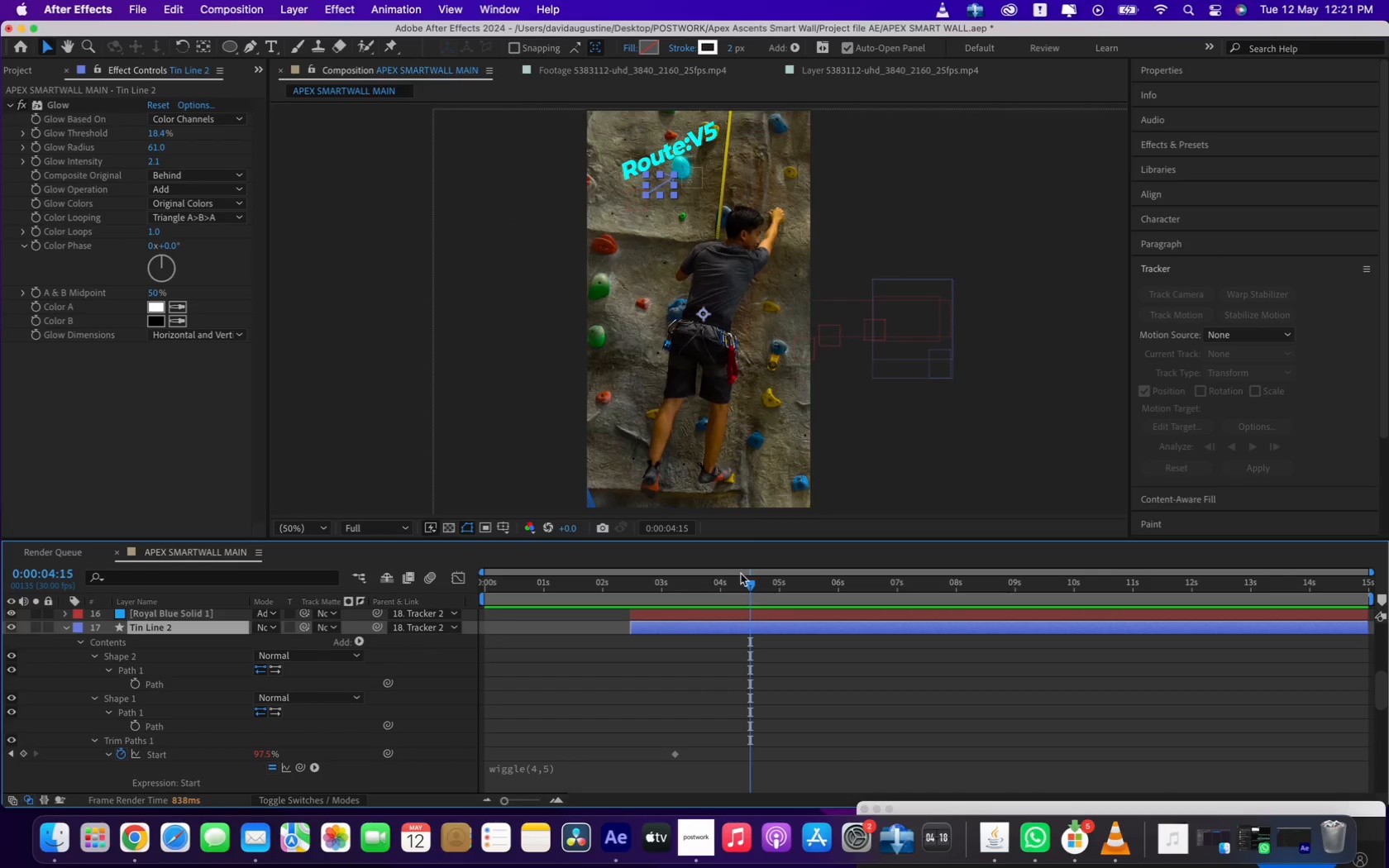 
left_click_drag(start_coordinate=[747, 579], to_coordinate=[786, 586])
 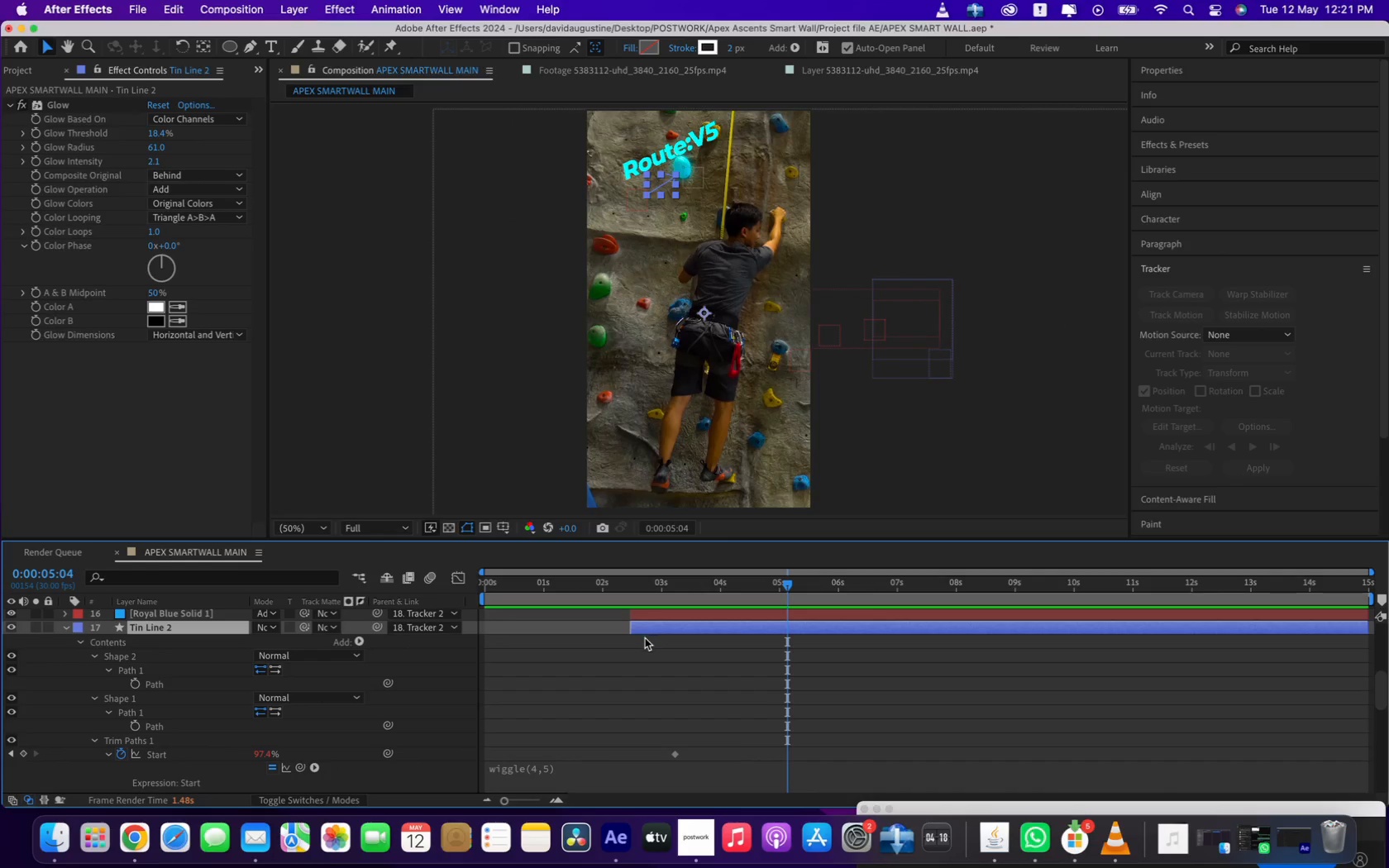 
scroll: coordinate [645, 639], scroll_direction: up, amount: 15.0
 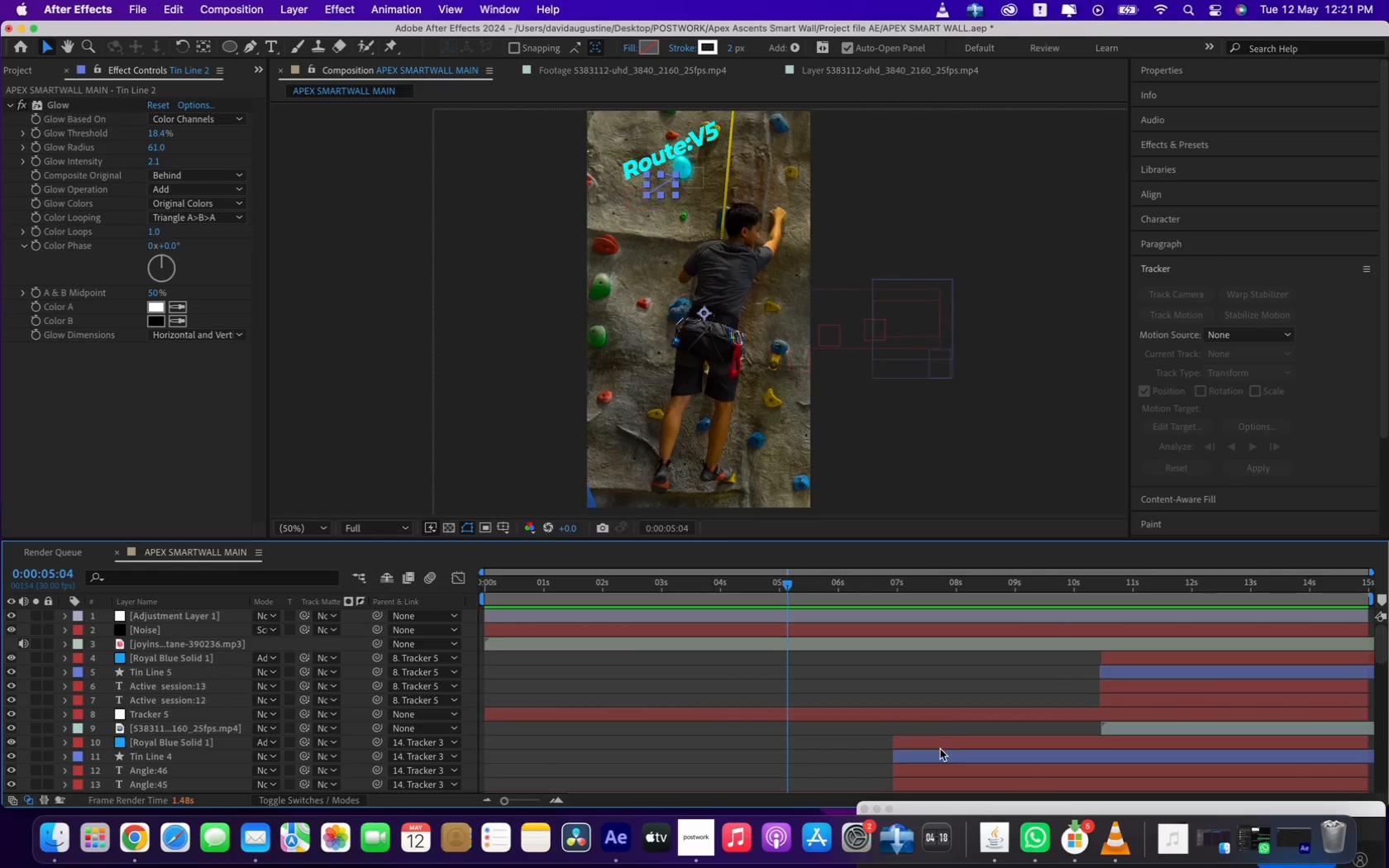 
left_click([941, 760])
 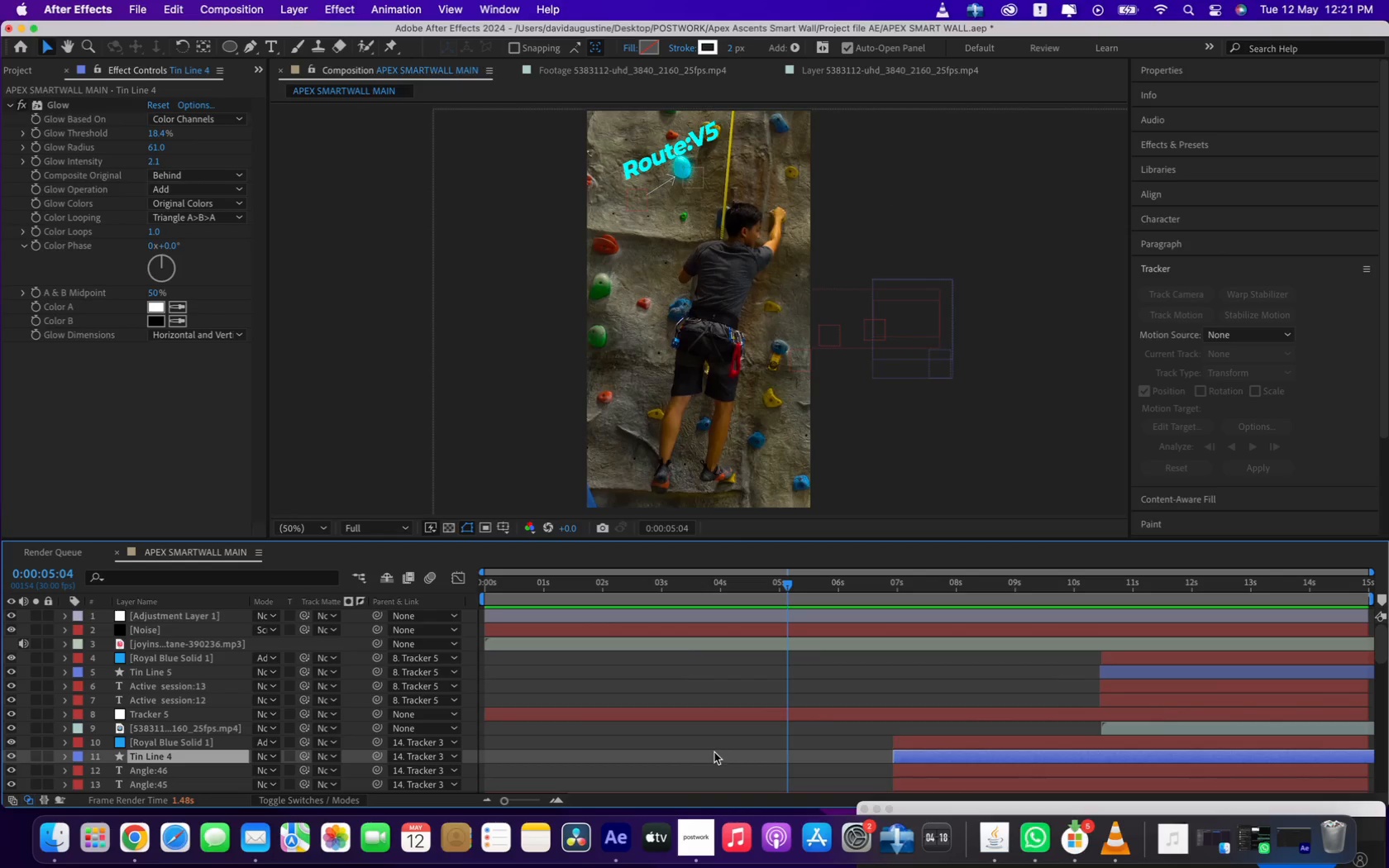 
key(U)
 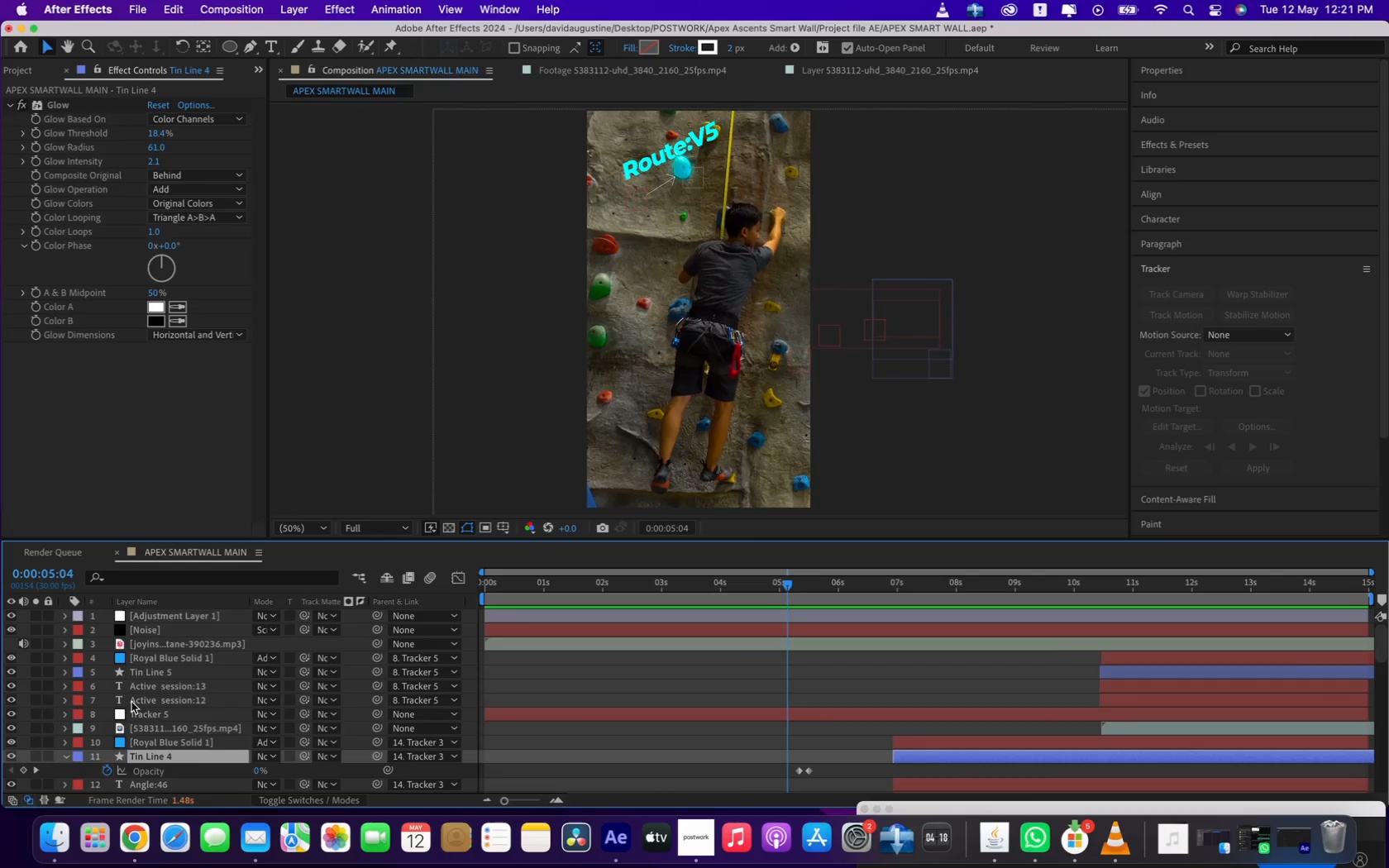 
scroll: coordinate [131, 702], scroll_direction: down, amount: 3.0
 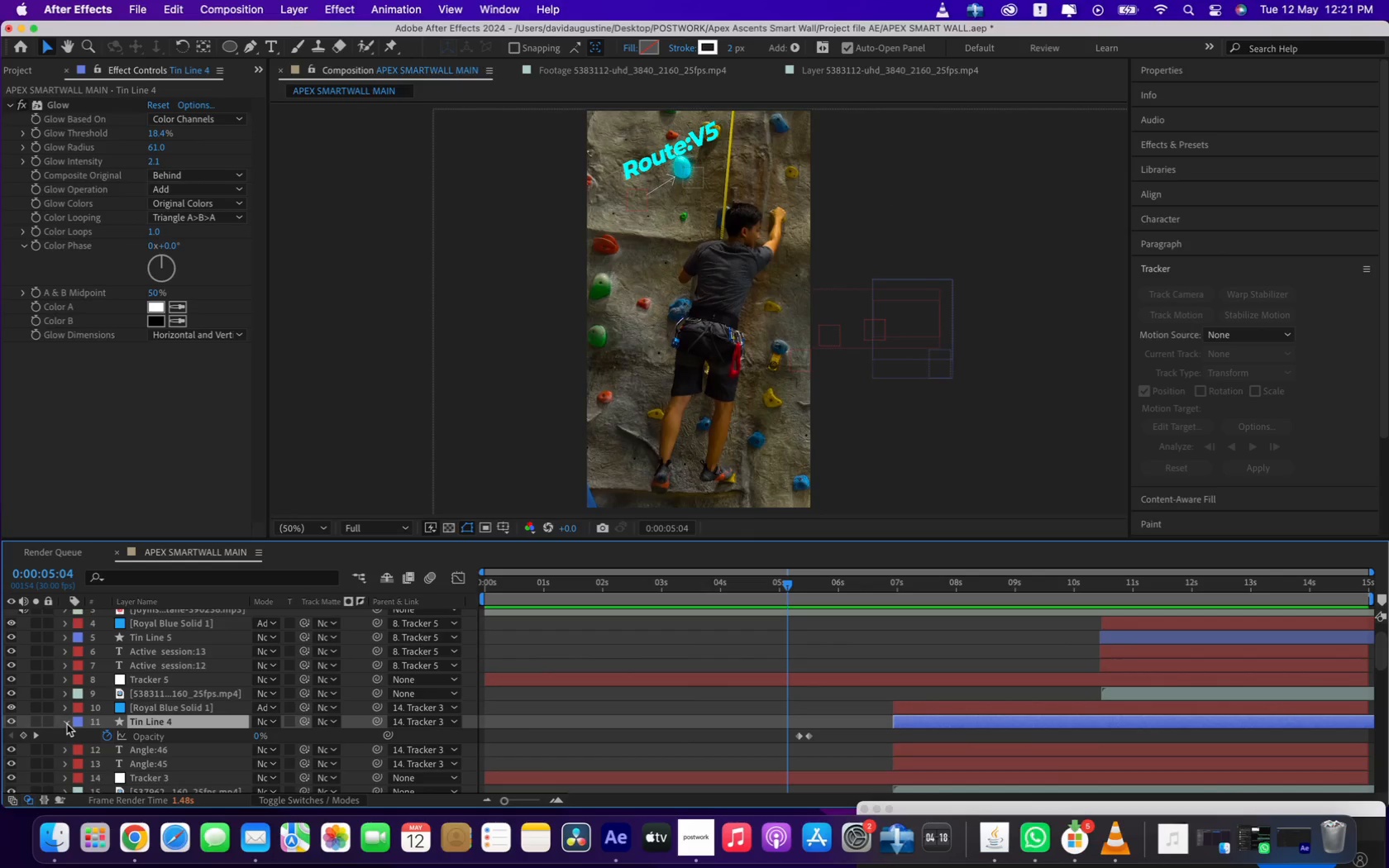 
left_click([67, 724])
 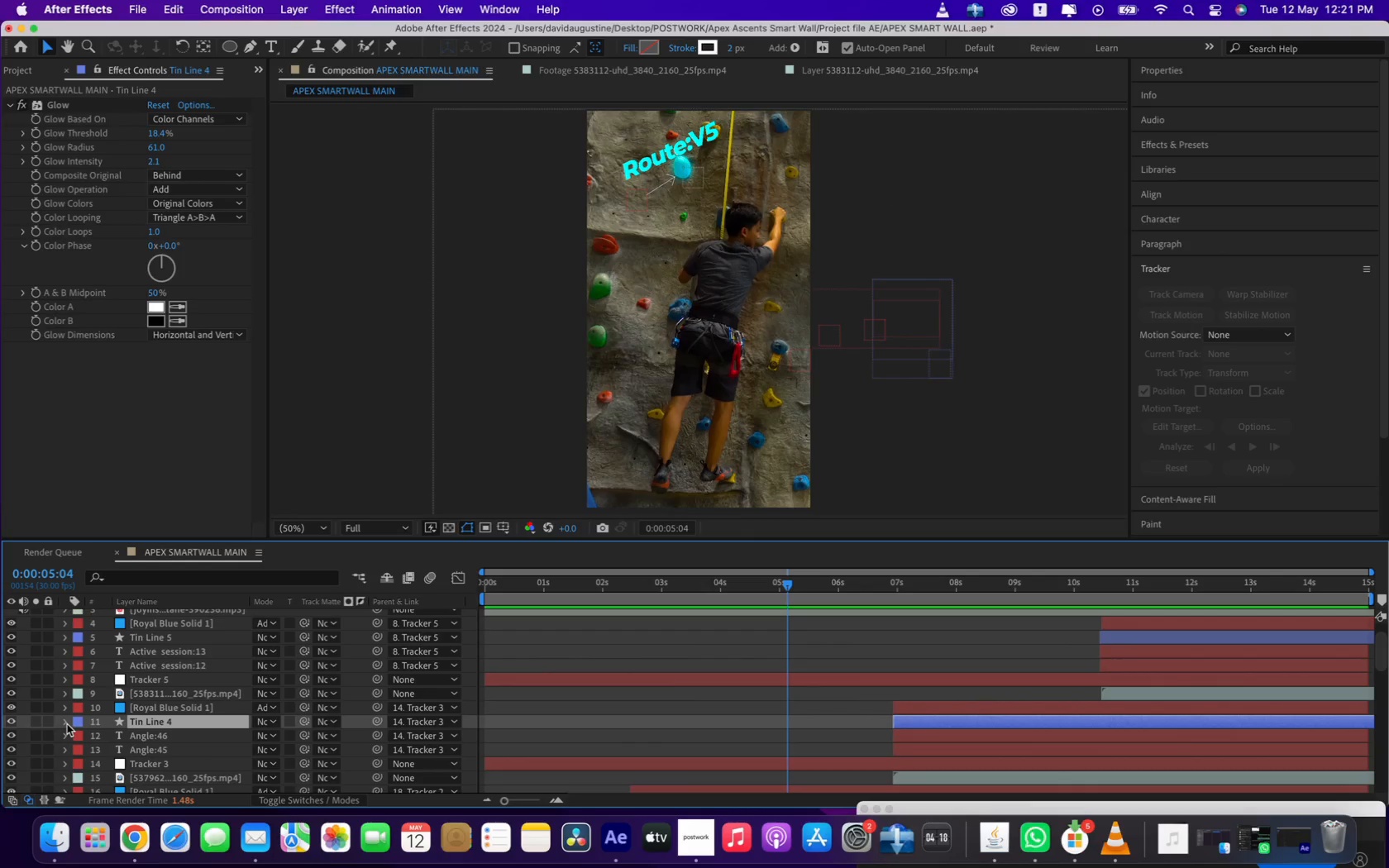 
left_click([67, 724])
 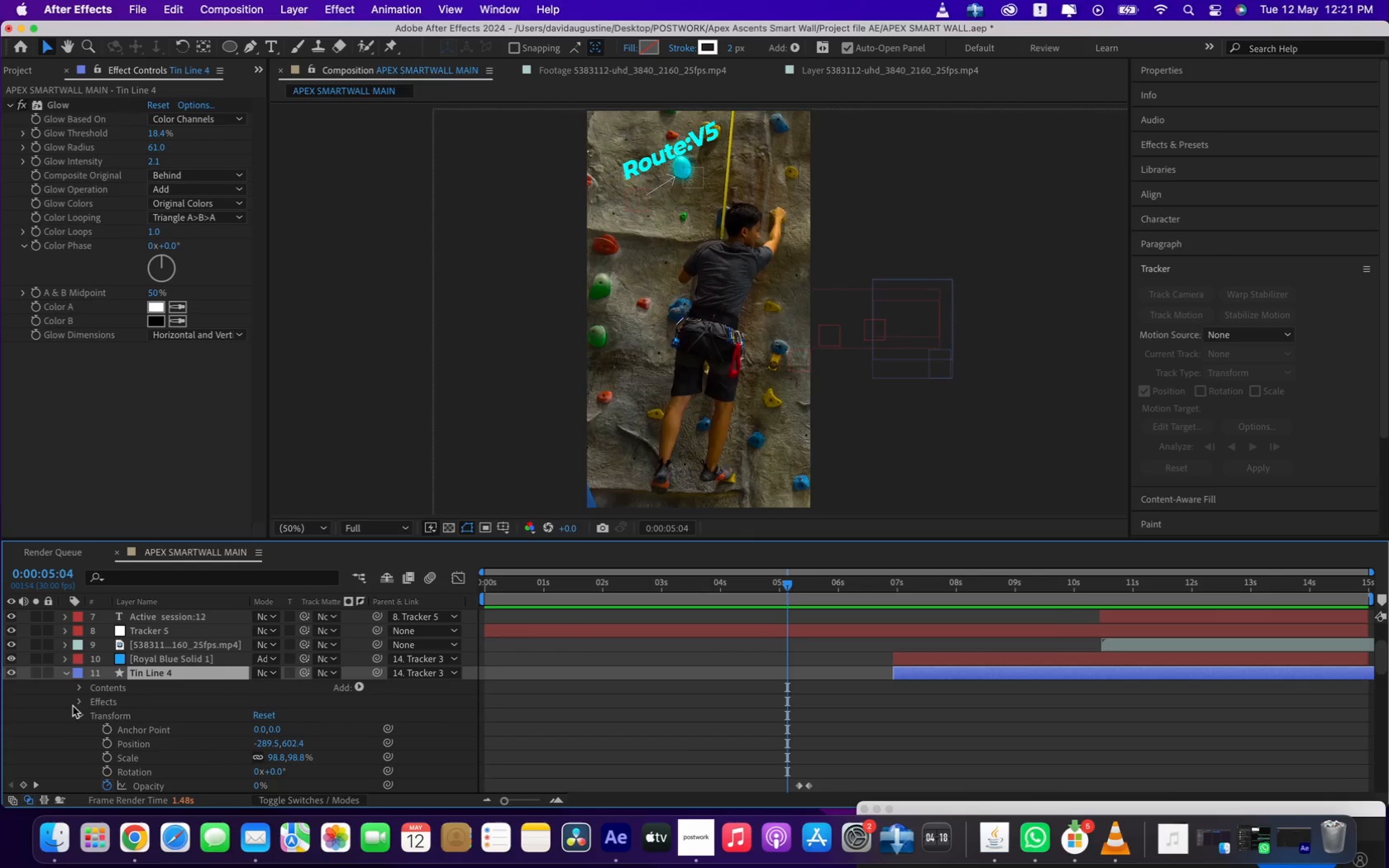 
scroll: coordinate [179, 749], scroll_direction: down, amount: 4.0
 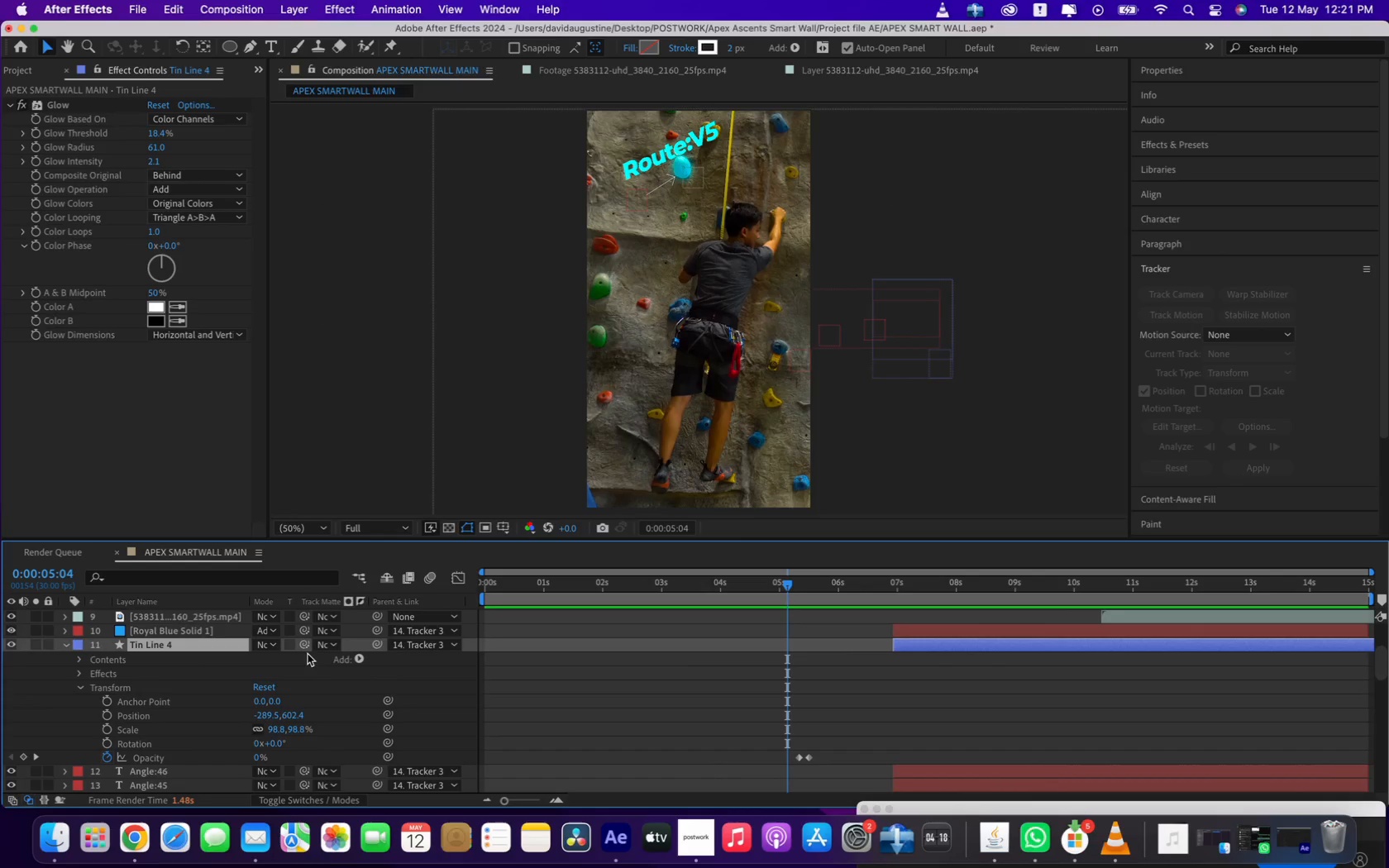 
left_click([359, 657])
 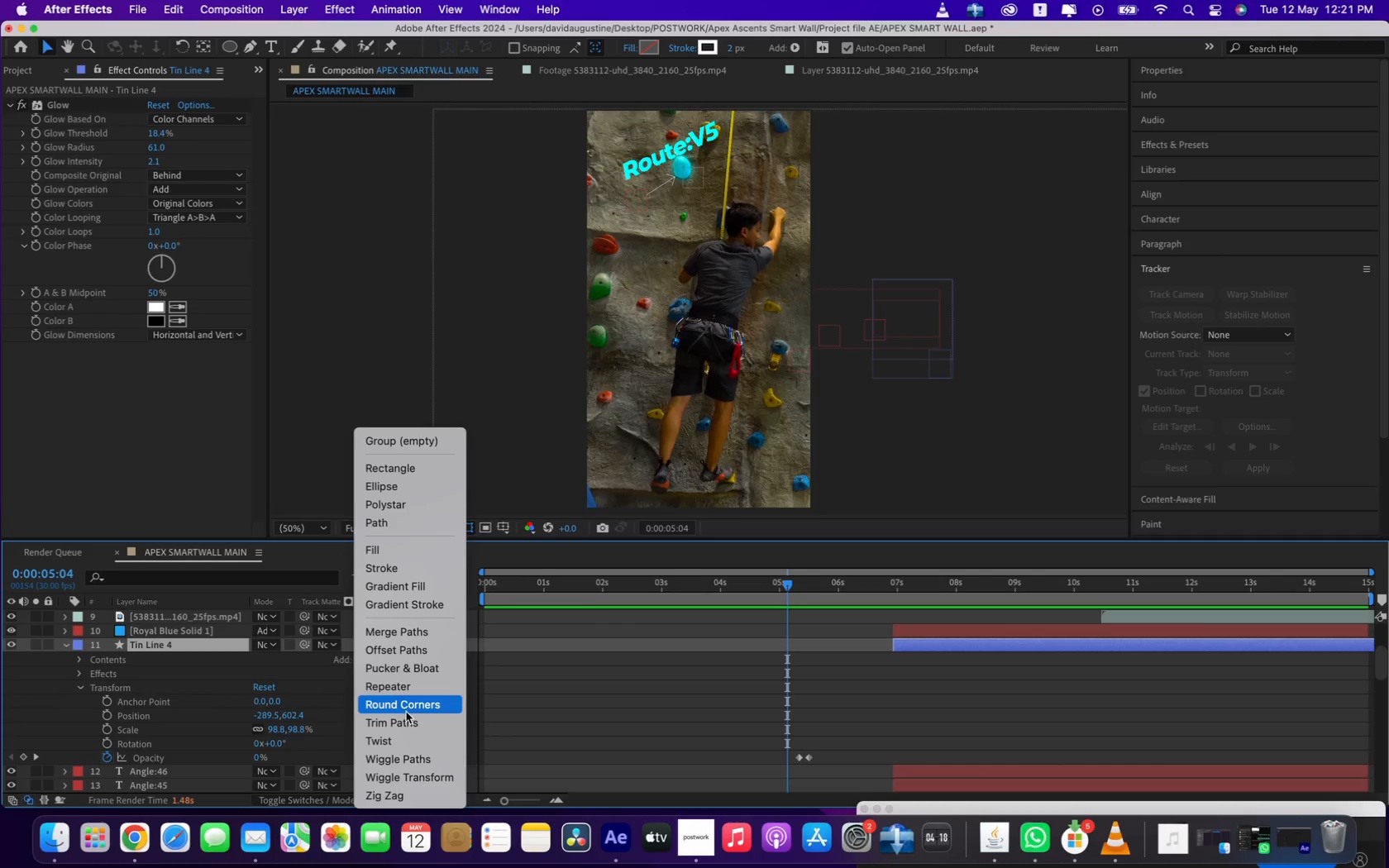 
left_click([406, 718])
 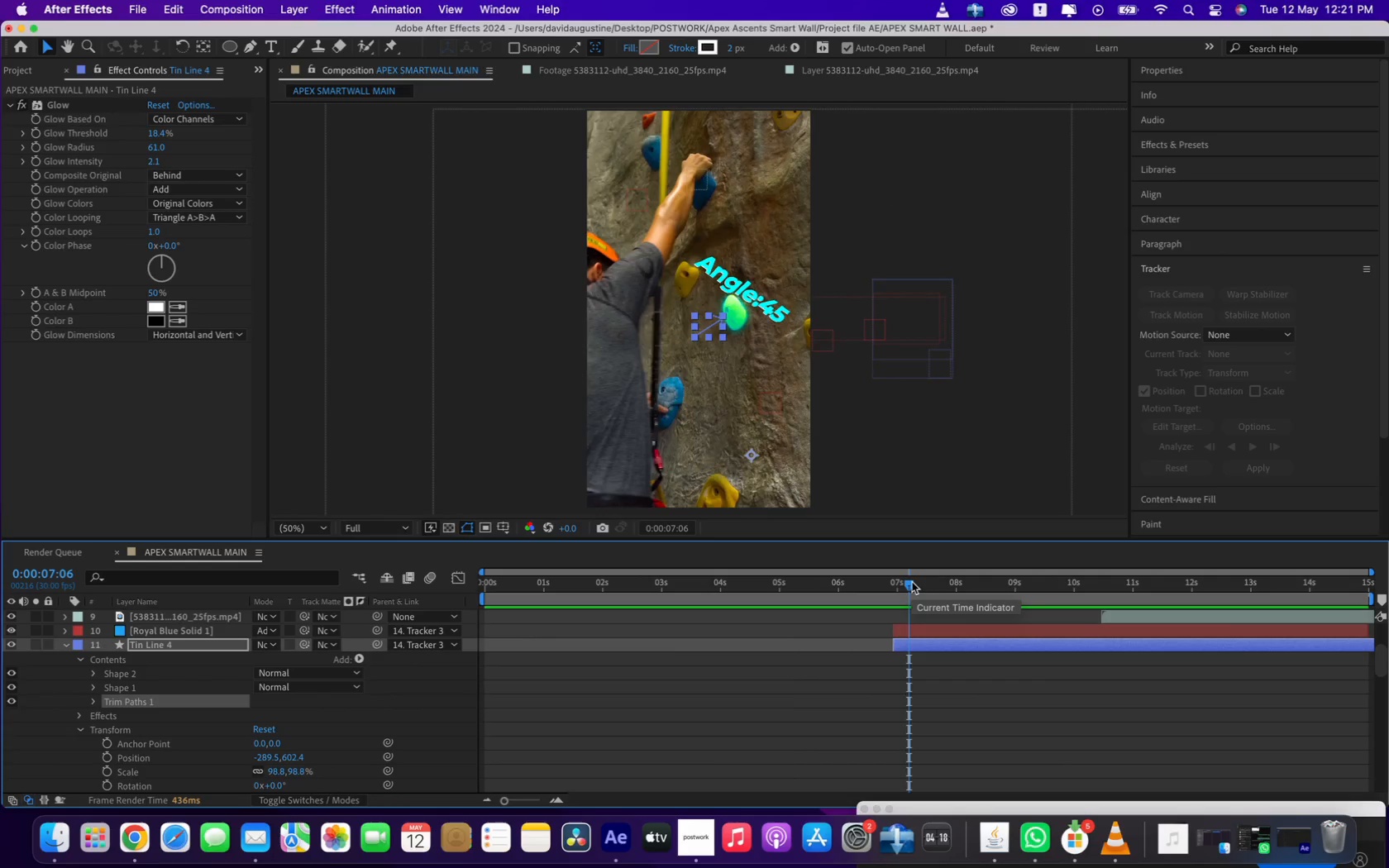 
wait(11.0)
 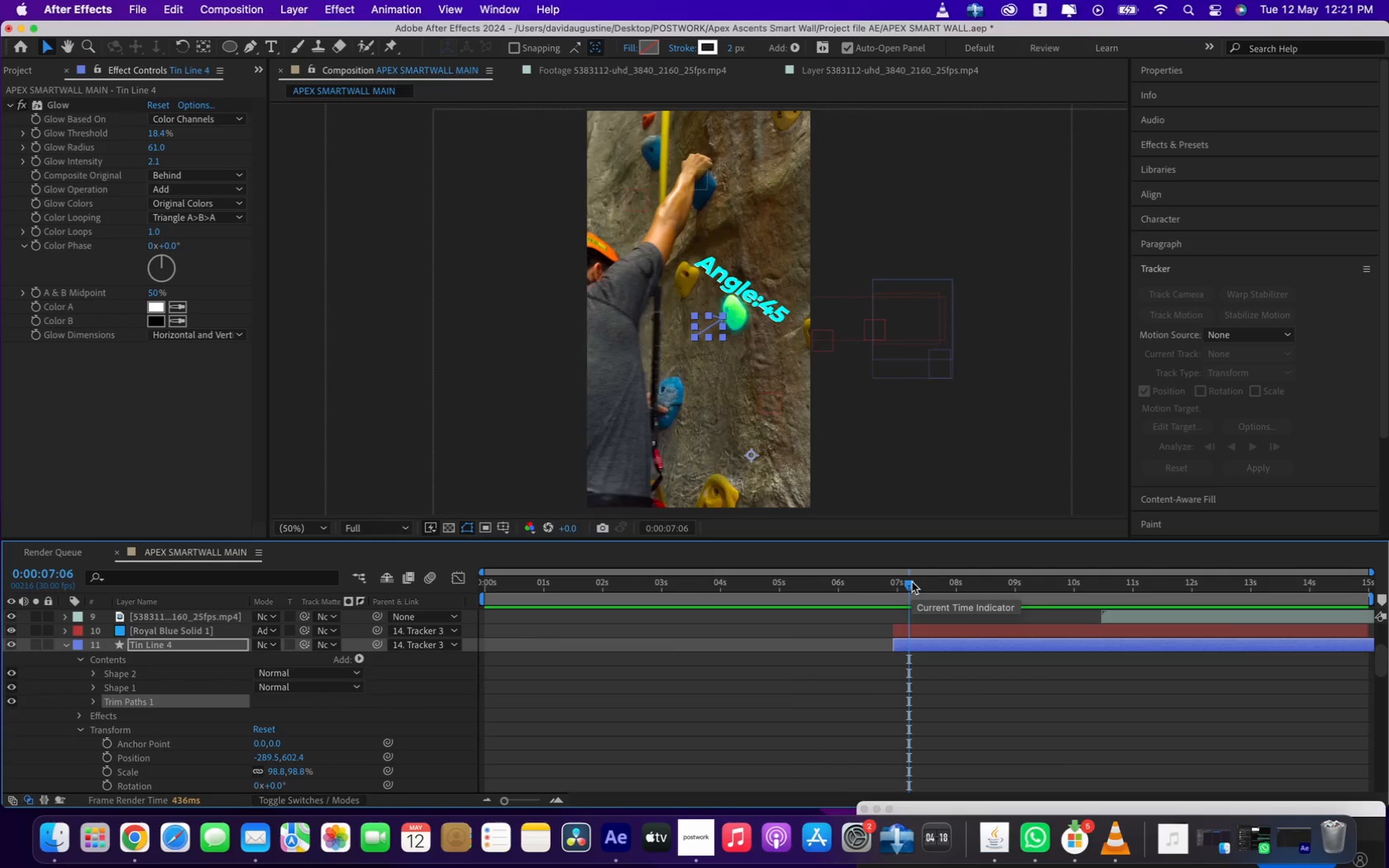 
left_click([92, 702])
 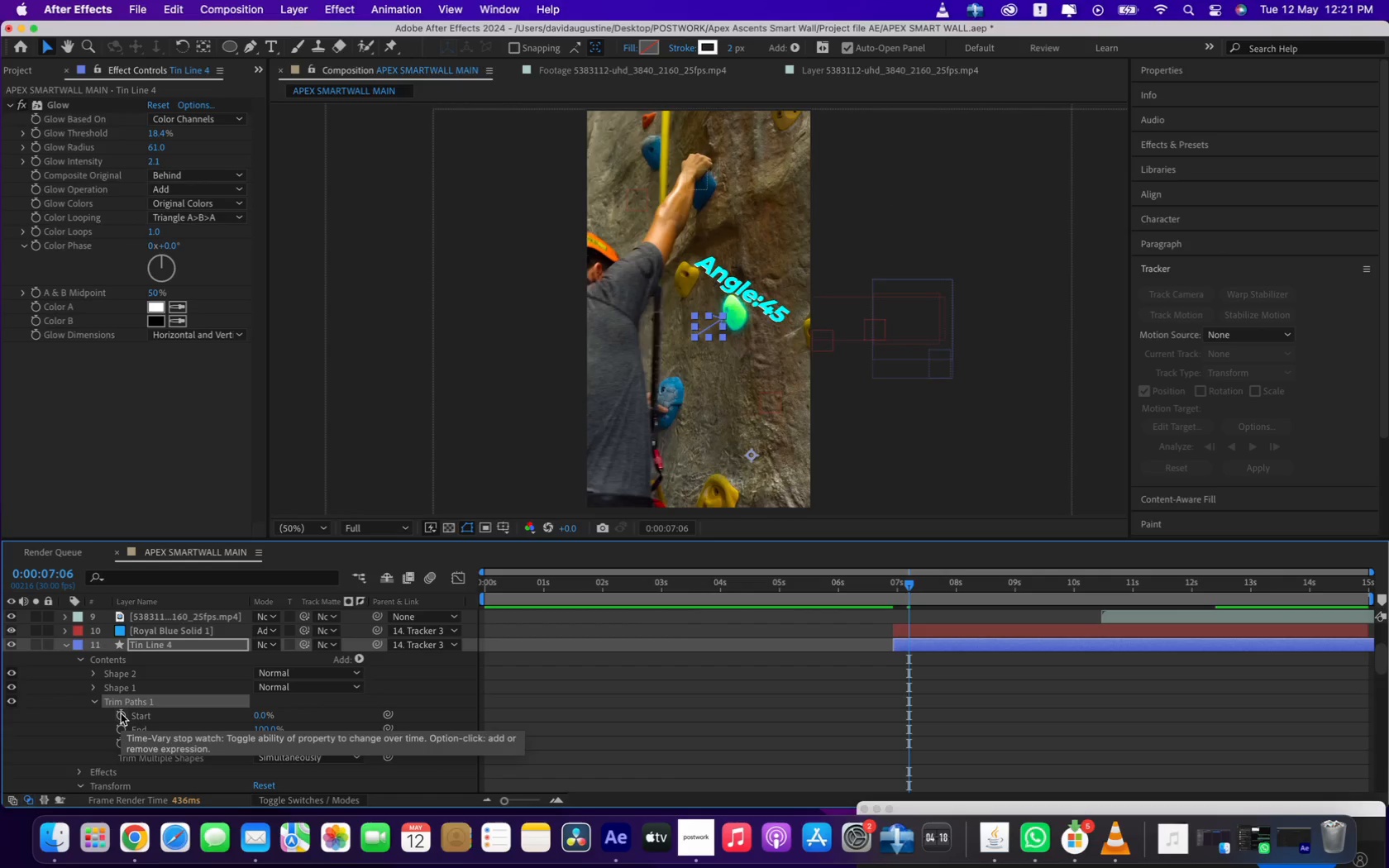 
hold_key(key=OptionLeft, duration=0.5)
left_click([121, 713])
 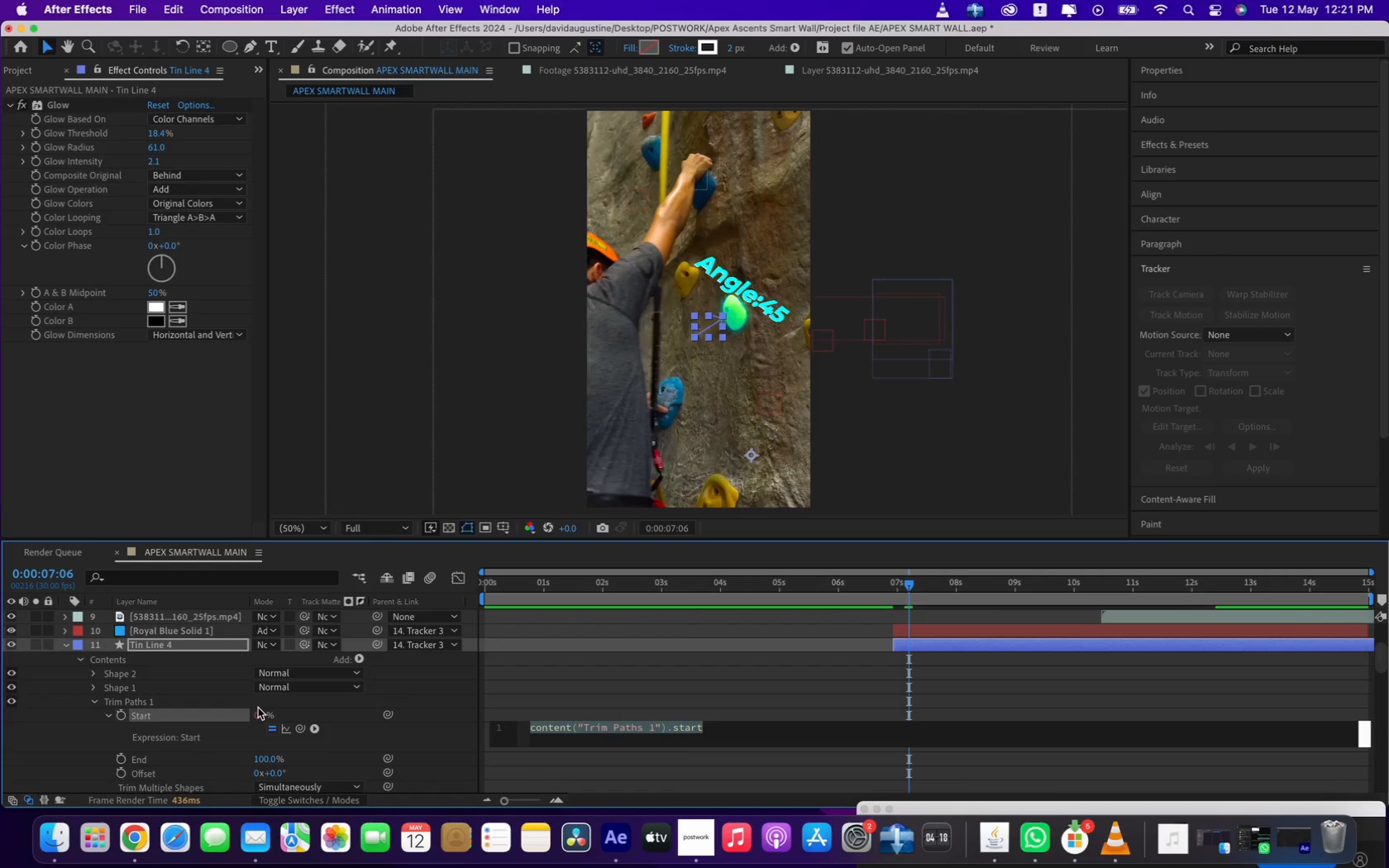 
type(wiggle(4,5)
 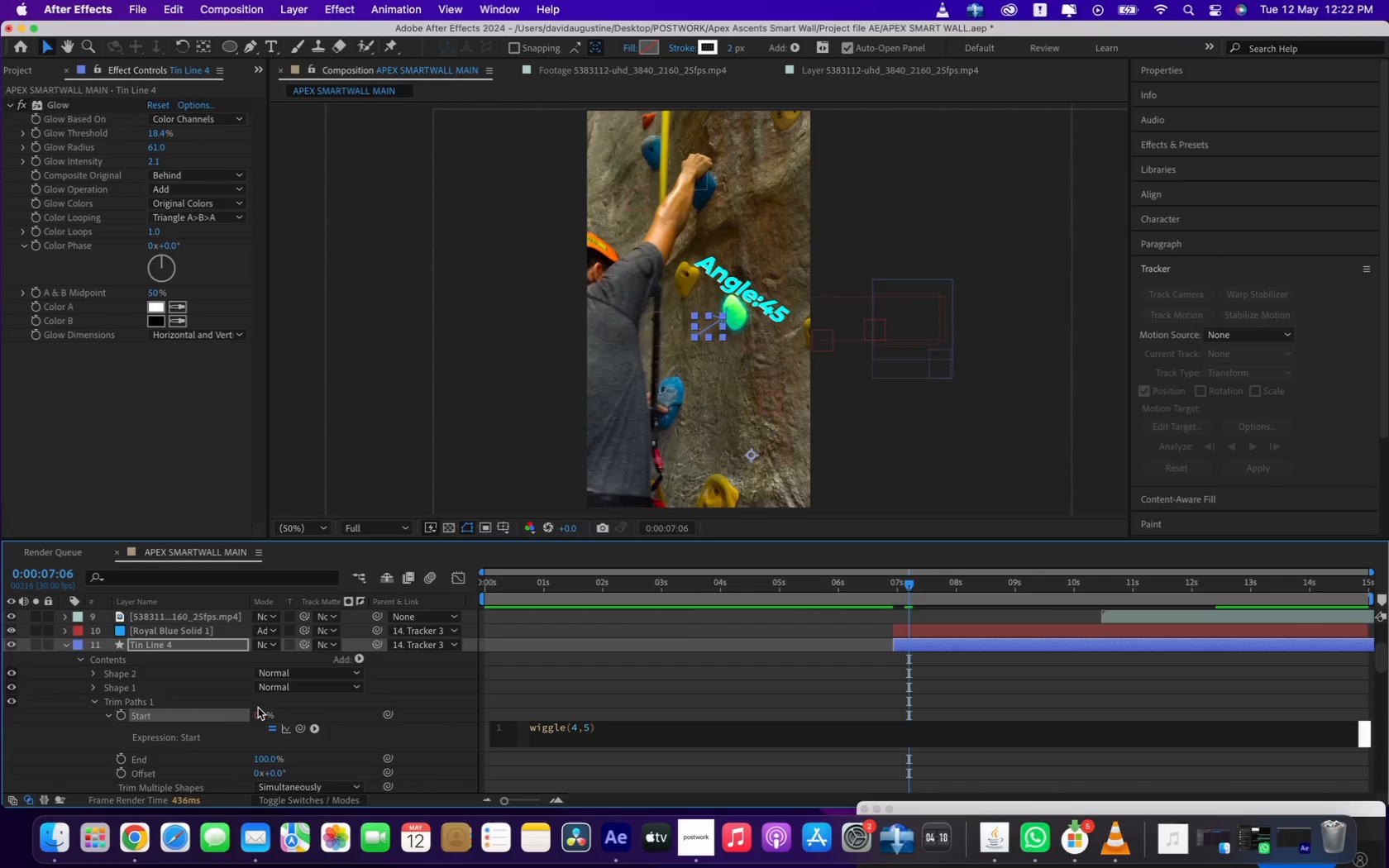 
left_click([106, 716])
 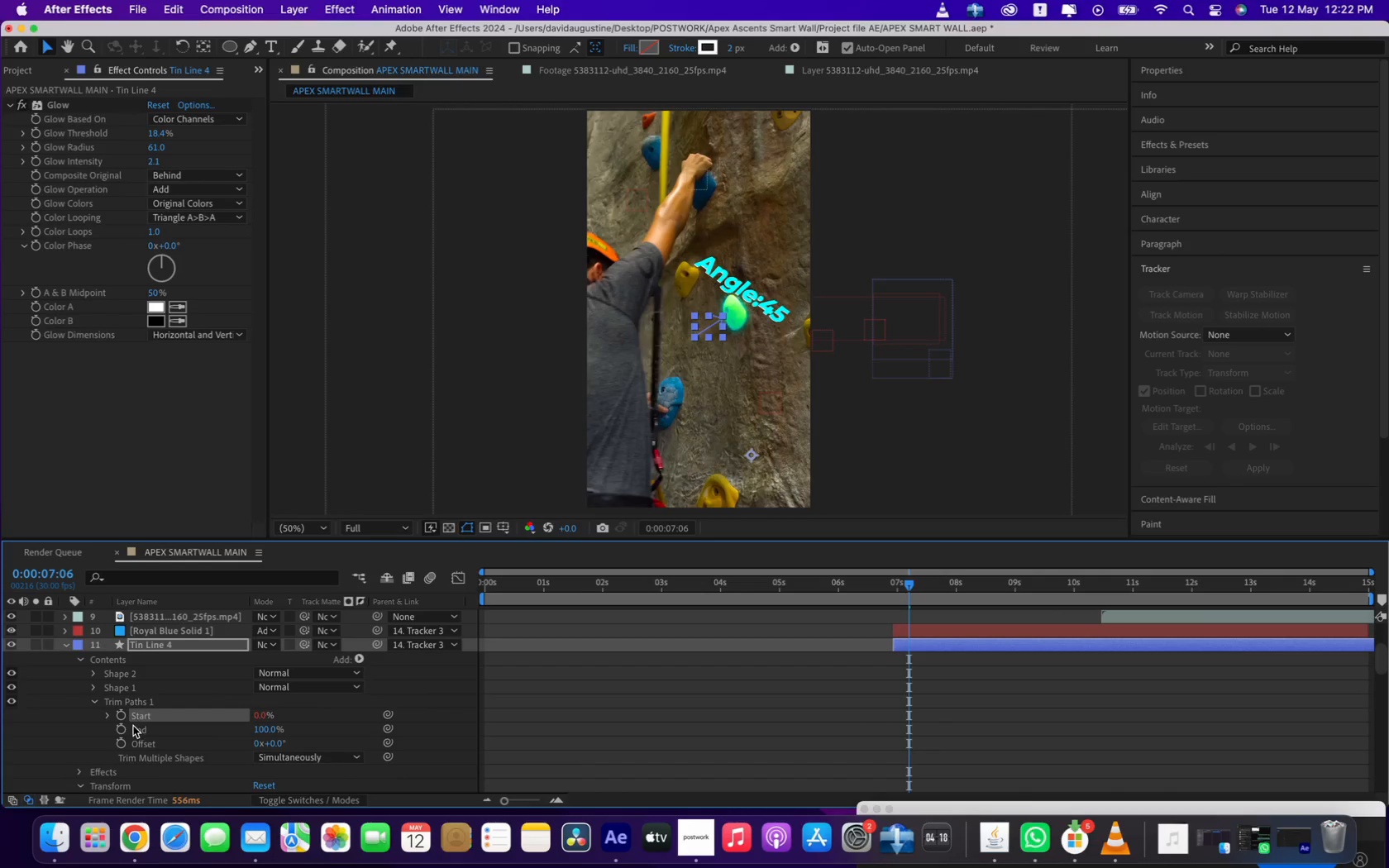 
left_click([135, 728])
 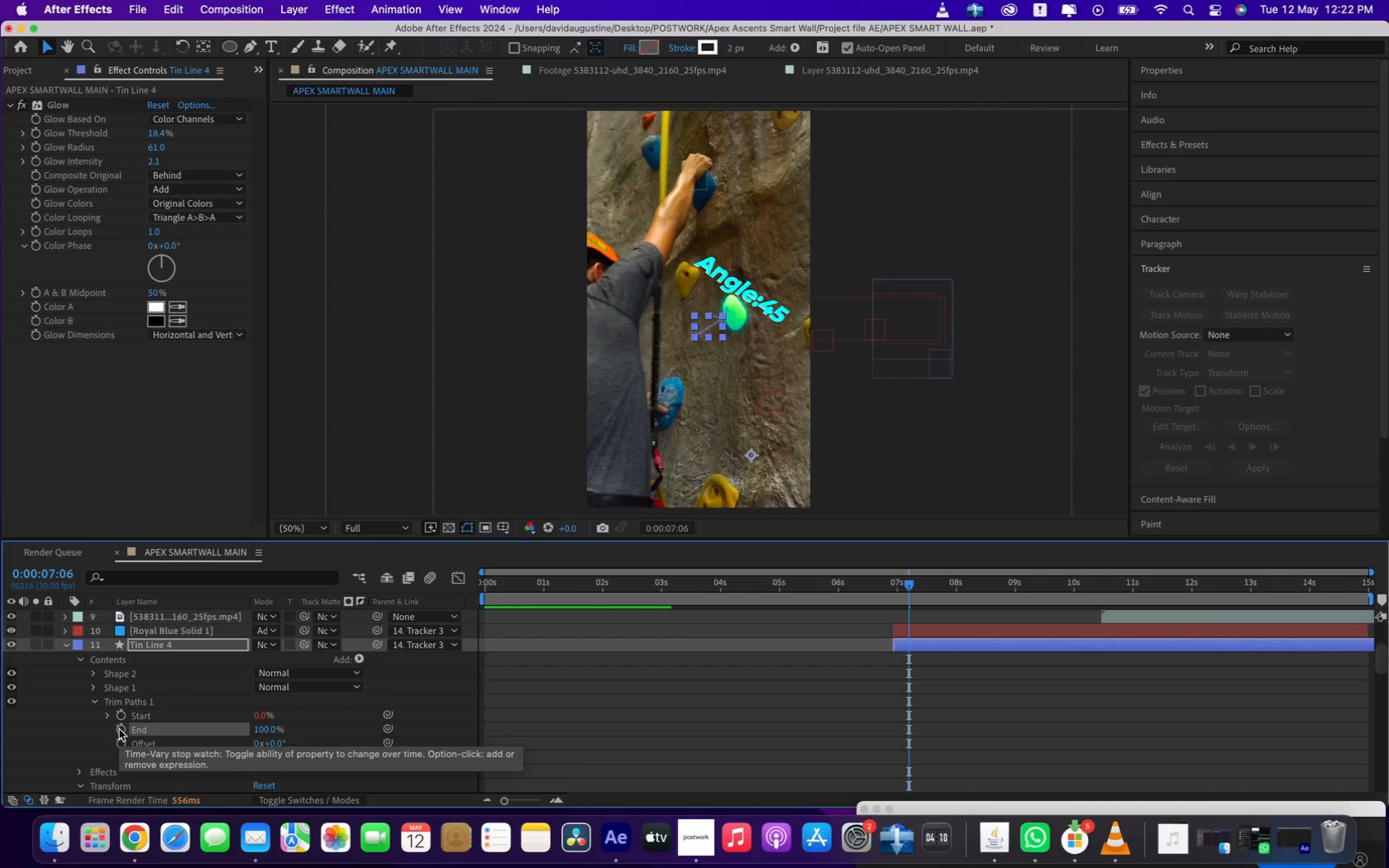 
hold_key(key=OptionLeft, duration=0.46)
left_click([119, 729])
 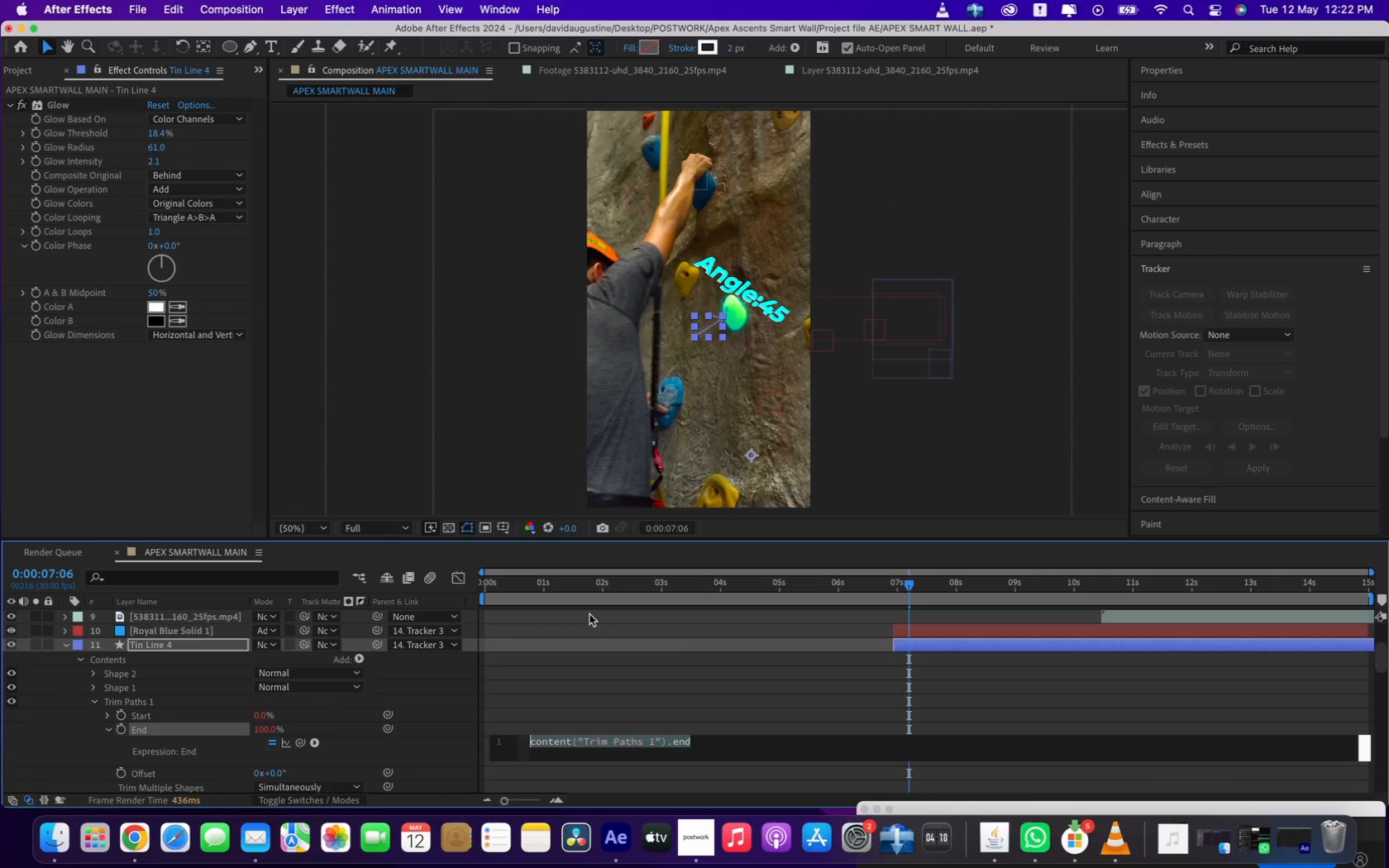 
type(wiggle(5,25)
 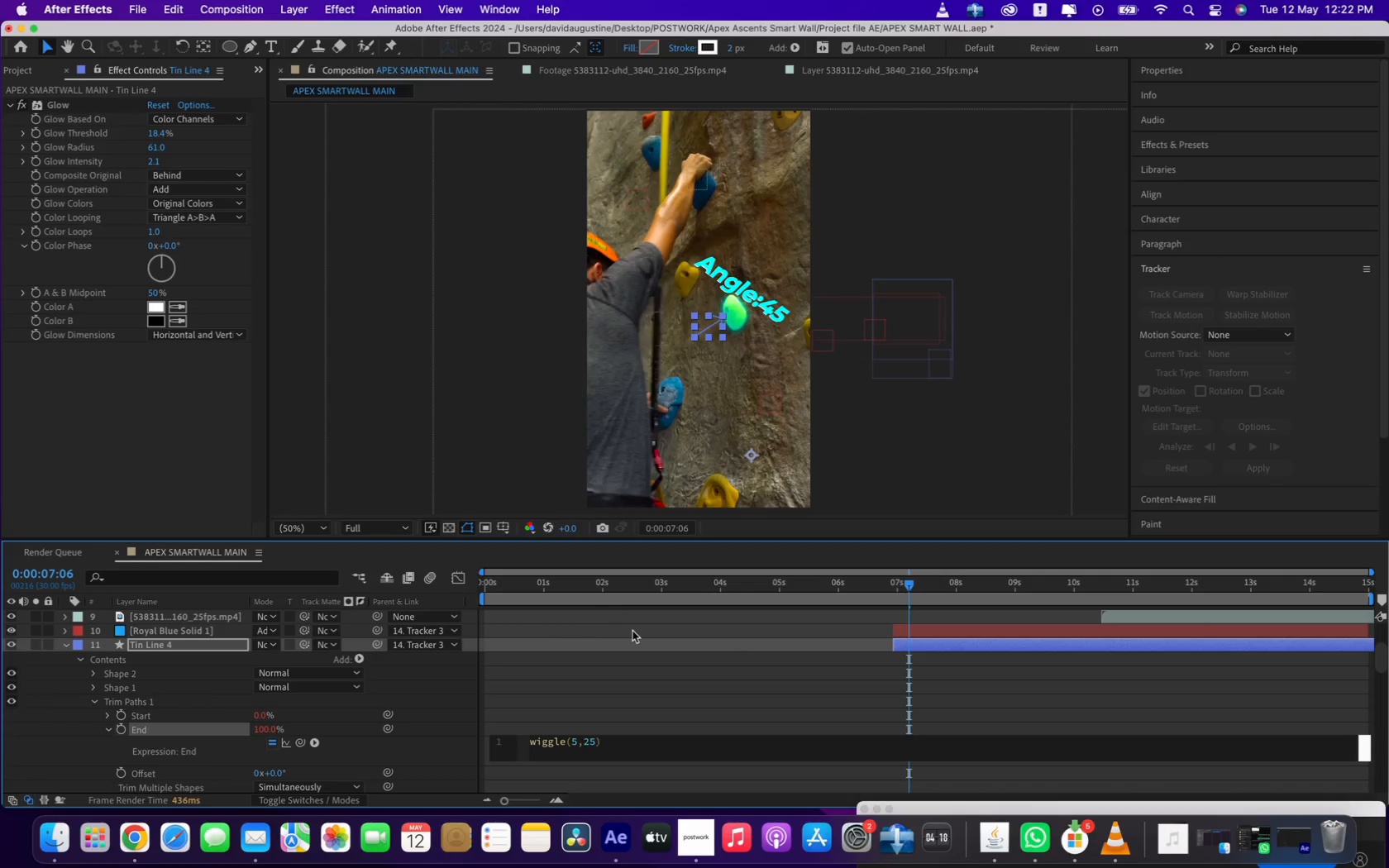 
left_click_drag(start_coordinate=[890, 588], to_coordinate=[1046, 579])
 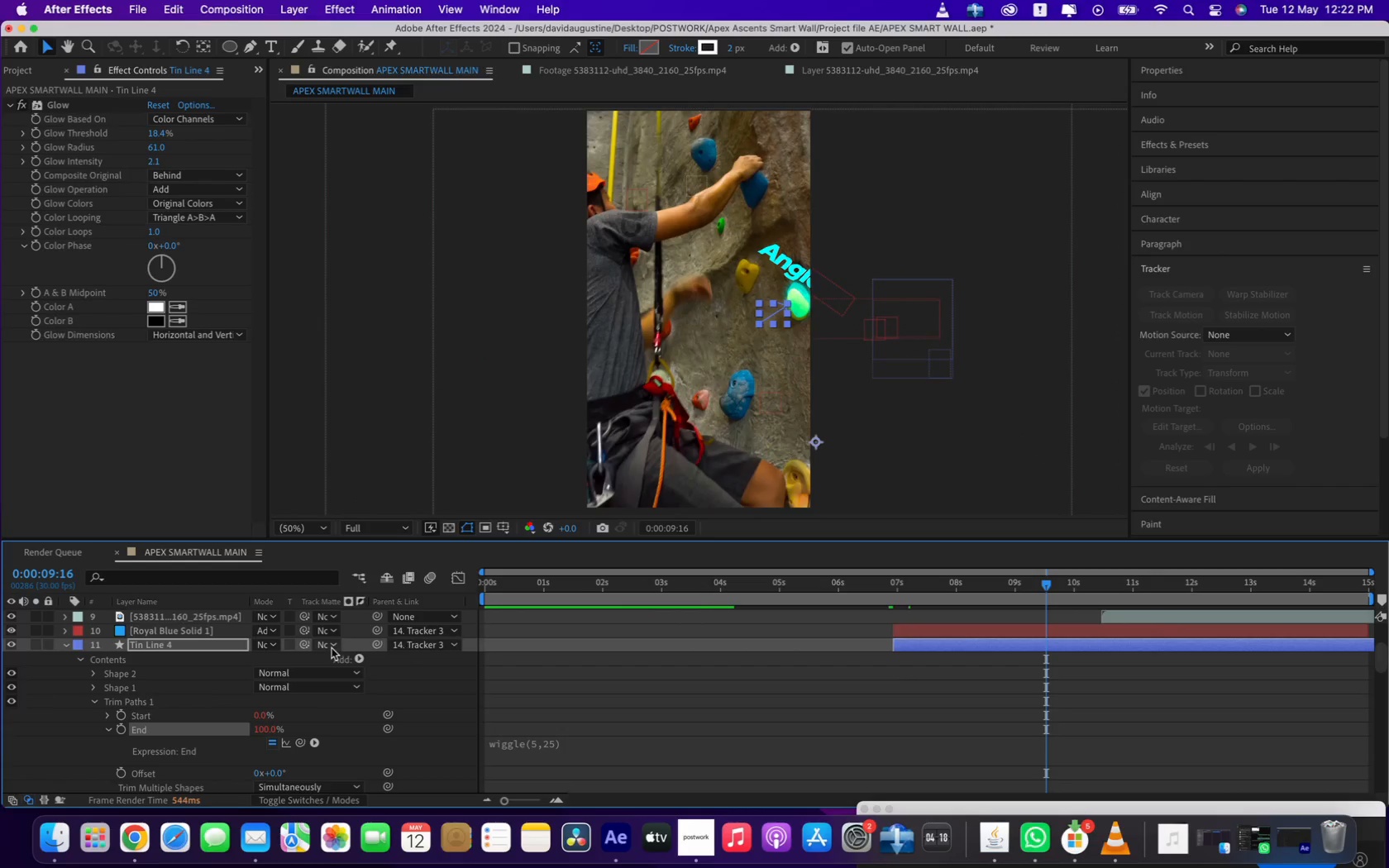 
wait(8.53)
 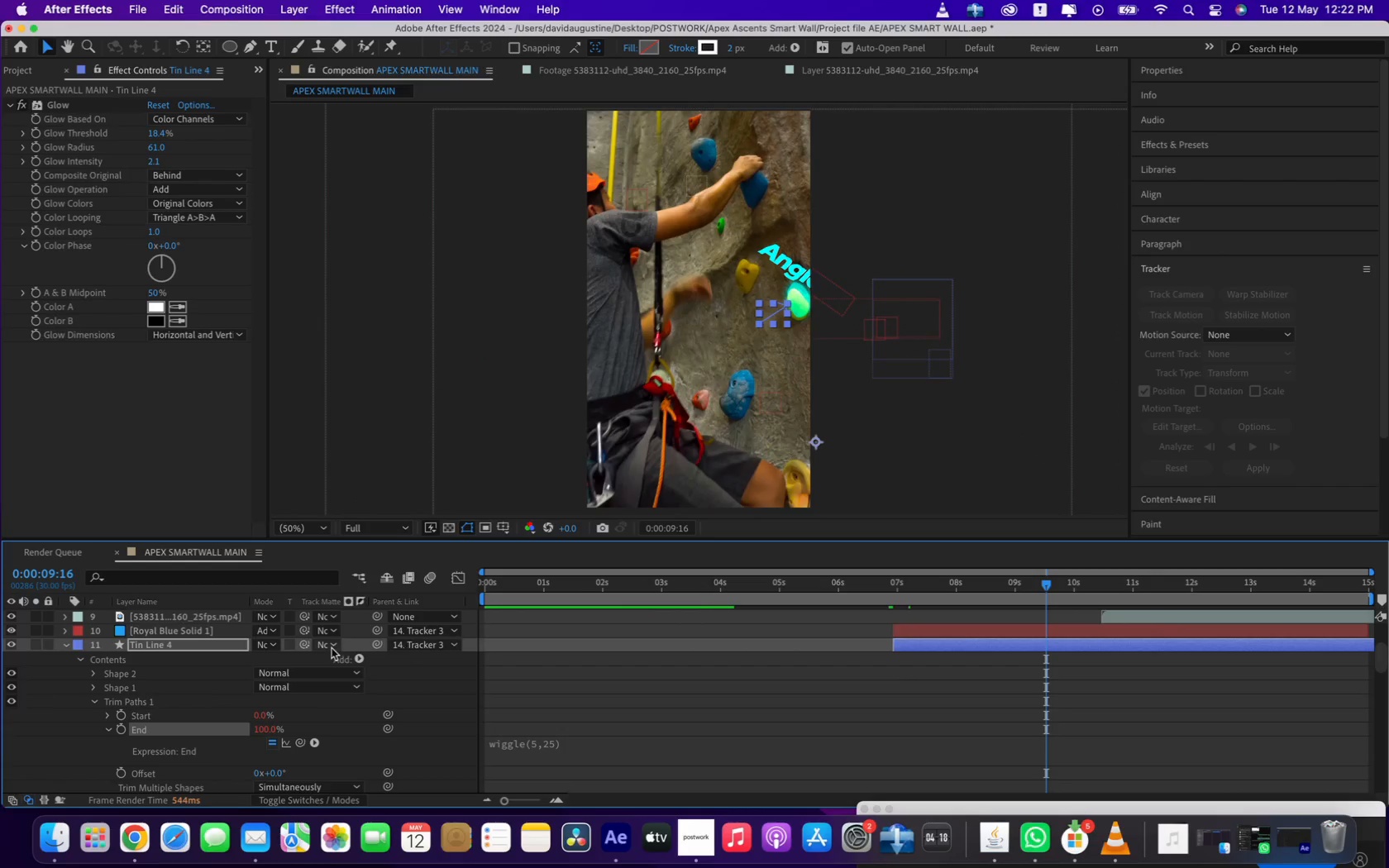 
left_click([78, 661])
 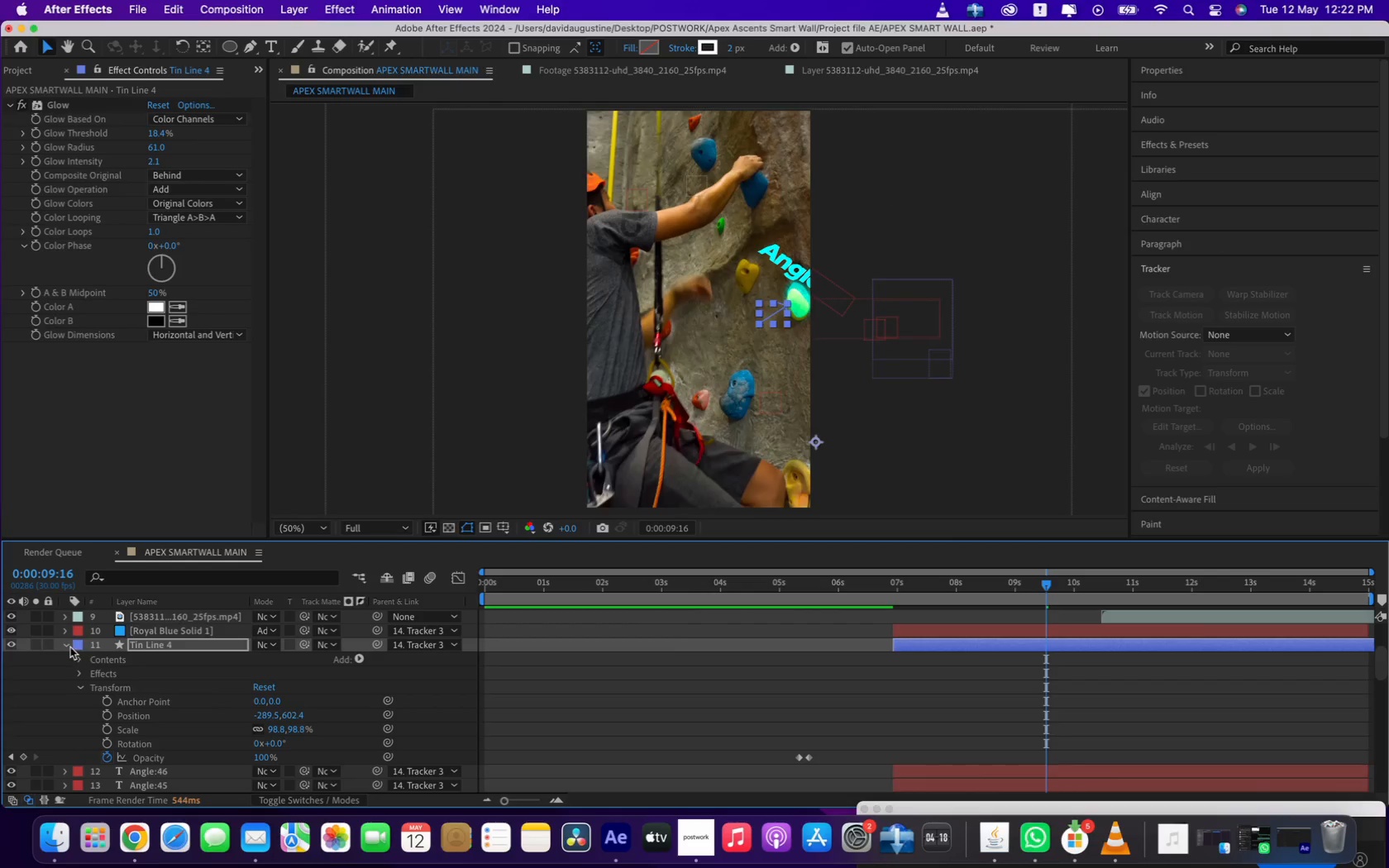 
left_click([70, 646])
 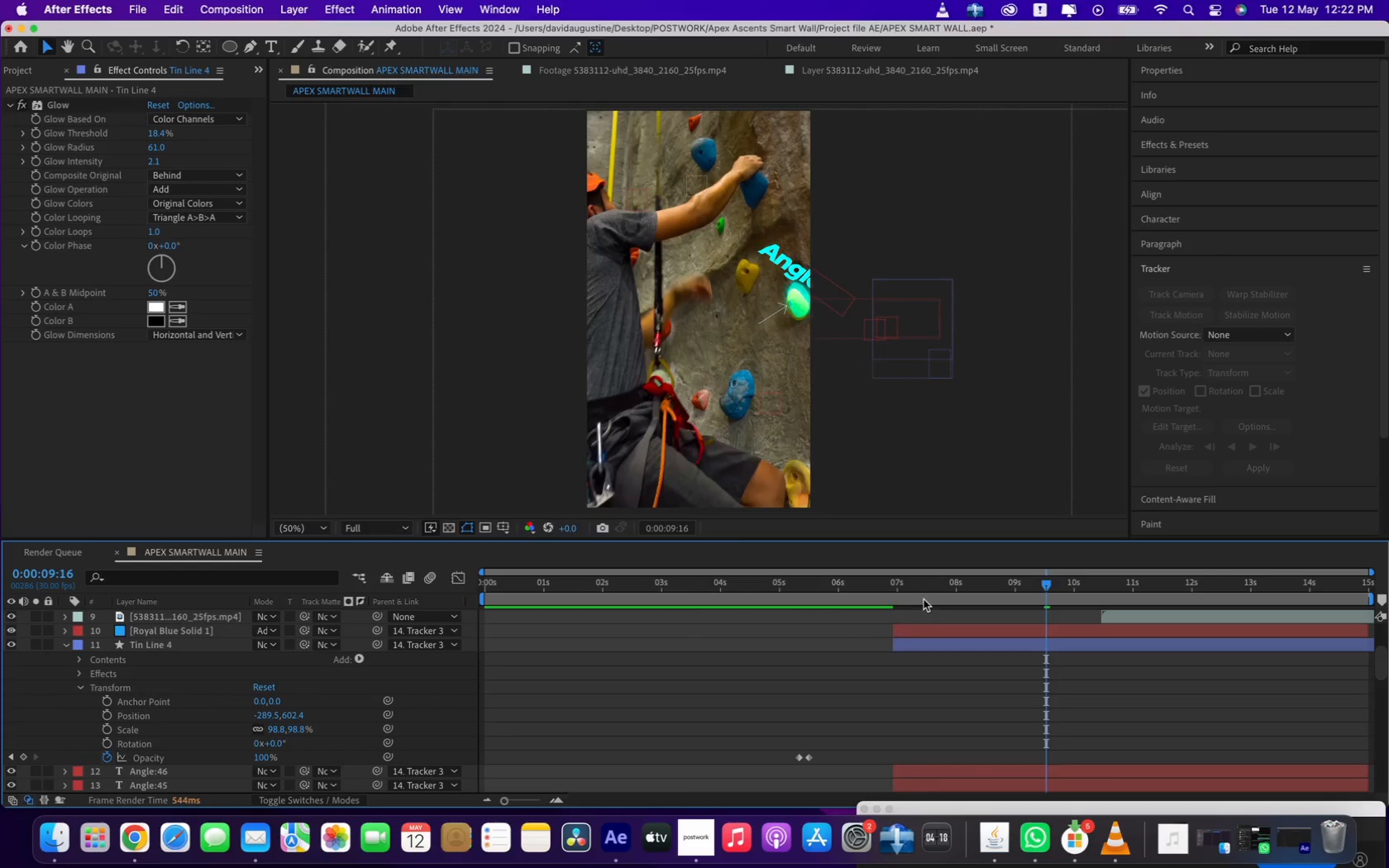 
left_click([935, 591])
 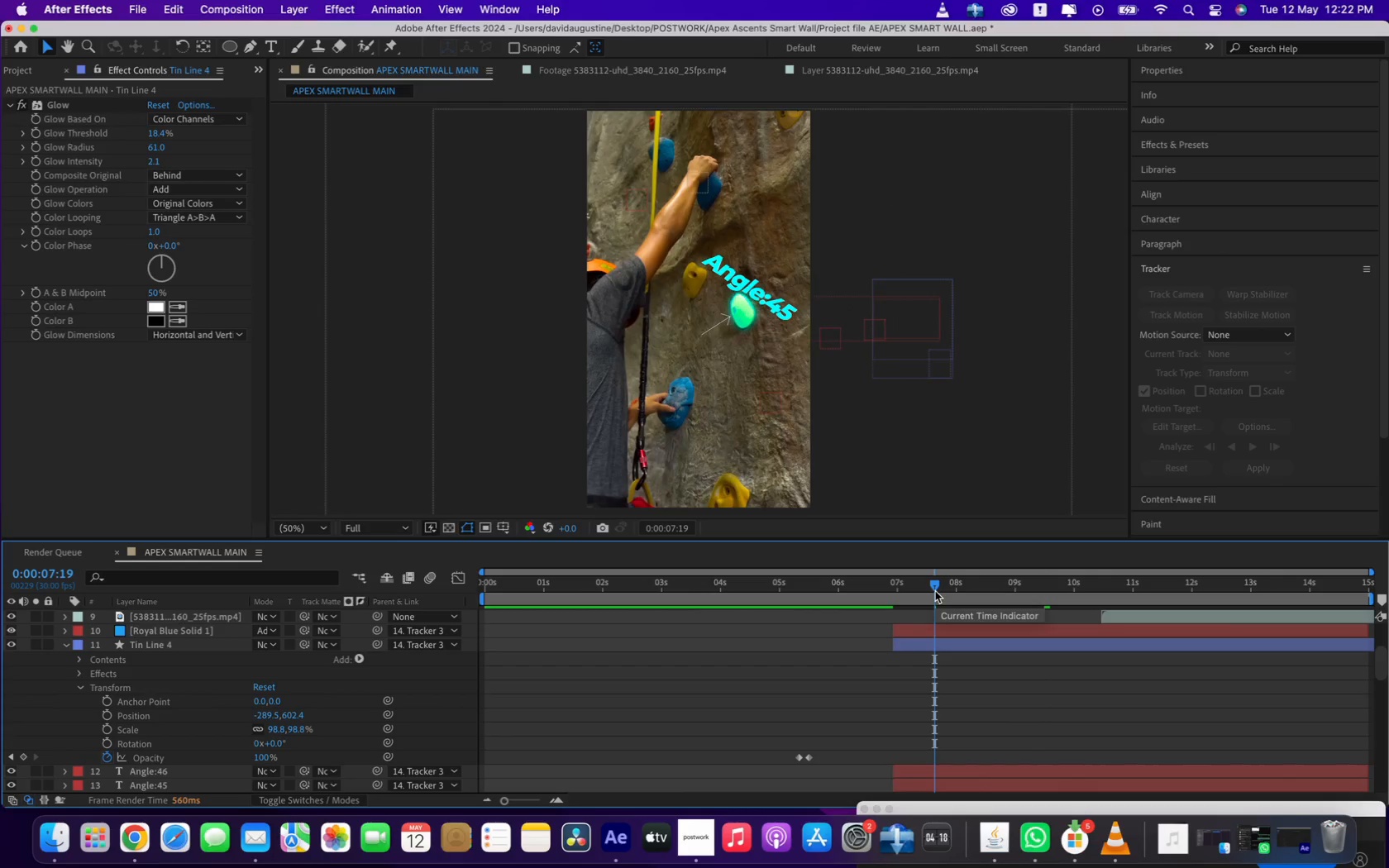 
left_click([960, 591])
 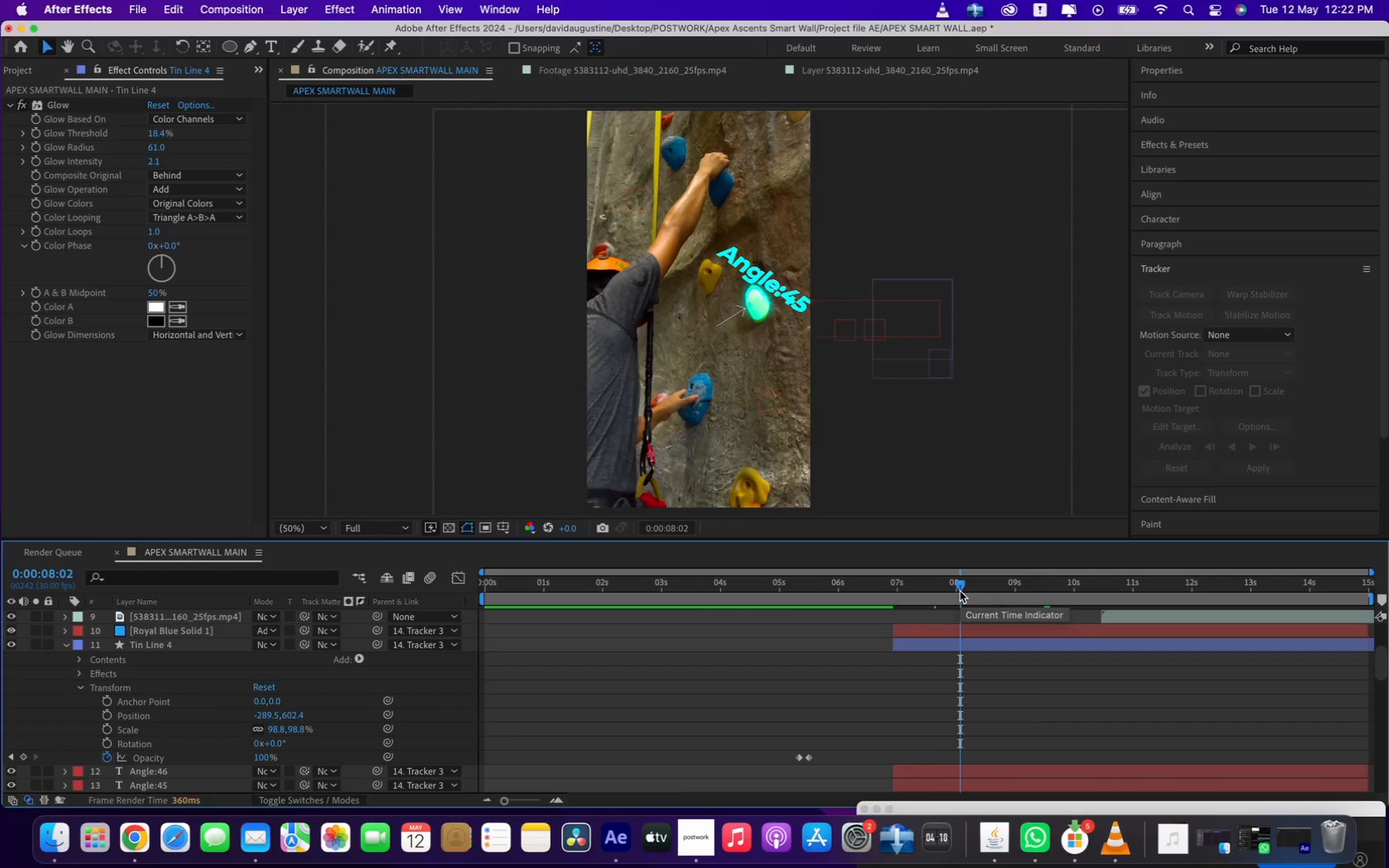 
left_click([979, 596])
 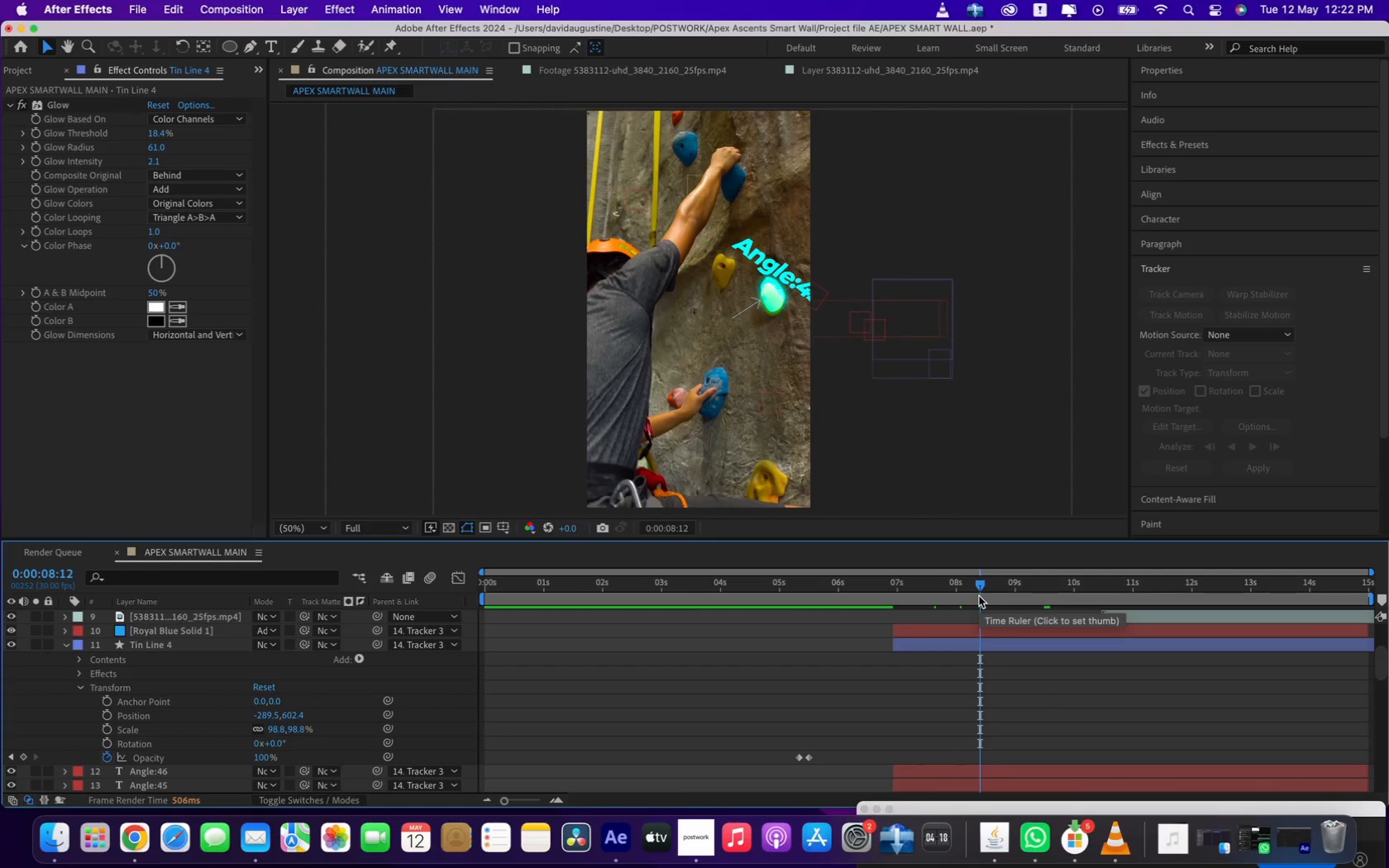 
left_click([999, 584])
 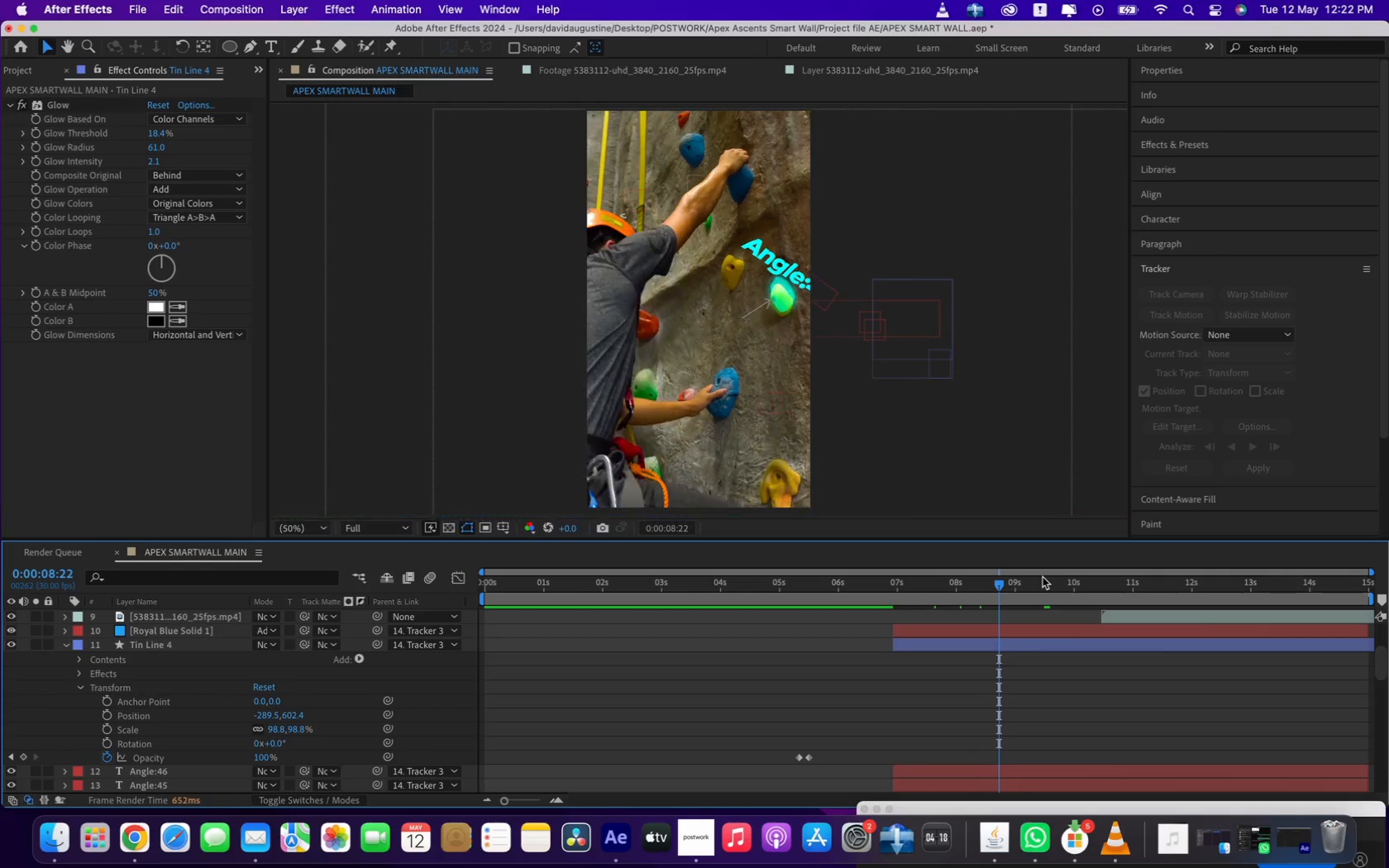 
left_click([1043, 577])
 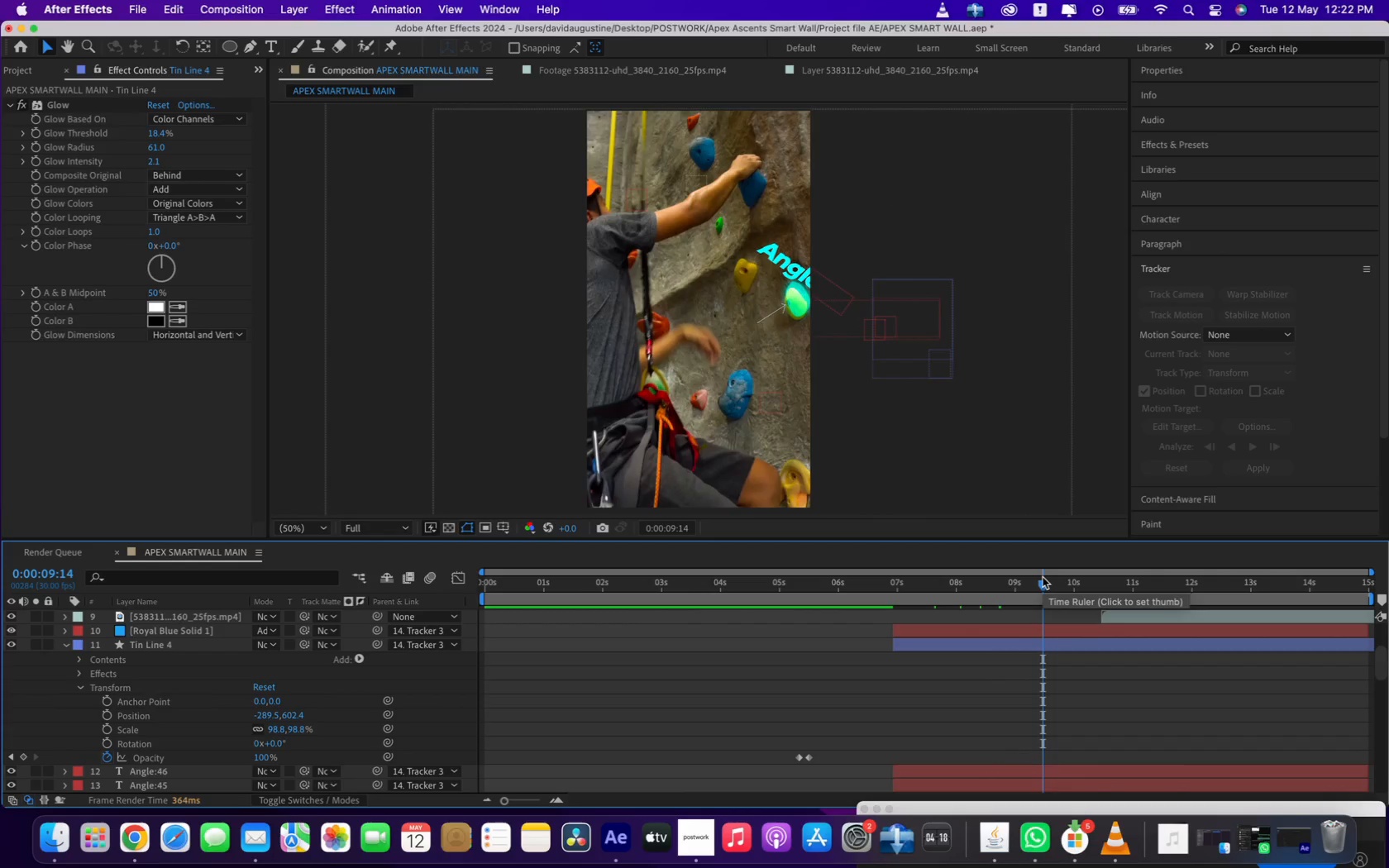 
left_click([1072, 580])
 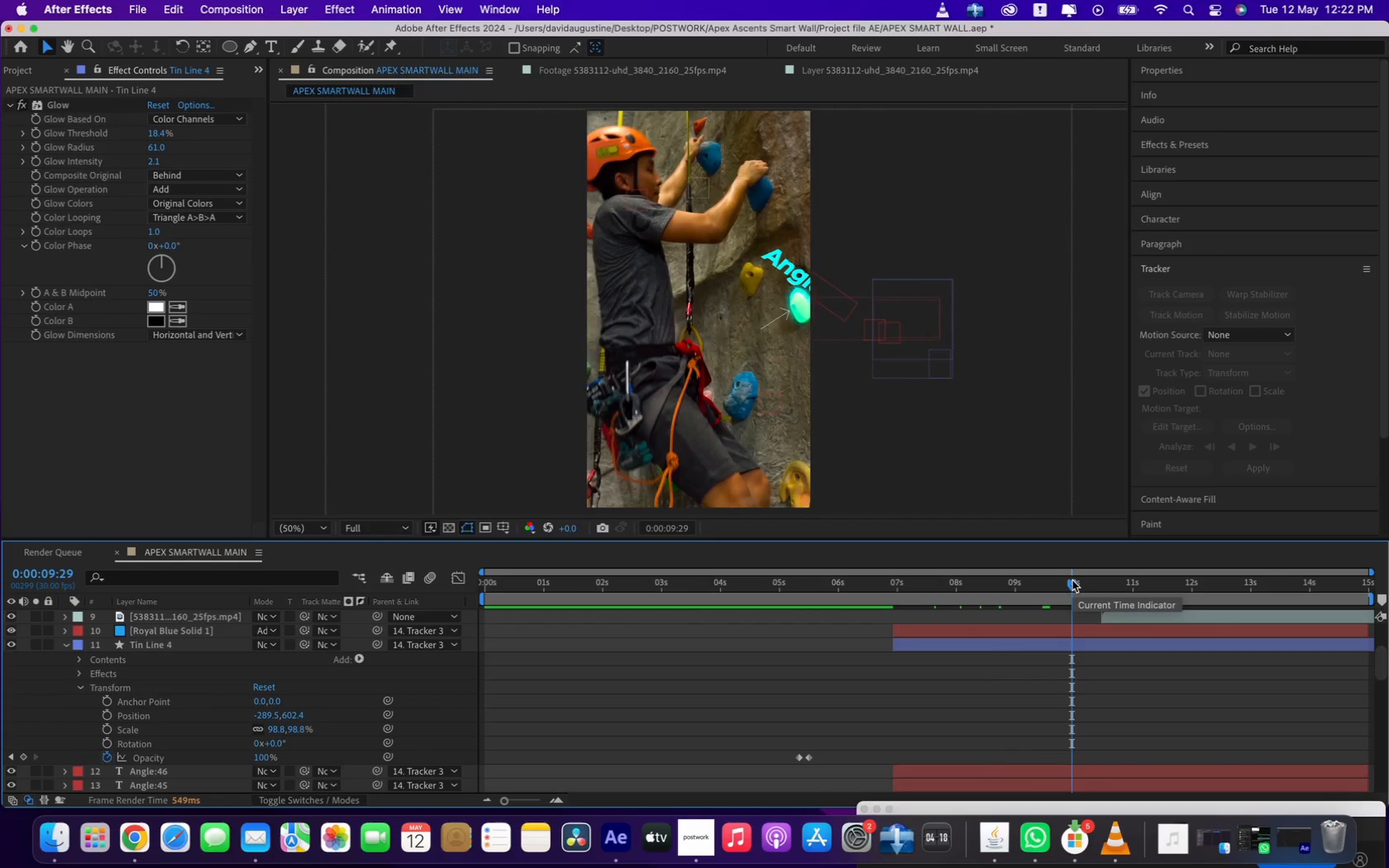 
left_click([1086, 584])
 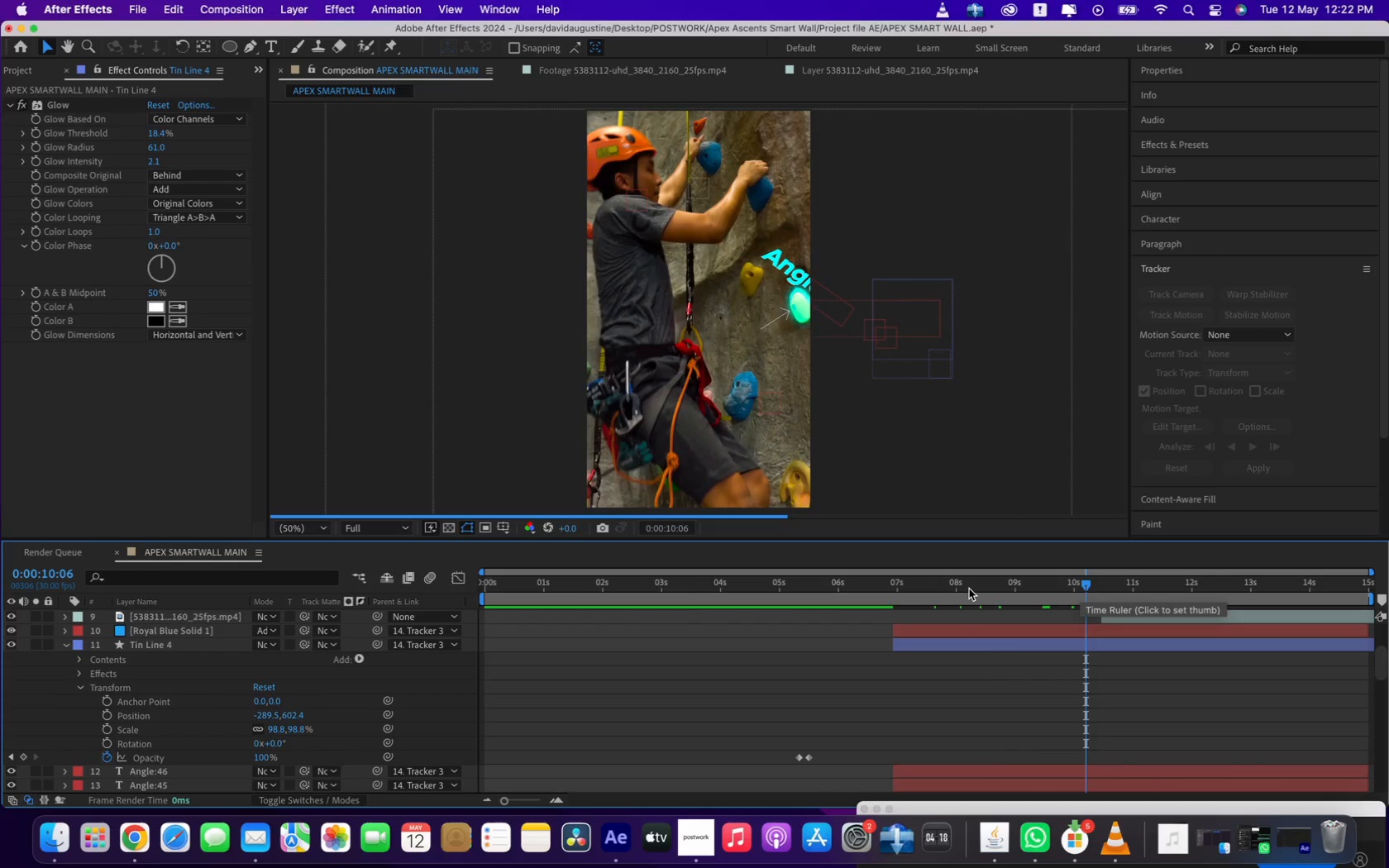 
left_click([968, 589])
 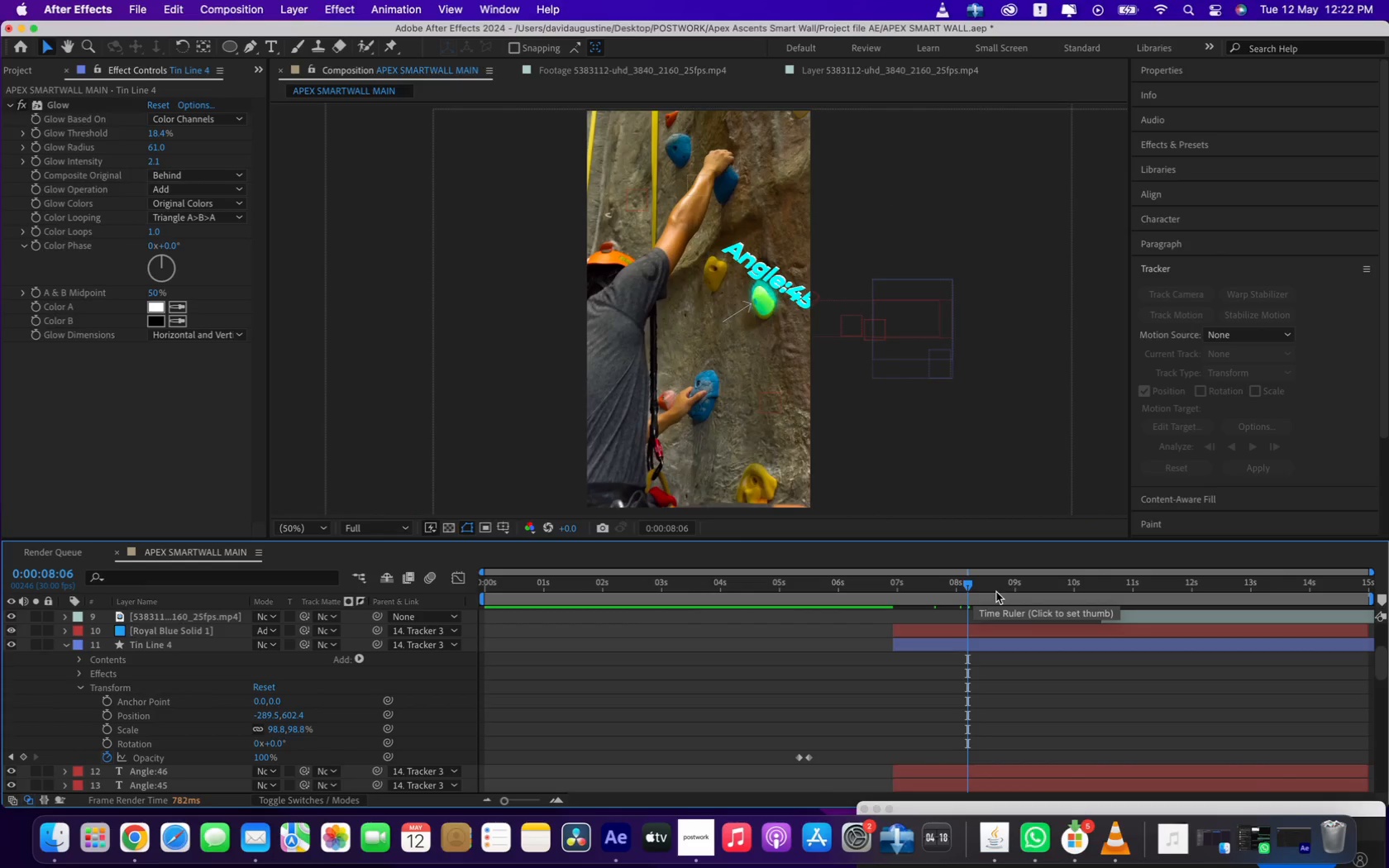 
wait(5.56)
 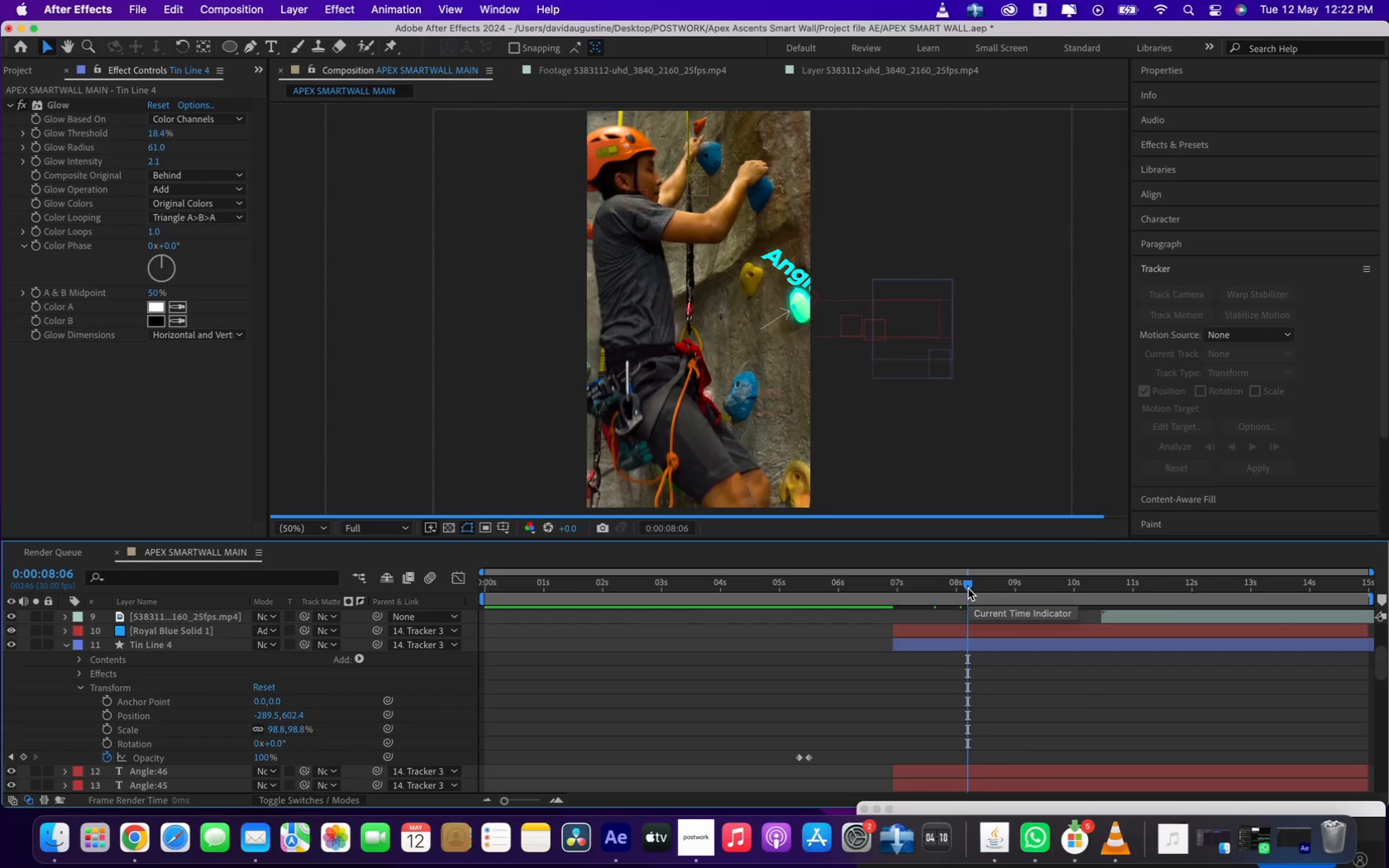 
mouse_move([1135, 599])
 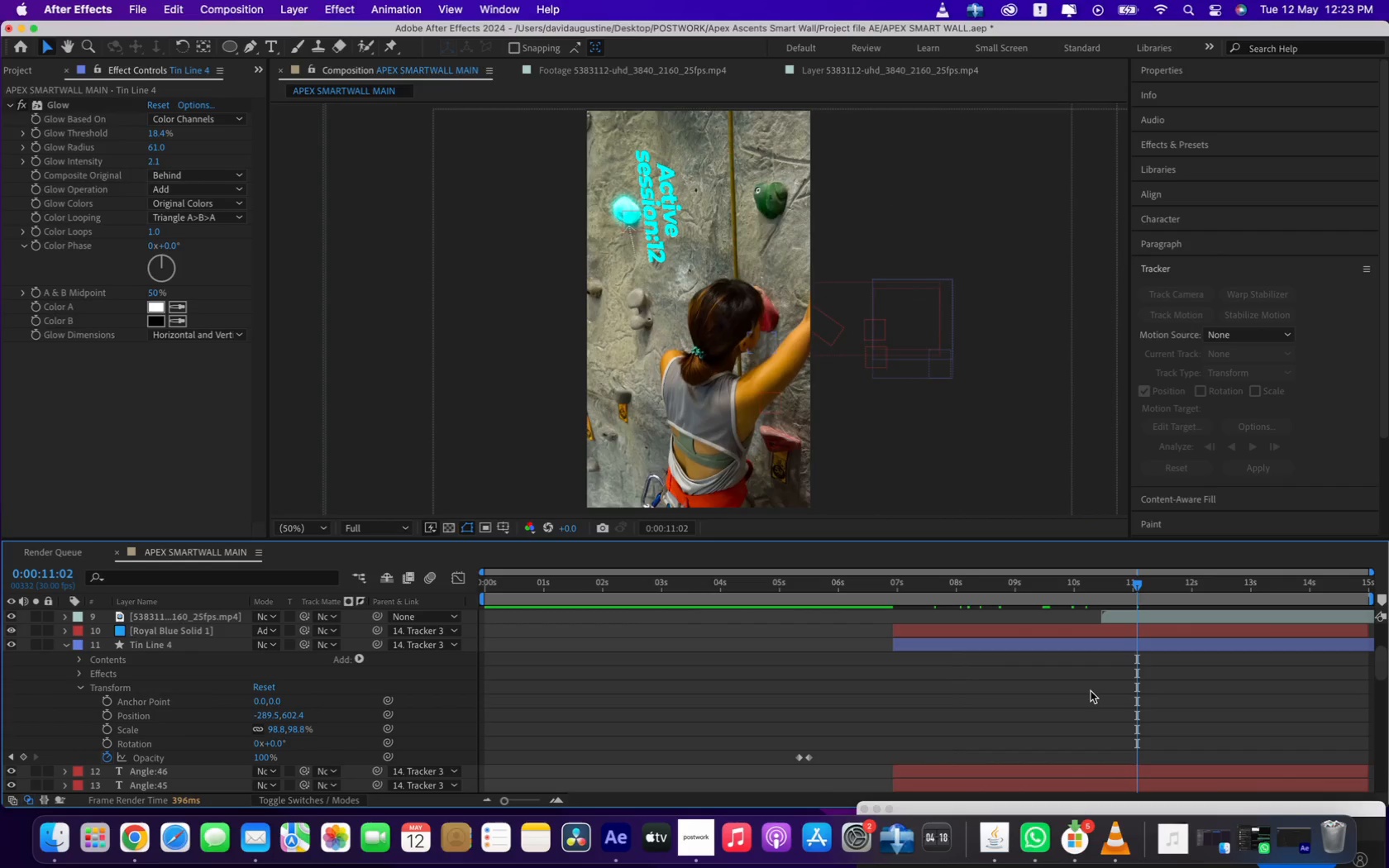 
scroll: coordinate [1092, 691], scroll_direction: up, amount: 5.0
 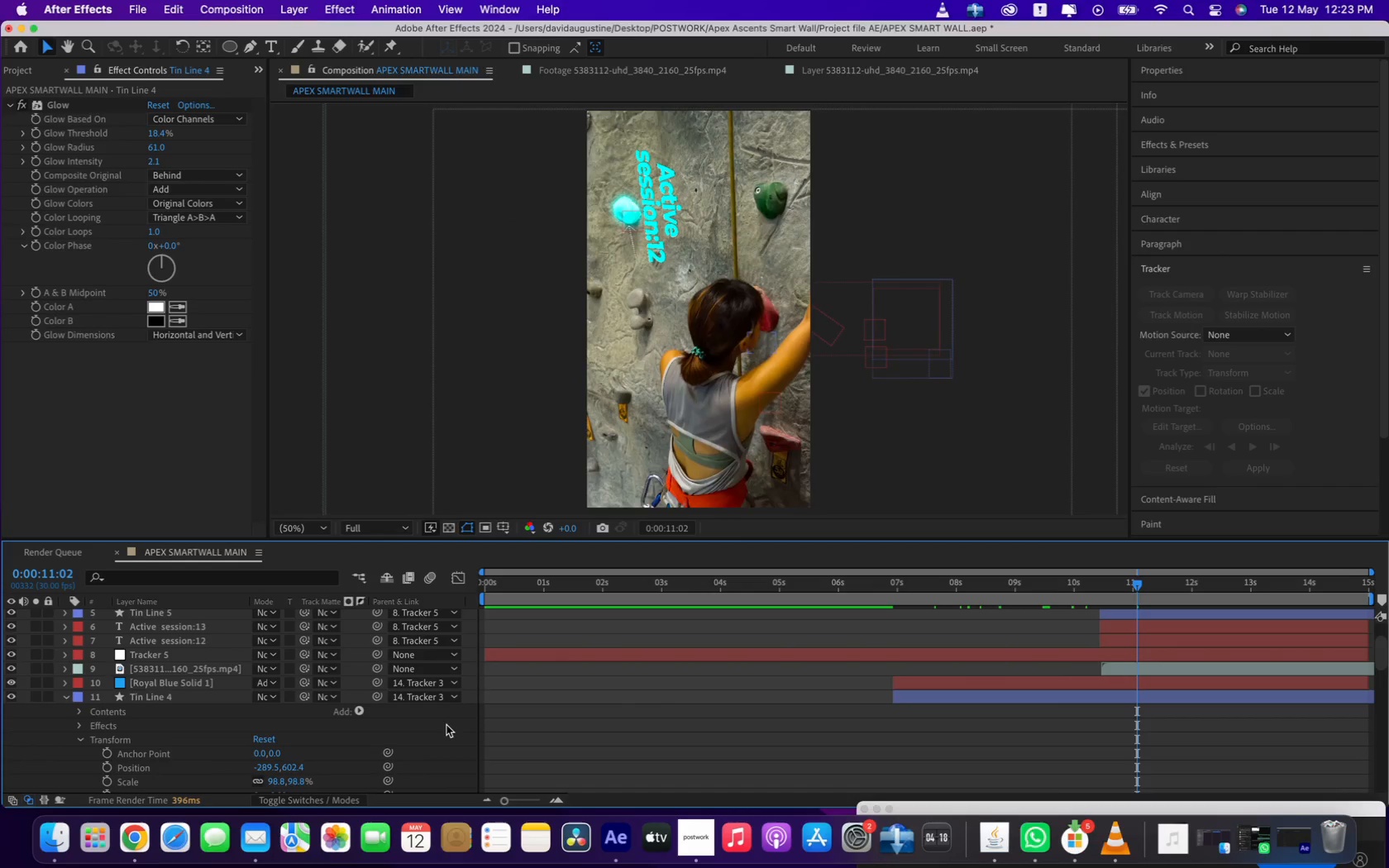 
wait(6.02)
 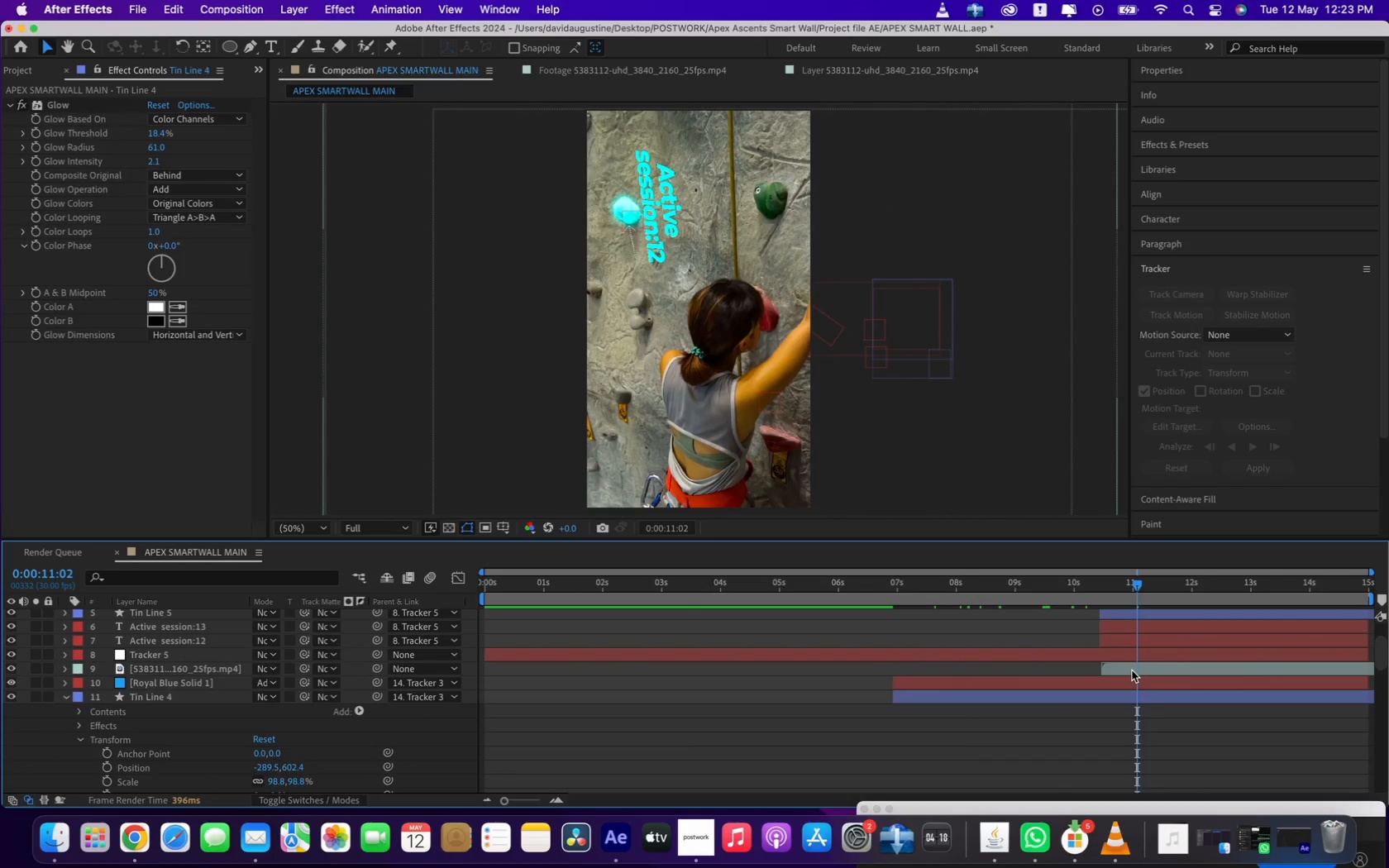 
scroll: coordinate [170, 655], scroll_direction: up, amount: 15.0
 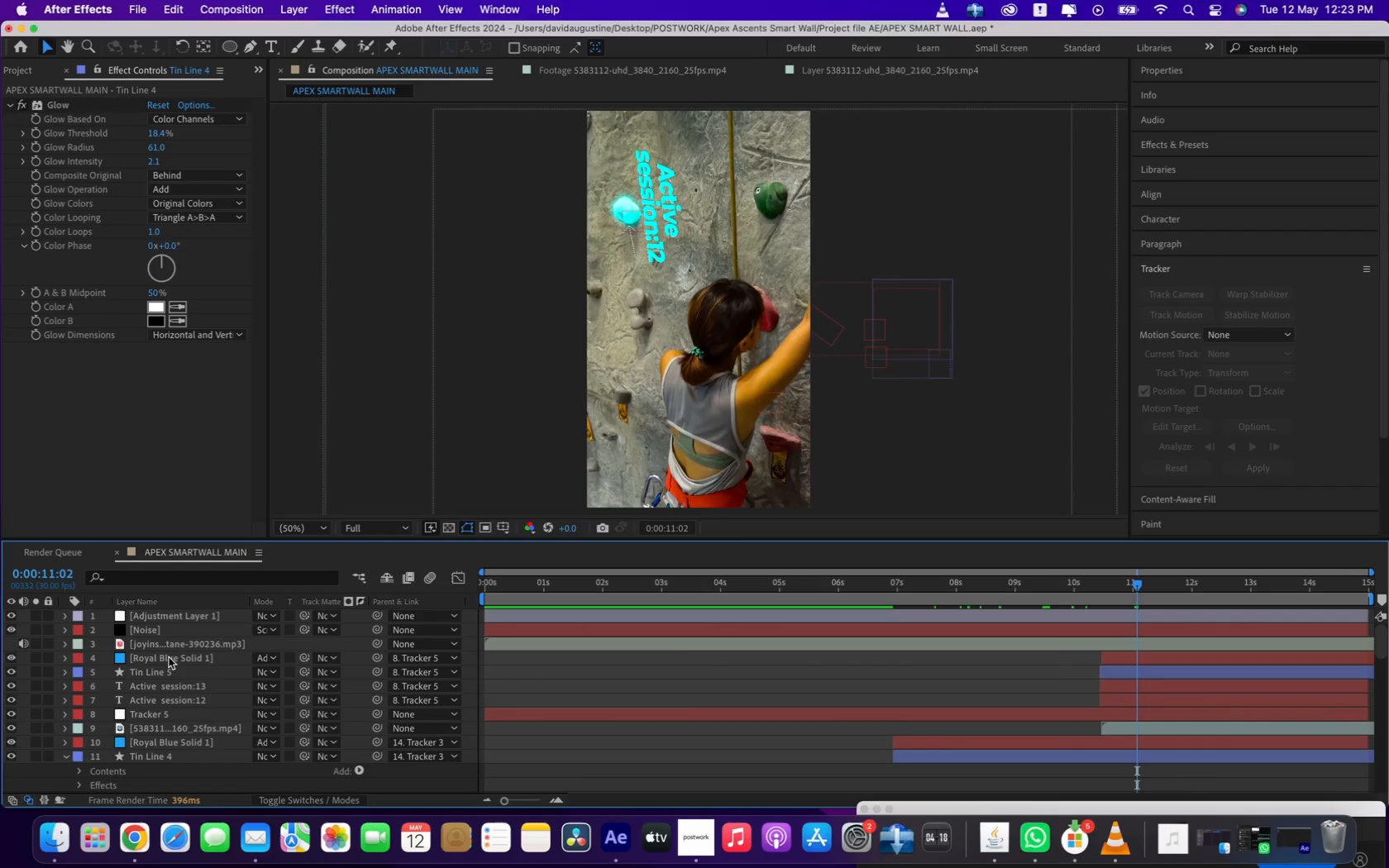 
left_click([169, 658])
 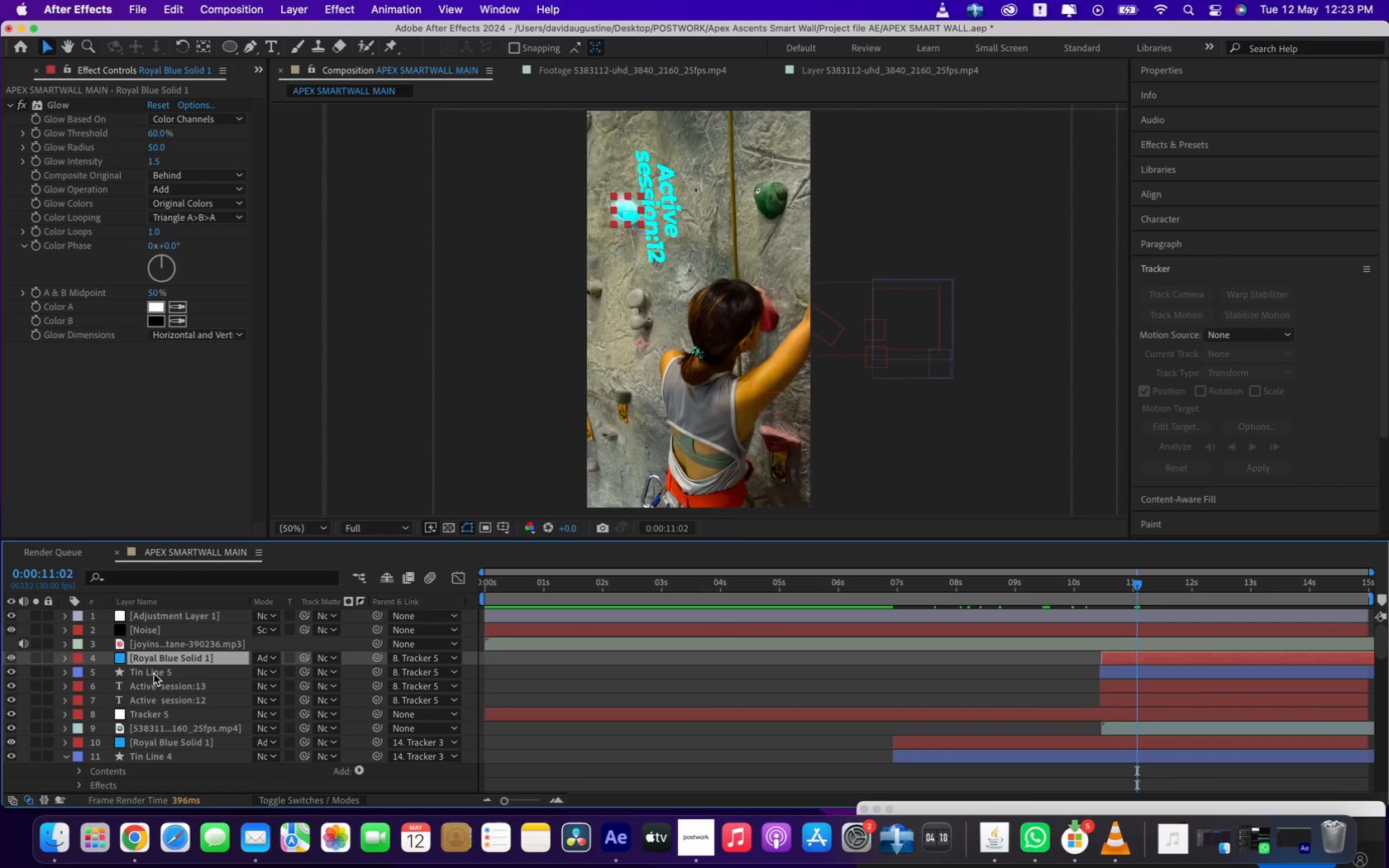 
left_click([154, 674])
 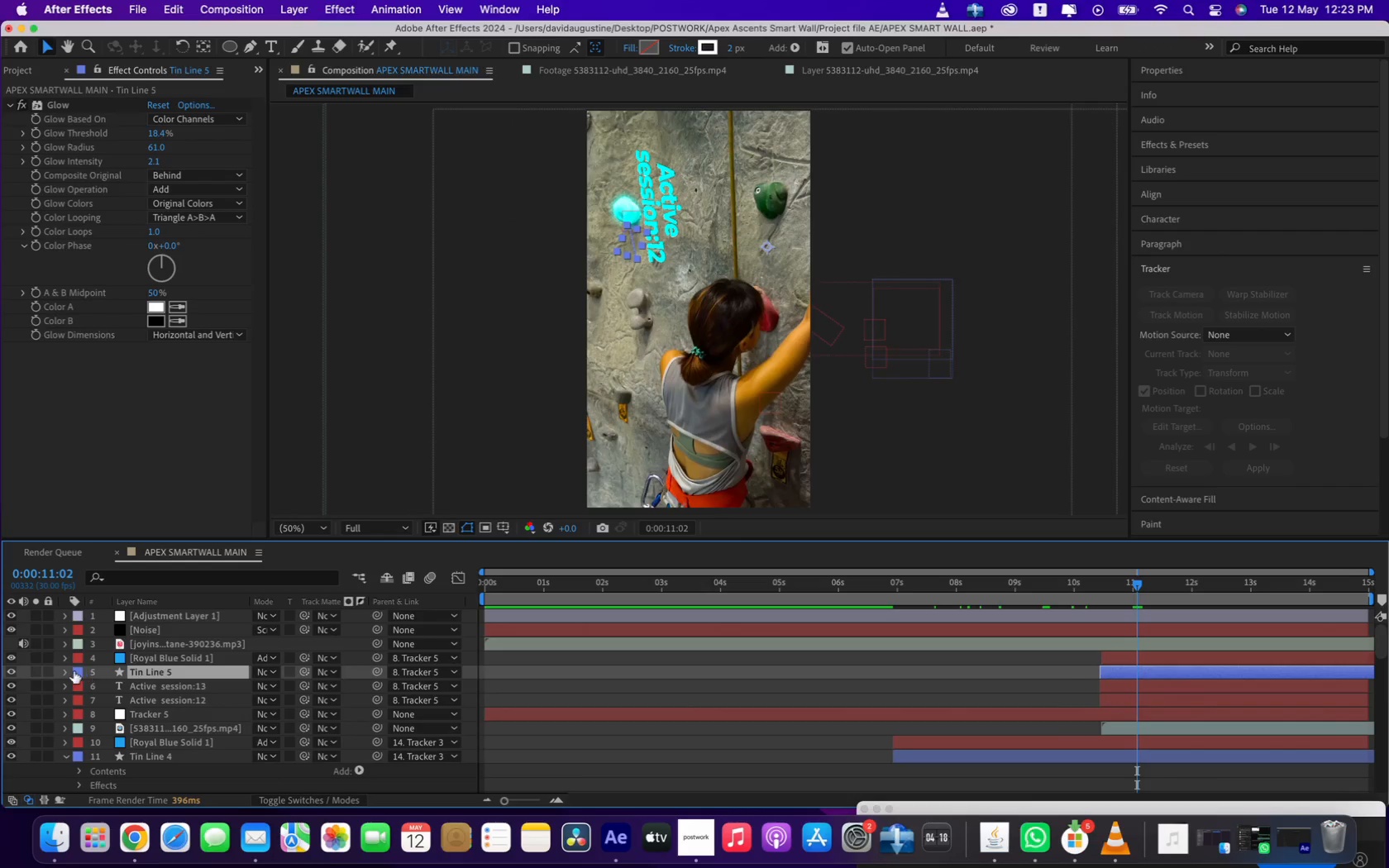 
left_click([62, 671])
 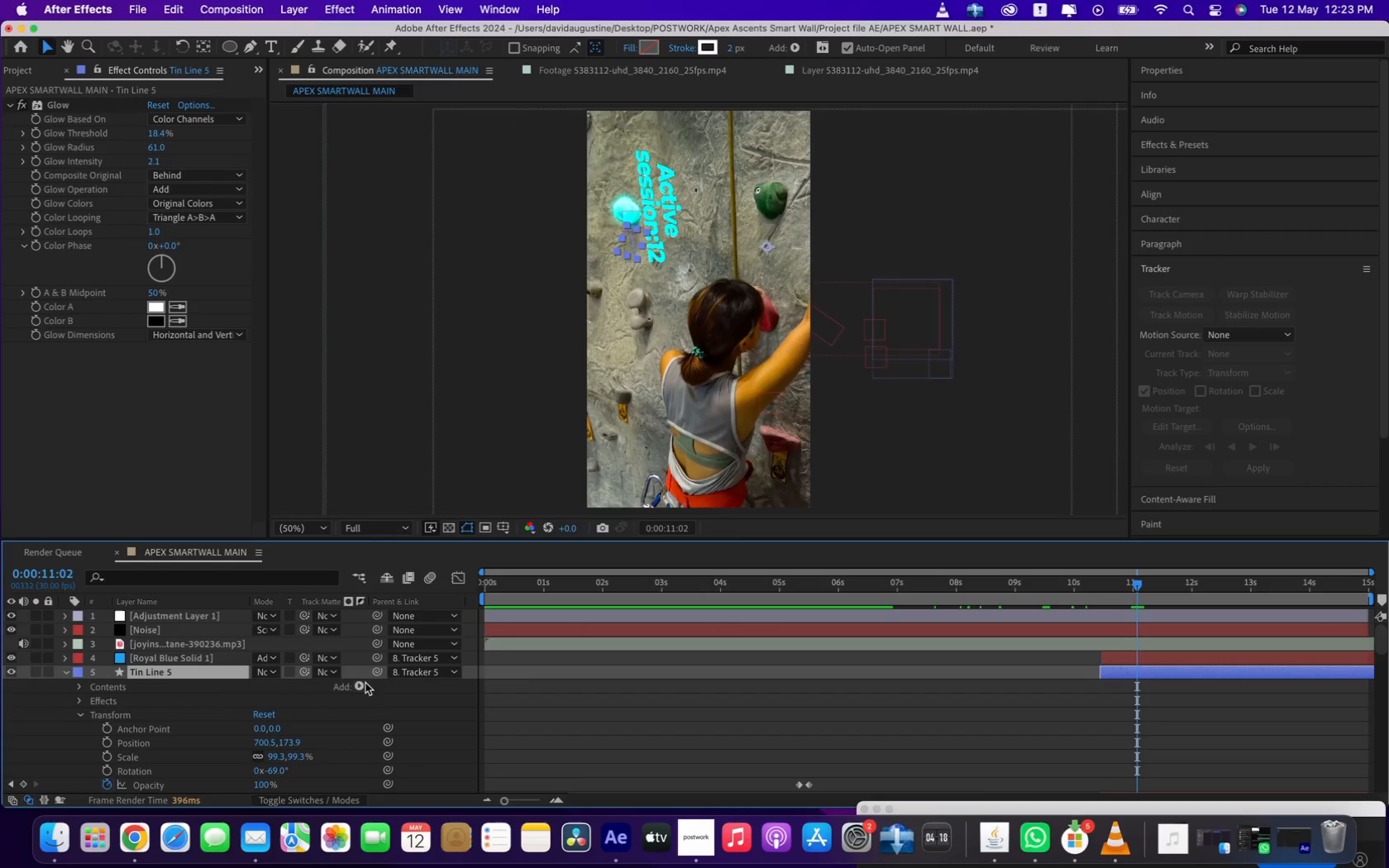 
left_click([358, 684])
 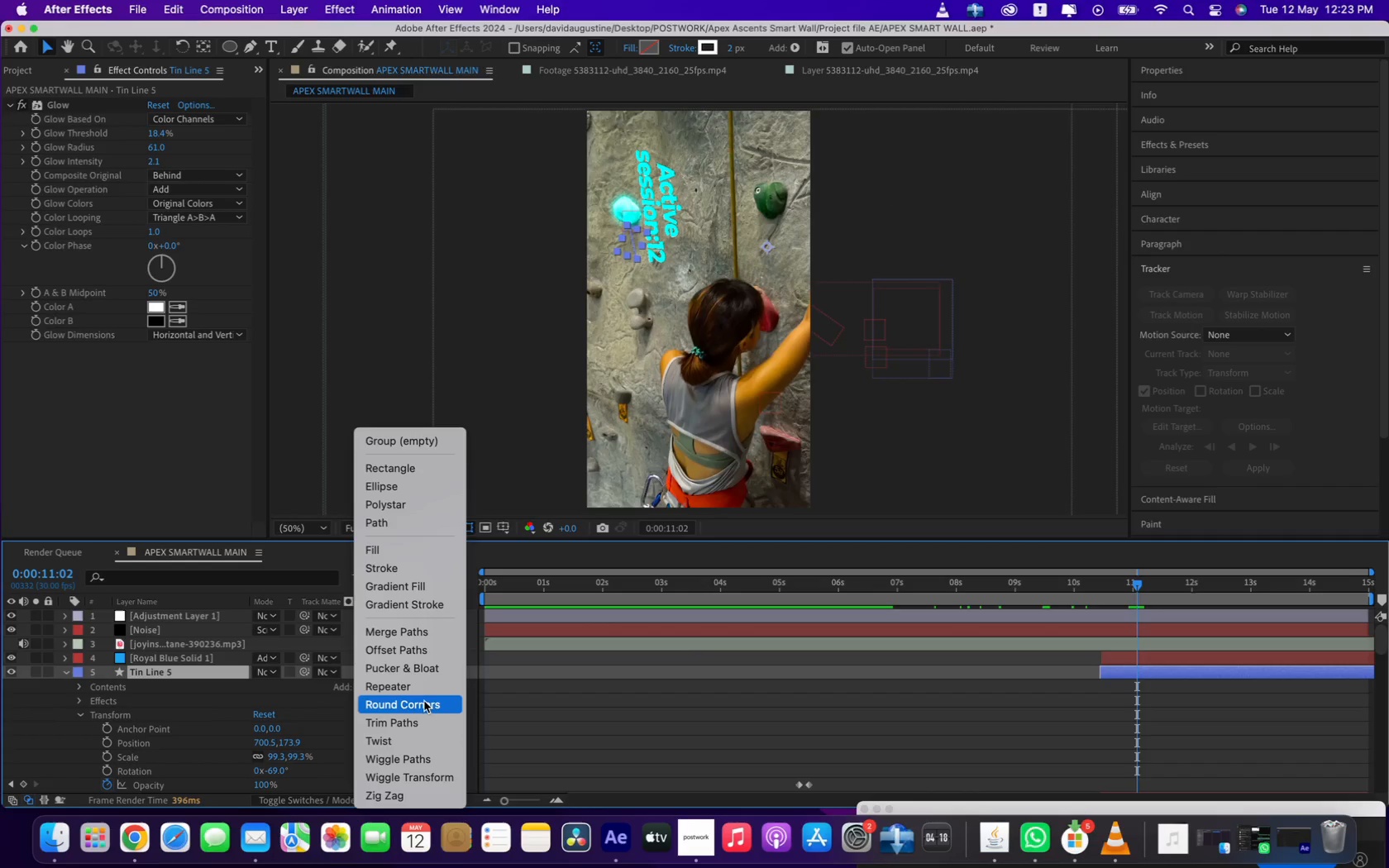 
left_click([415, 716])
 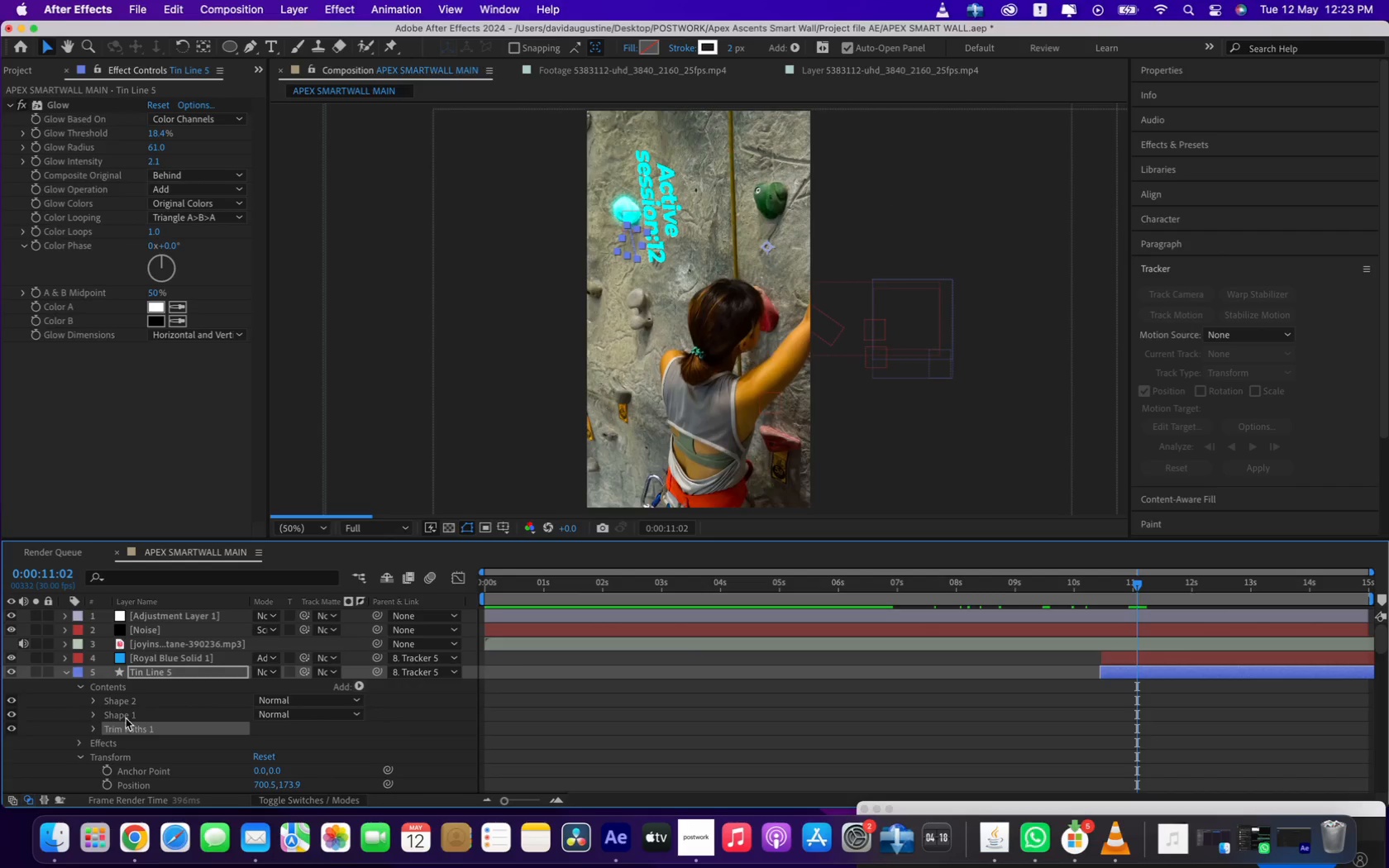 
left_click([95, 729])
 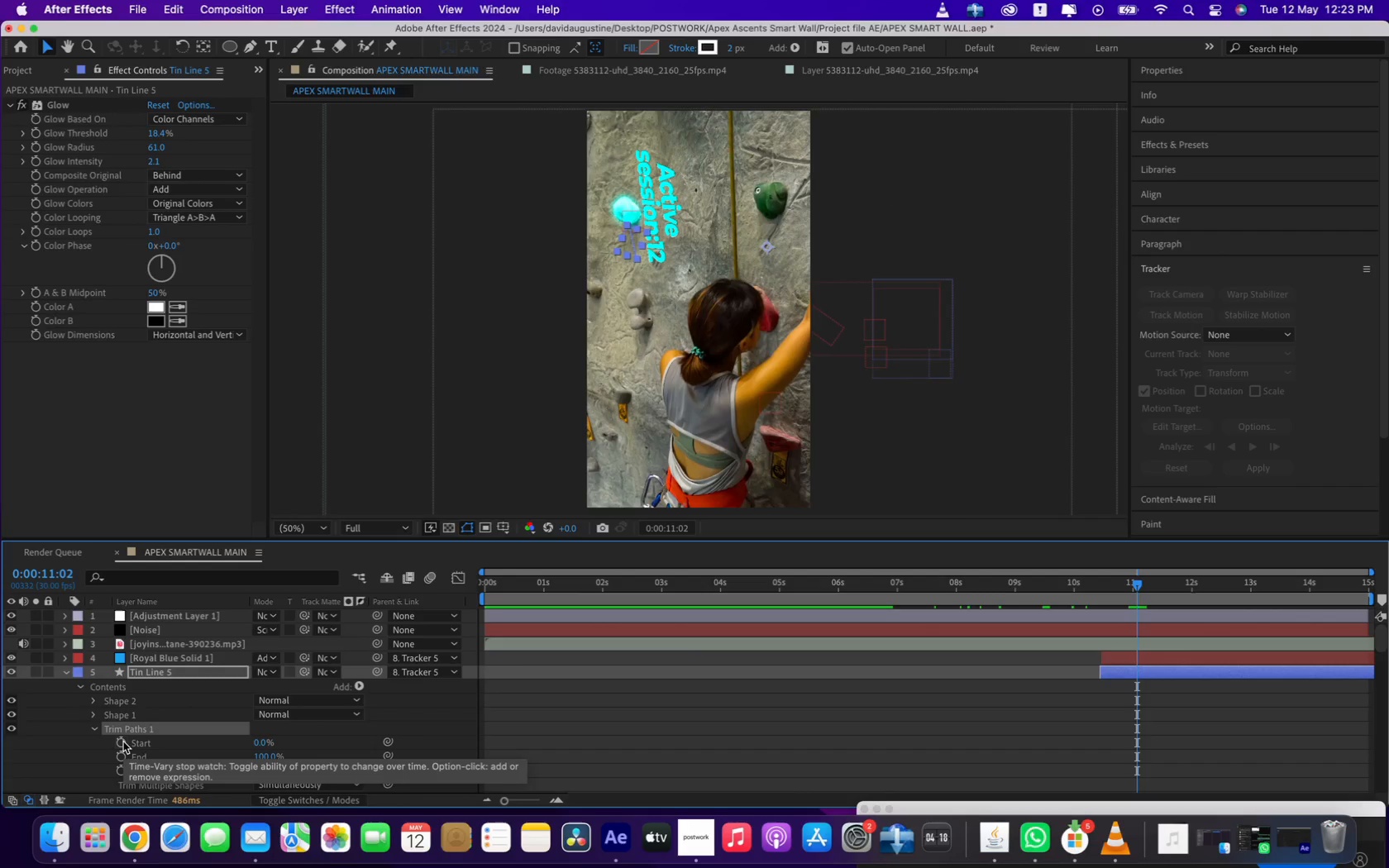 
hold_key(key=OptionLeft, duration=0.58)
 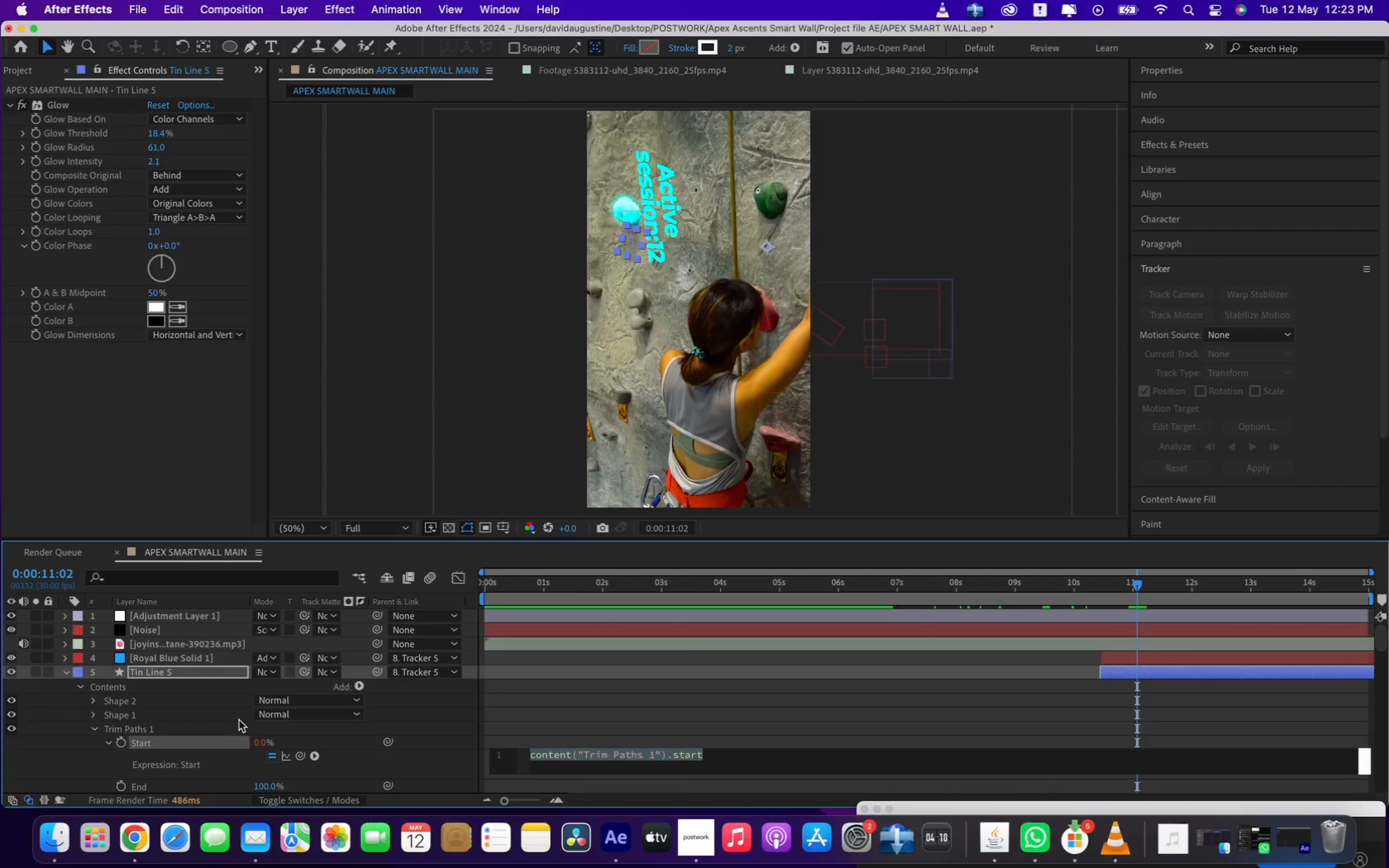 
type(wiggle(4,5)
 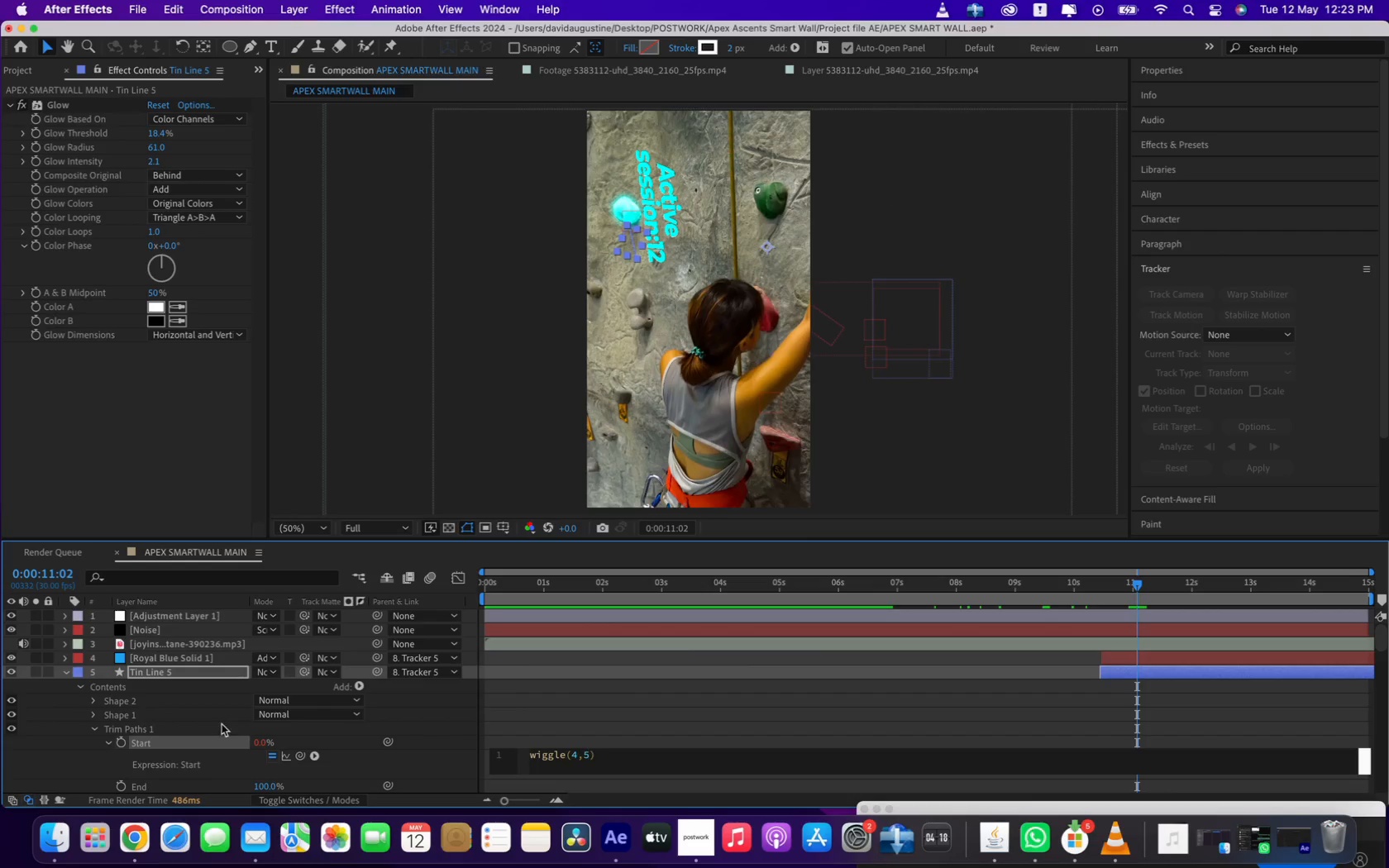 
scroll: coordinate [143, 769], scroll_direction: down, amount: 2.0
 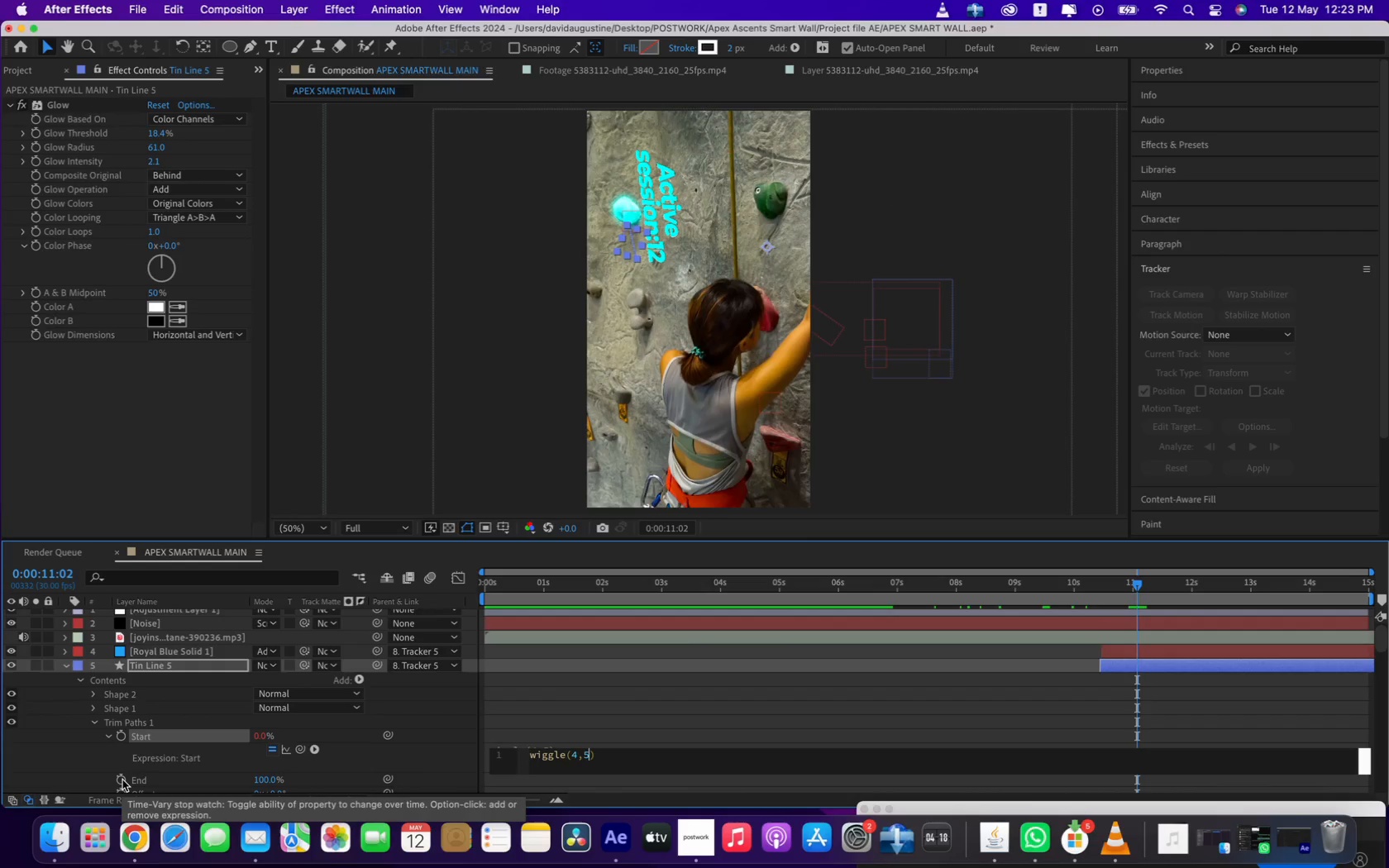 
hold_key(key=OptionLeft, duration=0.86)
left_click([122, 780])
 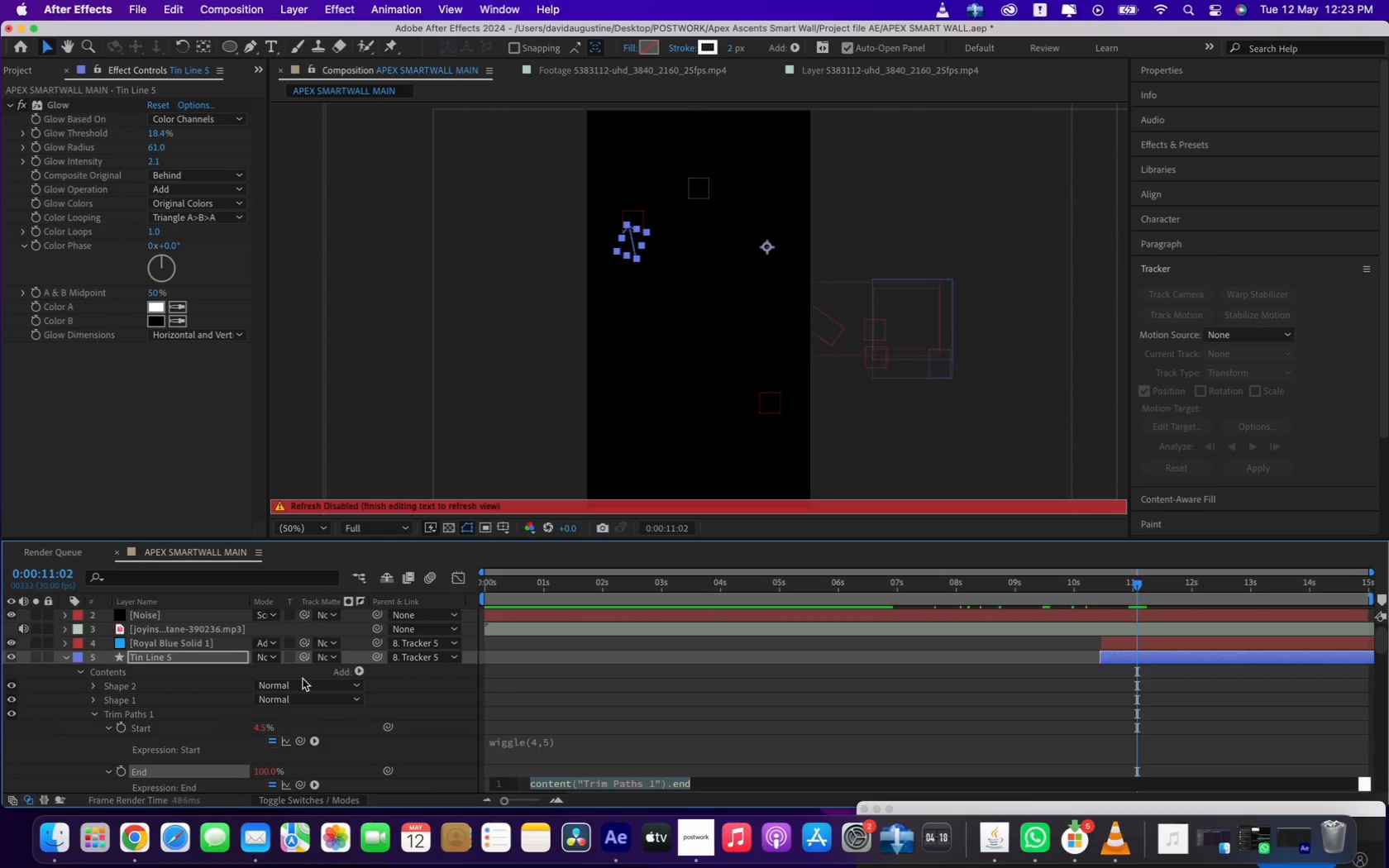 
type(wiggle(5,25)
 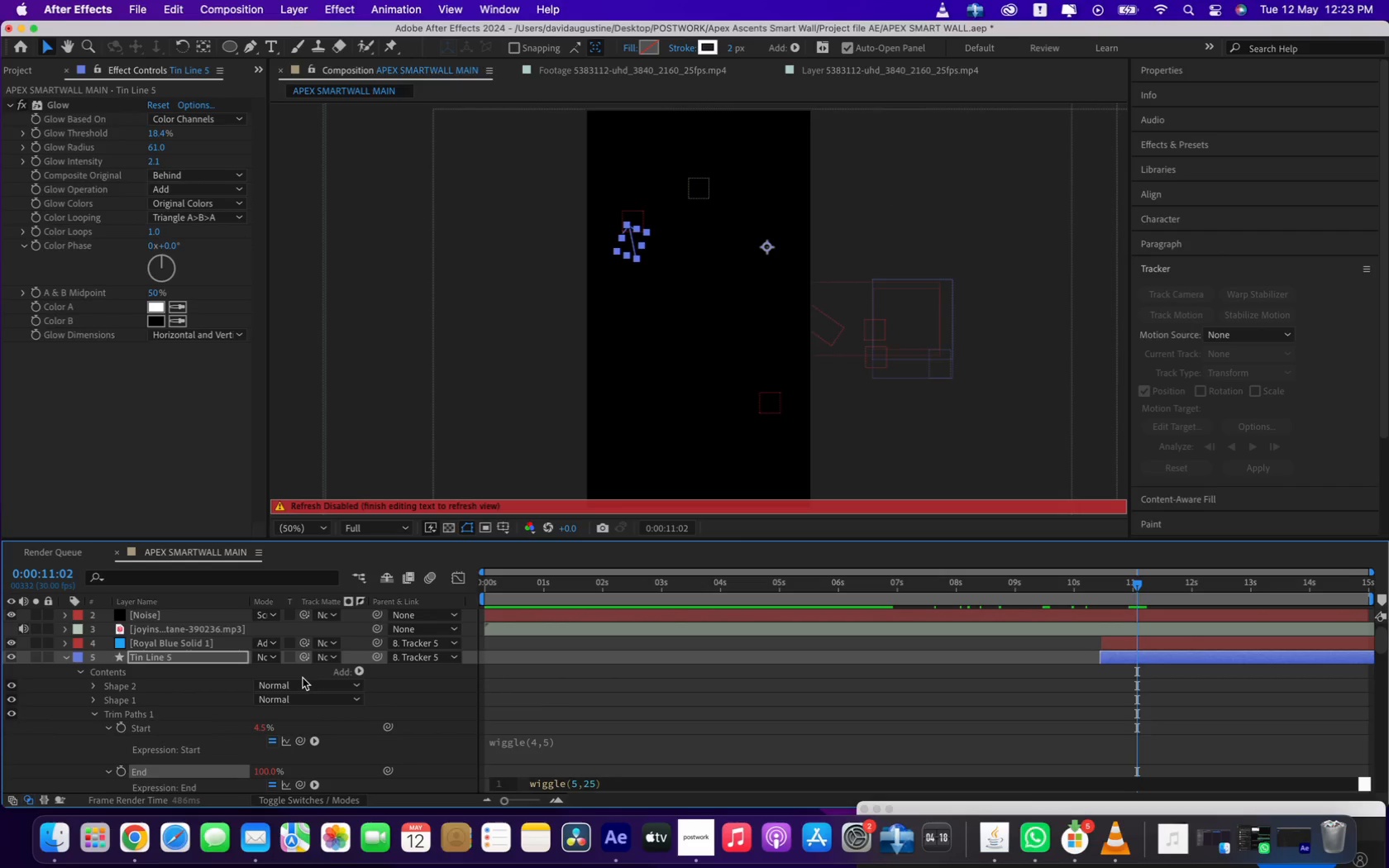 
left_click([676, 723])
 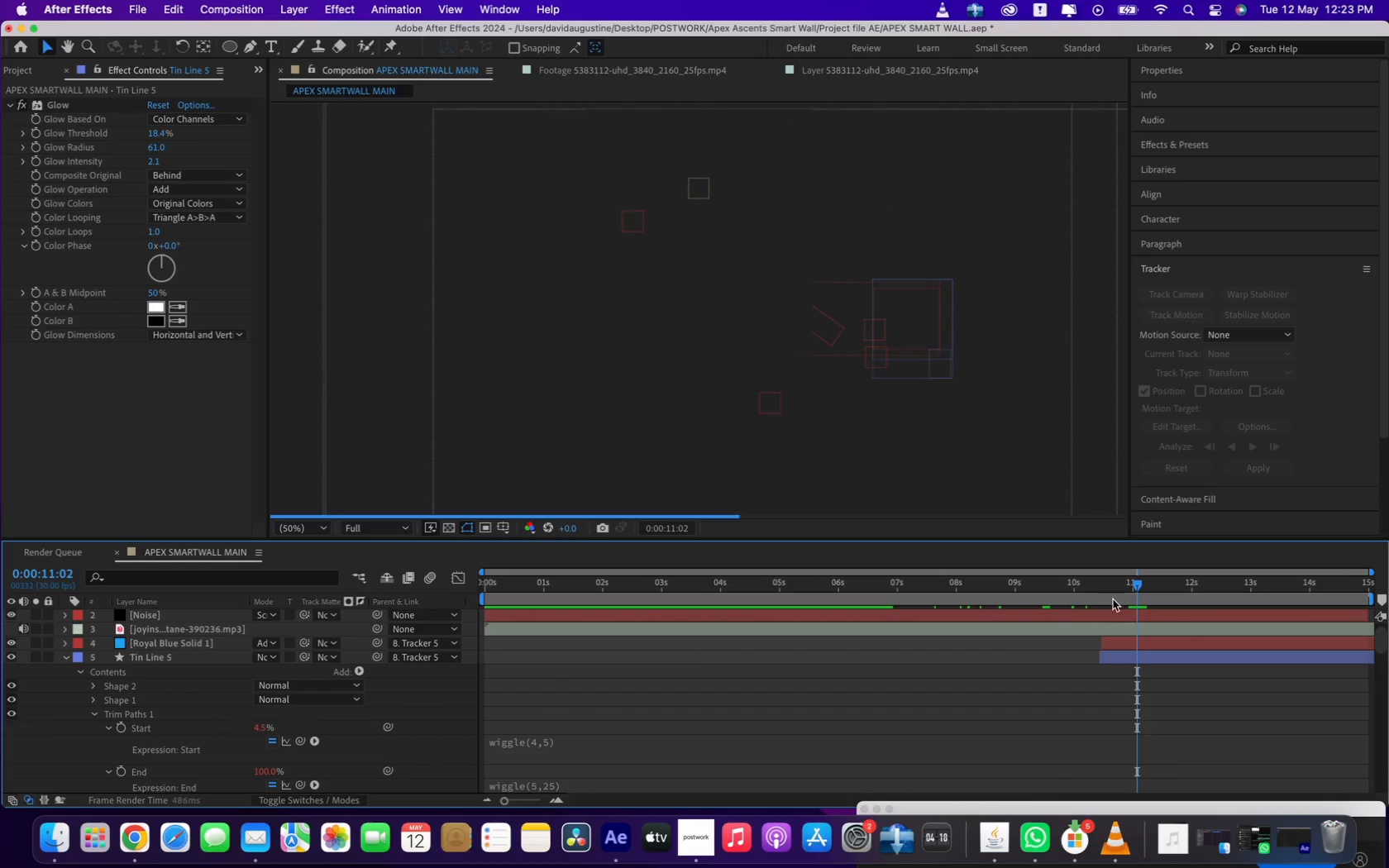 
left_click([1161, 590])
 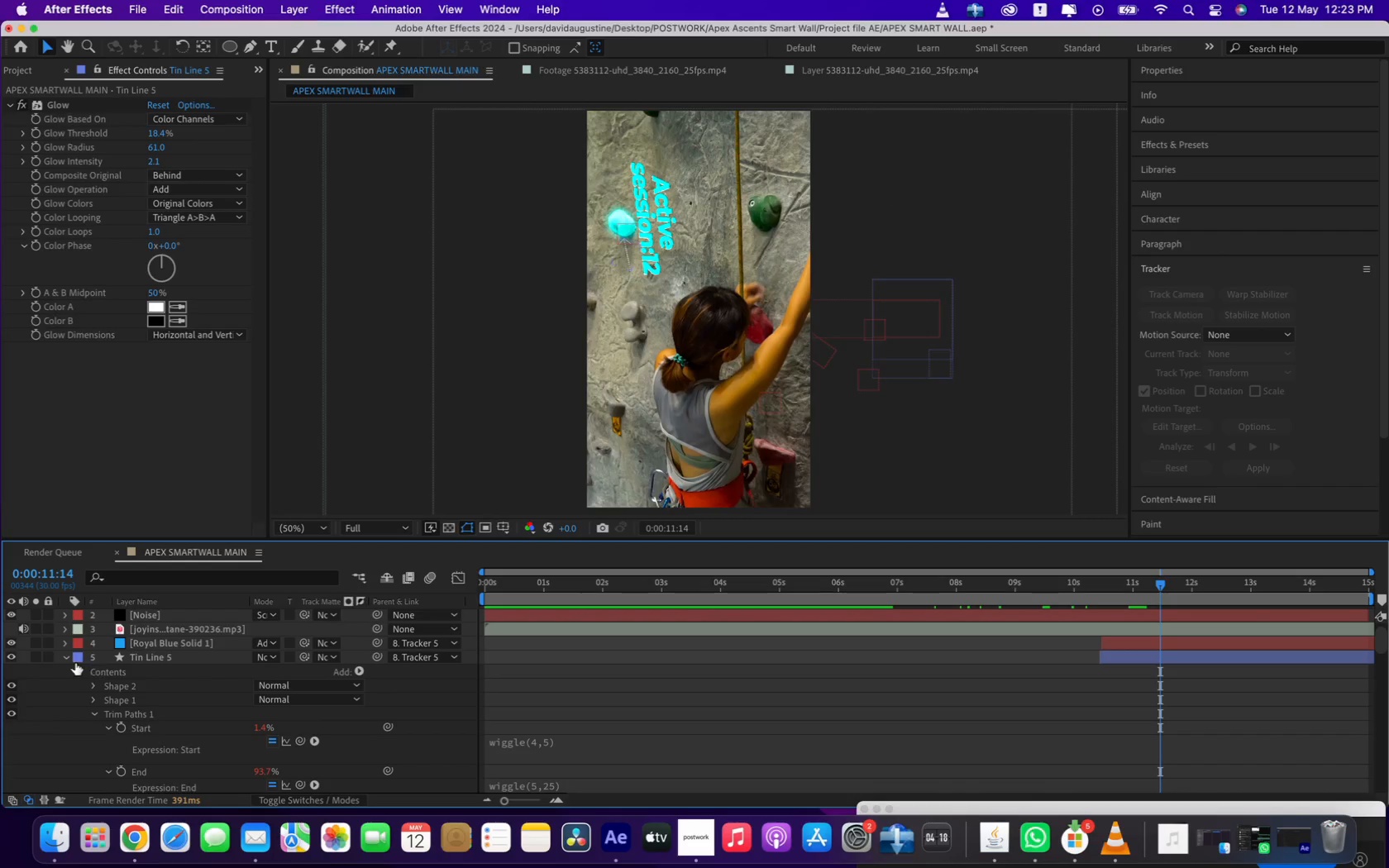 
left_click([69, 660])
 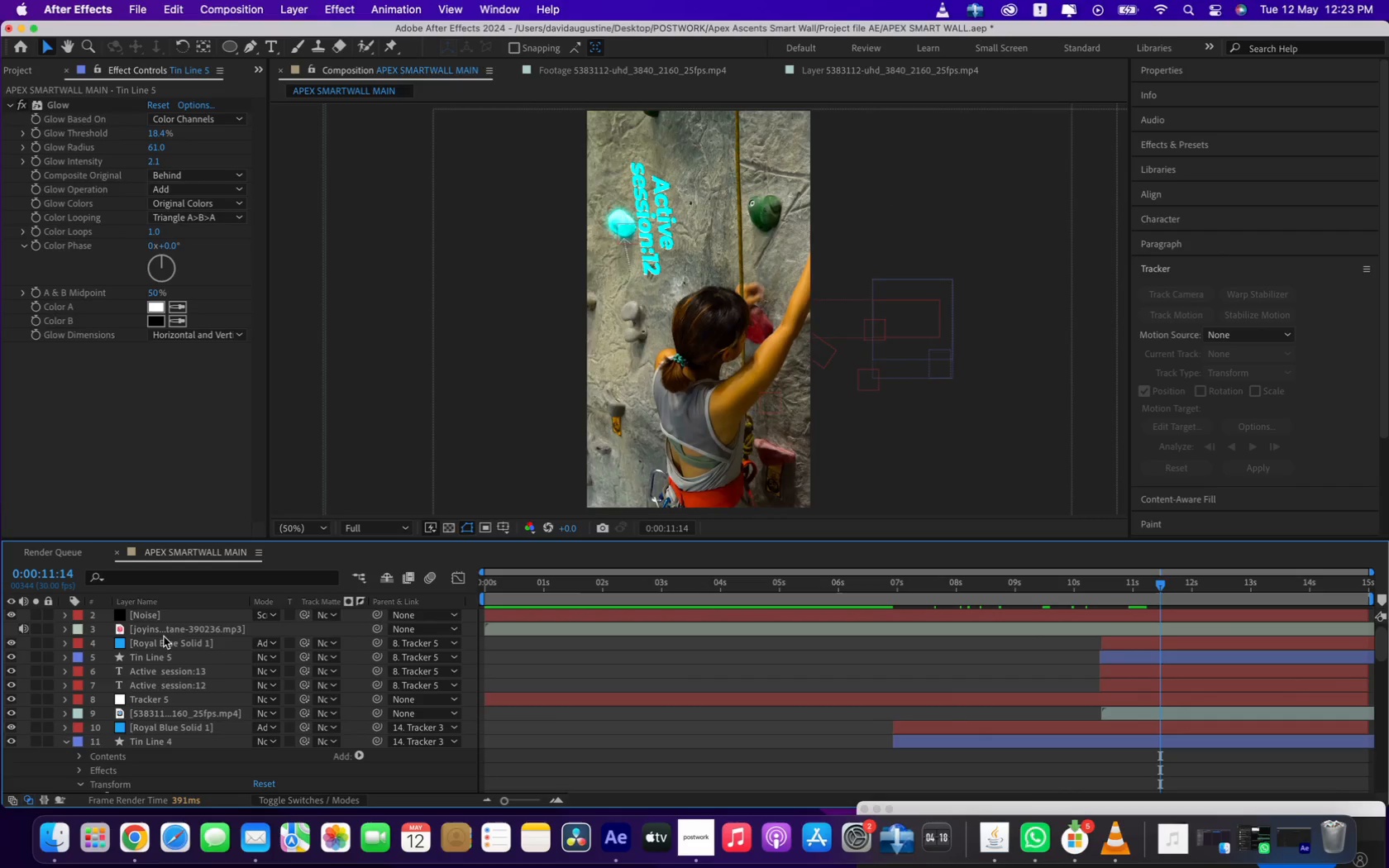 
scroll: coordinate [171, 637], scroll_direction: up, amount: 3.0
 